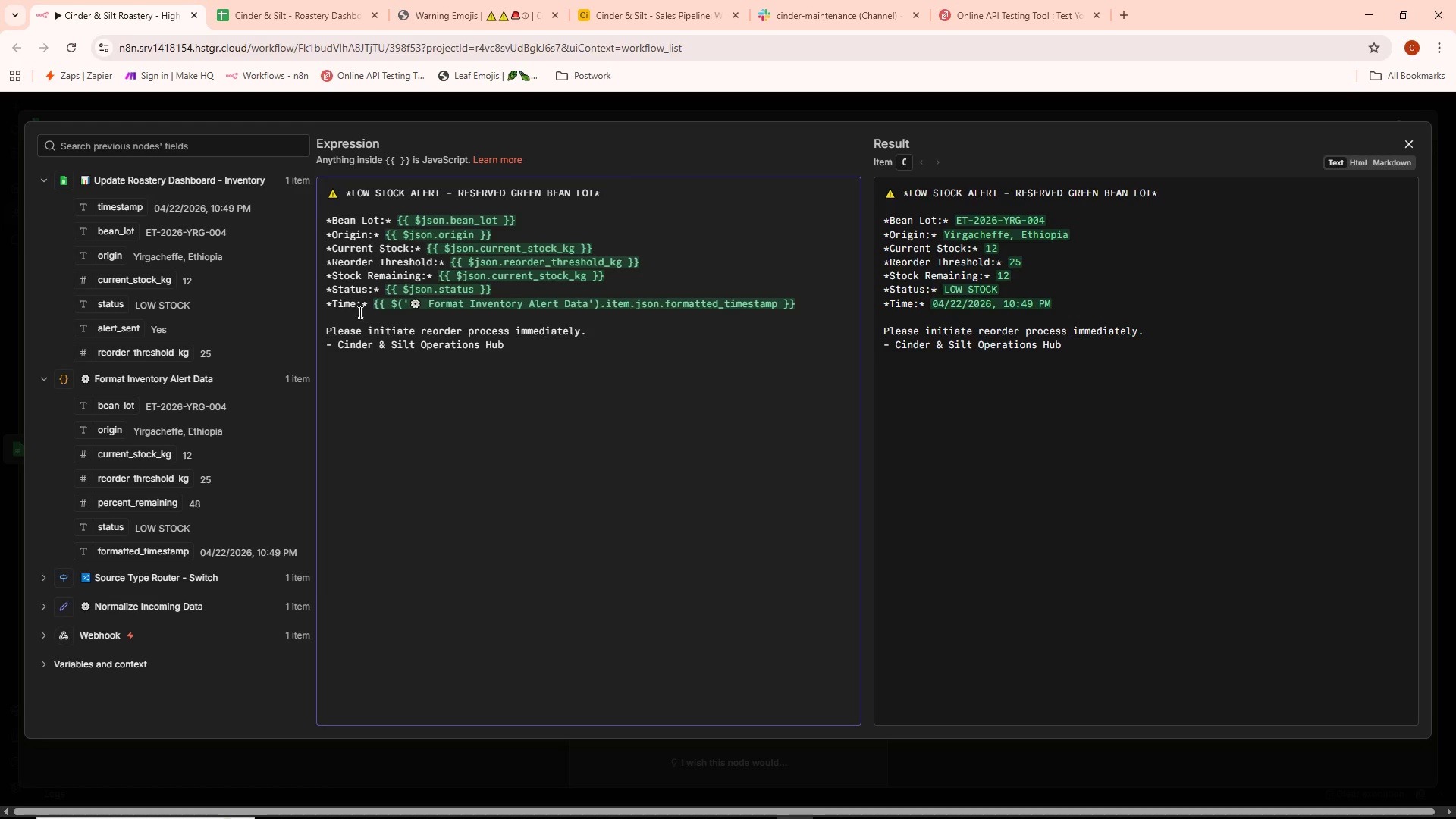 
left_click_drag(start_coordinate=[374, 303], to_coordinate=[803, 303])
 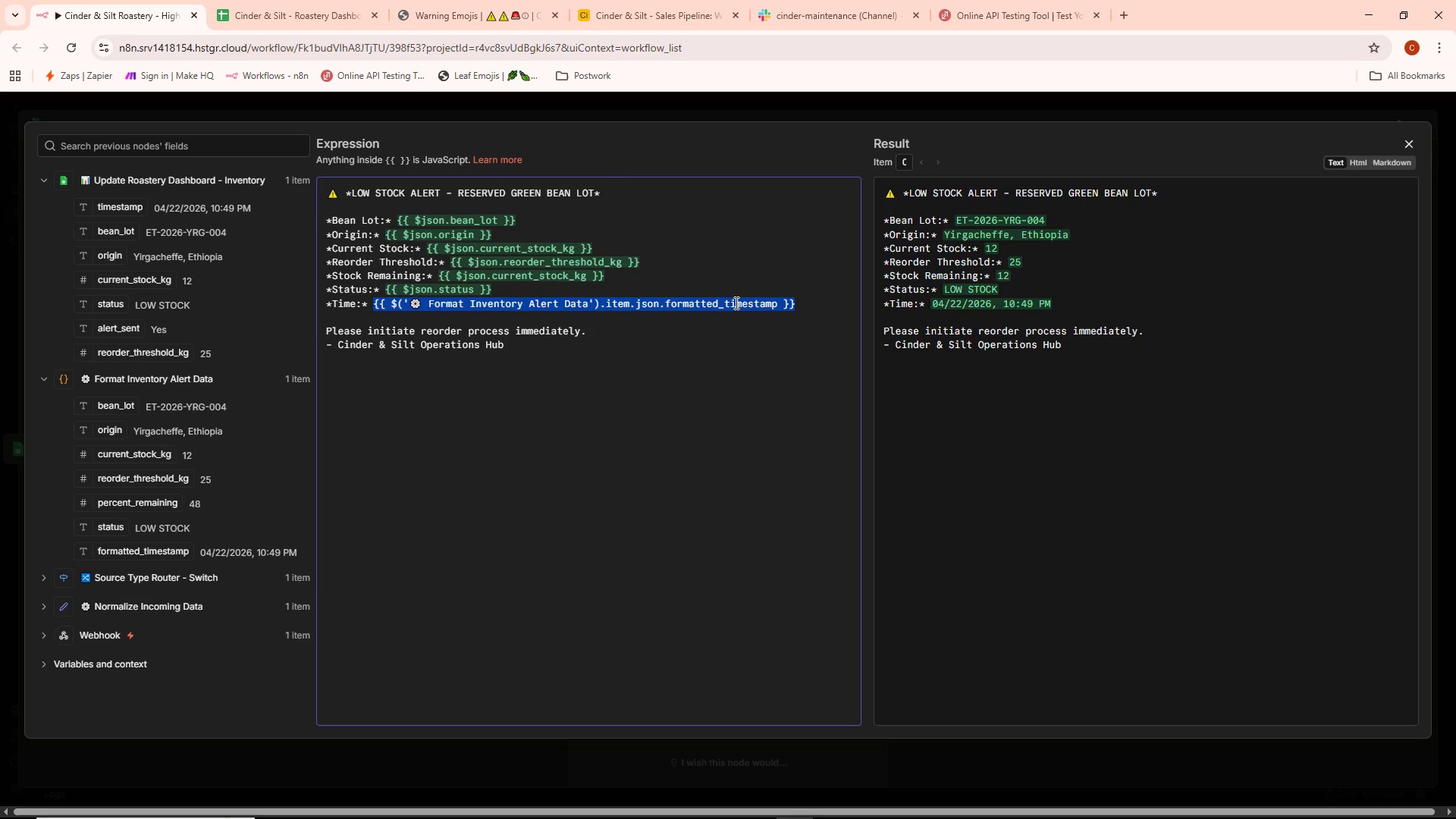 
key(Backspace)
 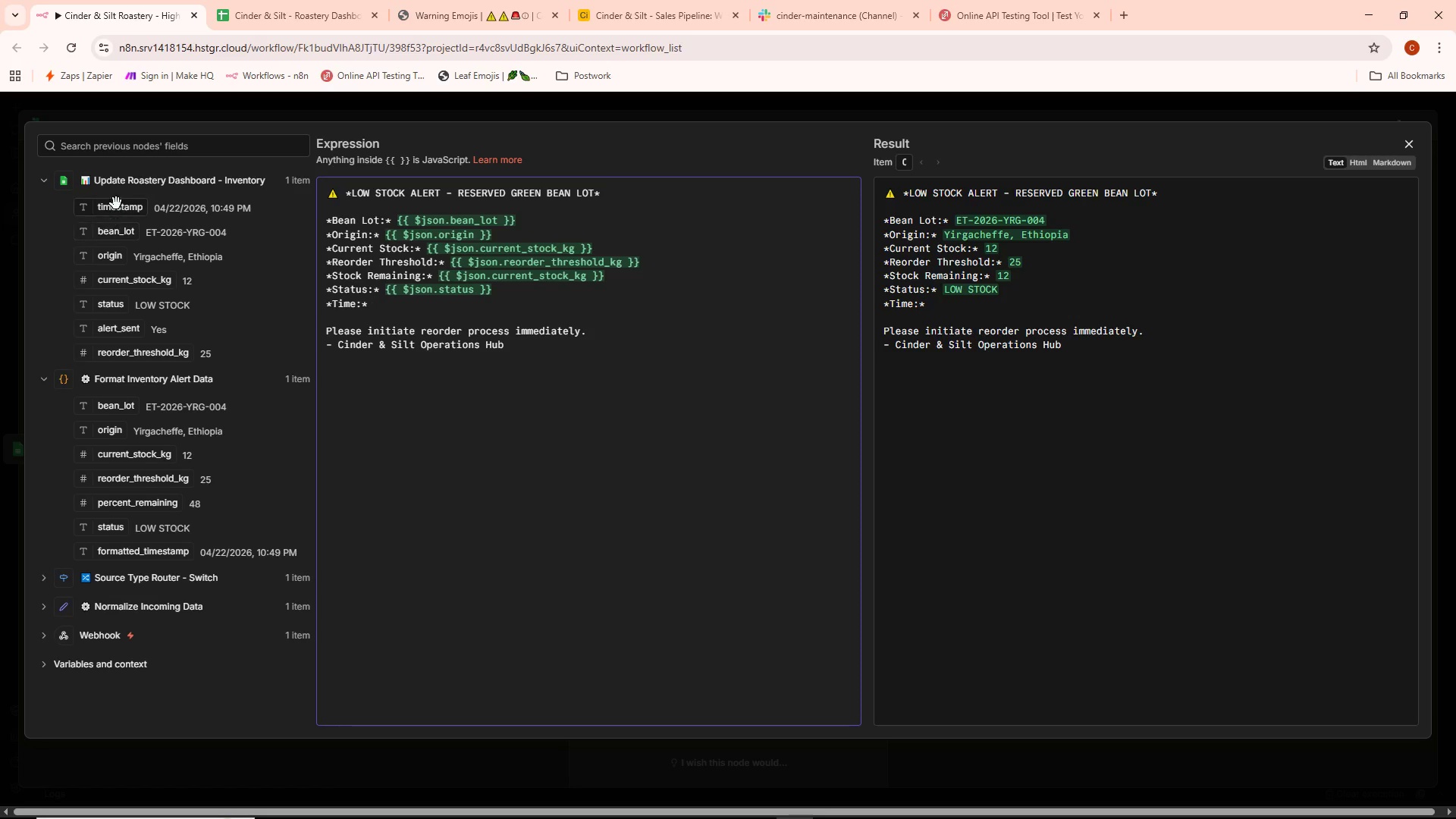 
left_click_drag(start_coordinate=[120, 213], to_coordinate=[384, 306])
 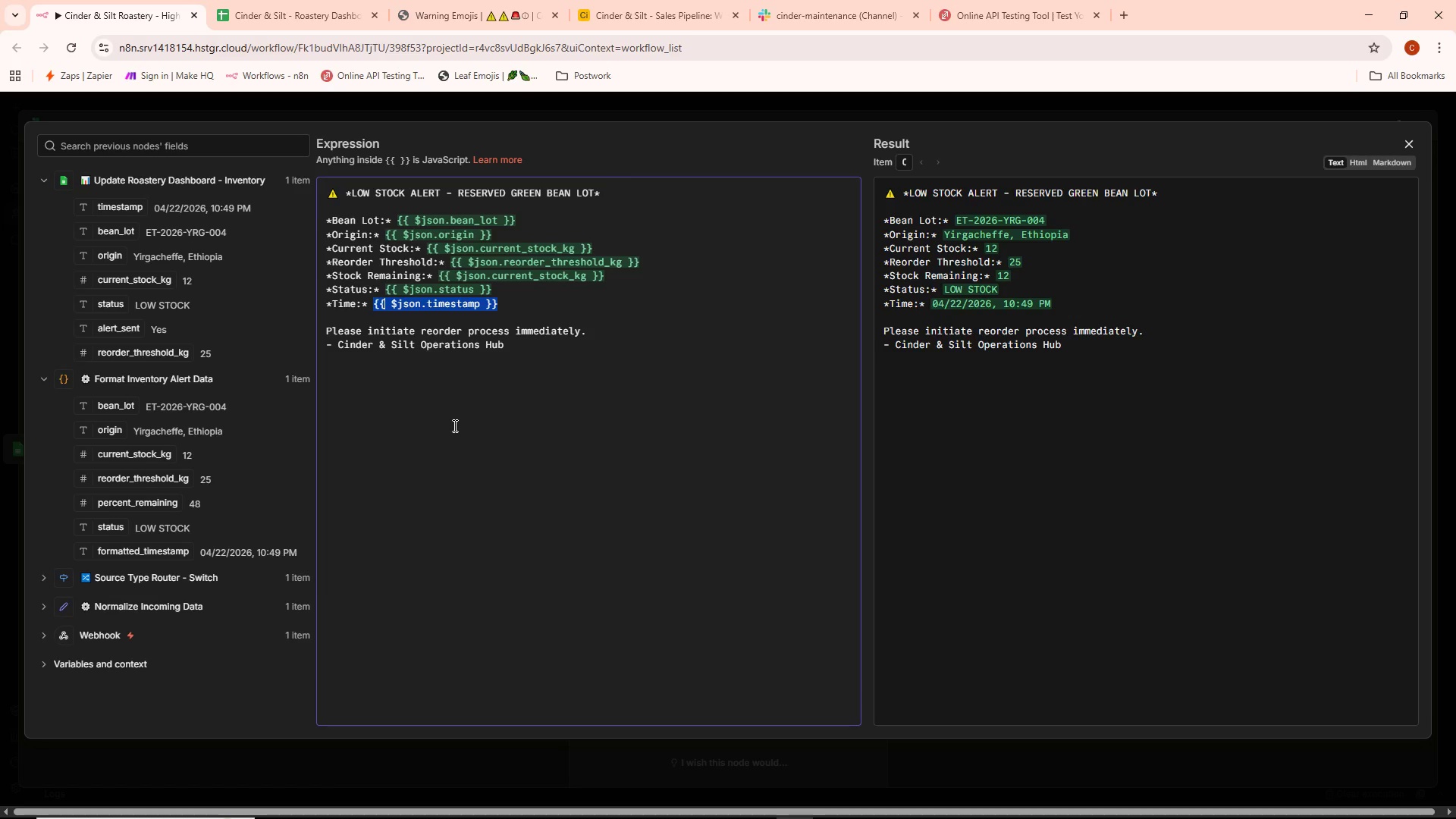 
left_click([450, 427])
 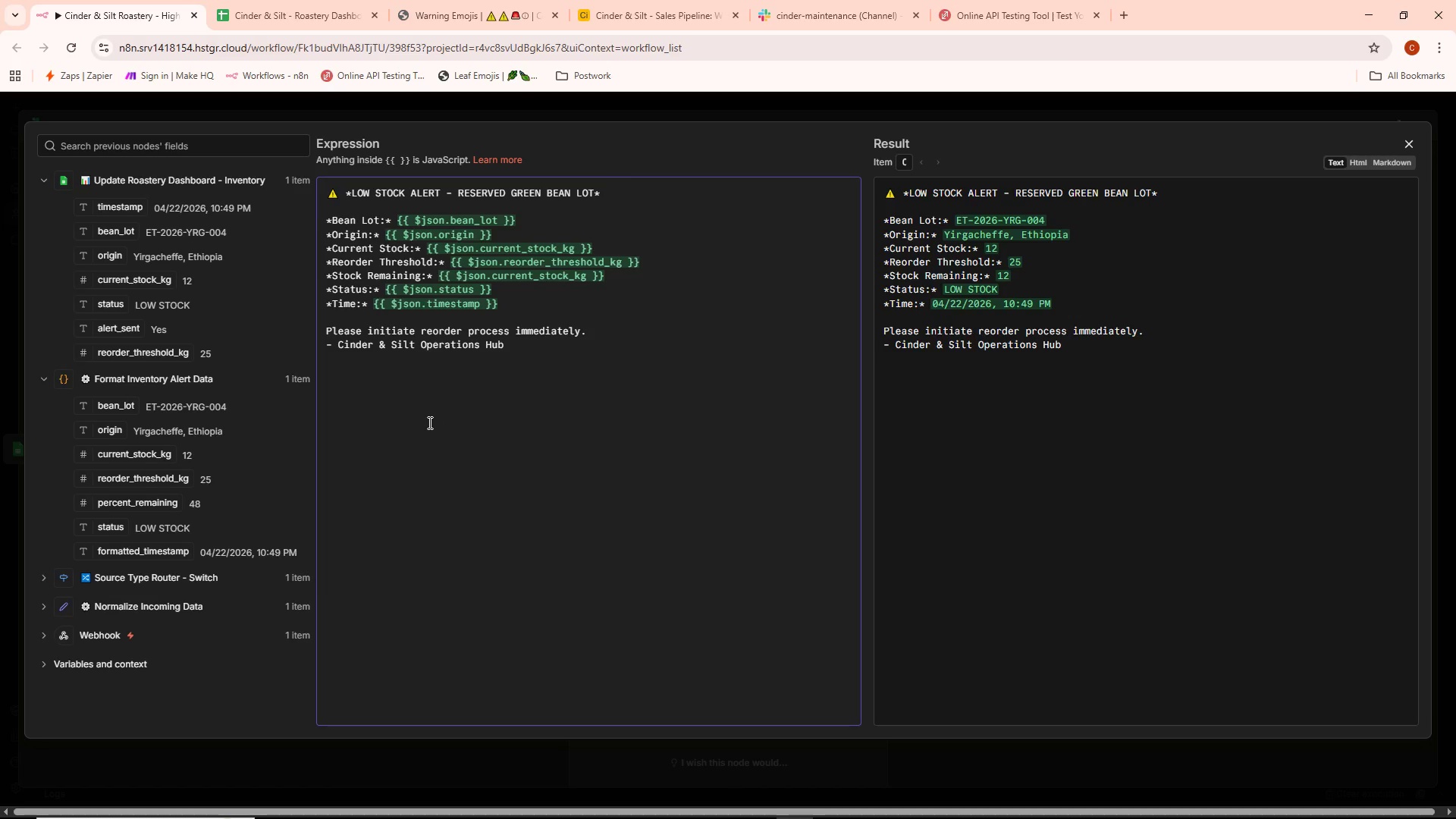 
wait(8.75)
 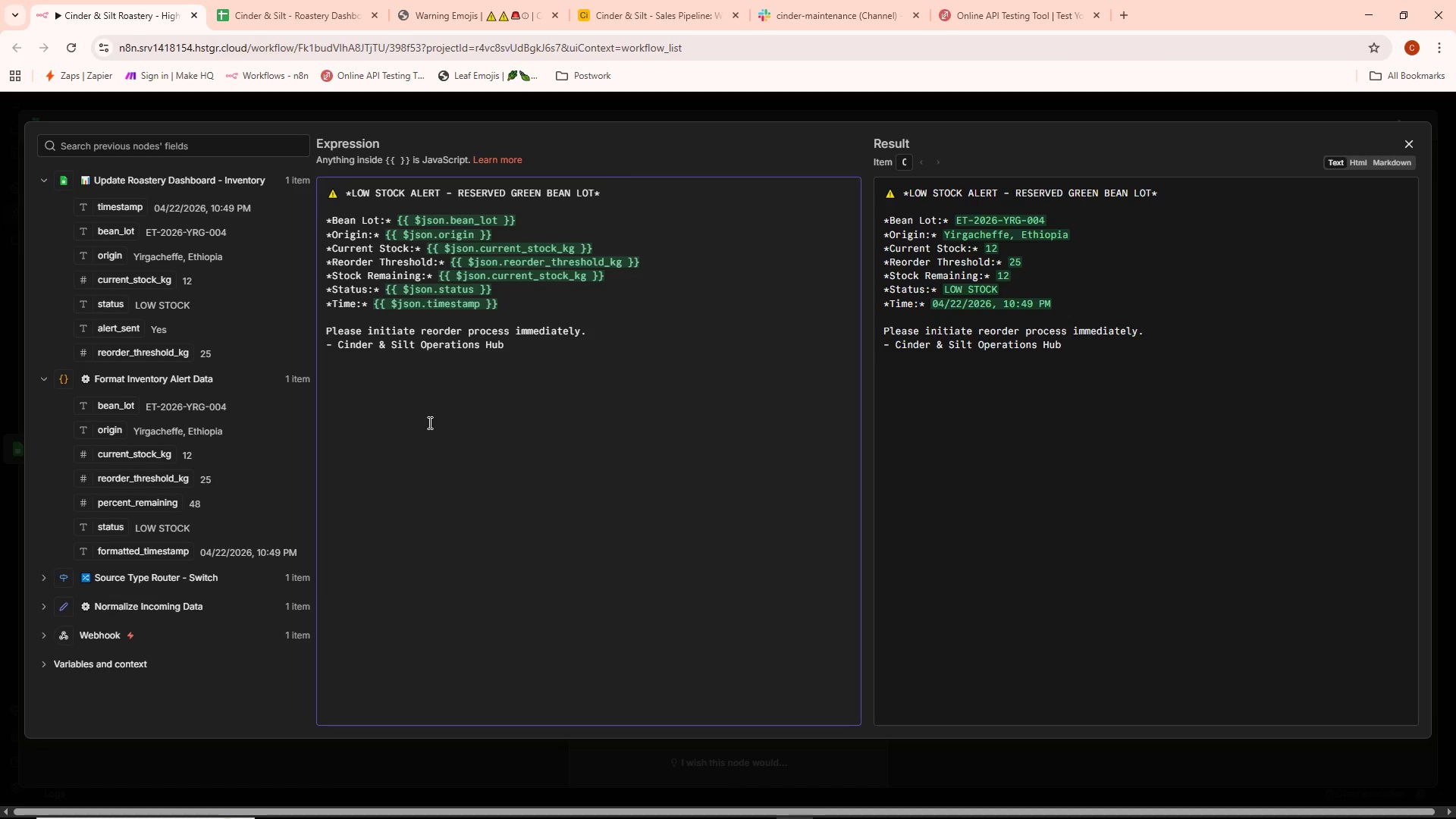 
left_click([633, 109])
 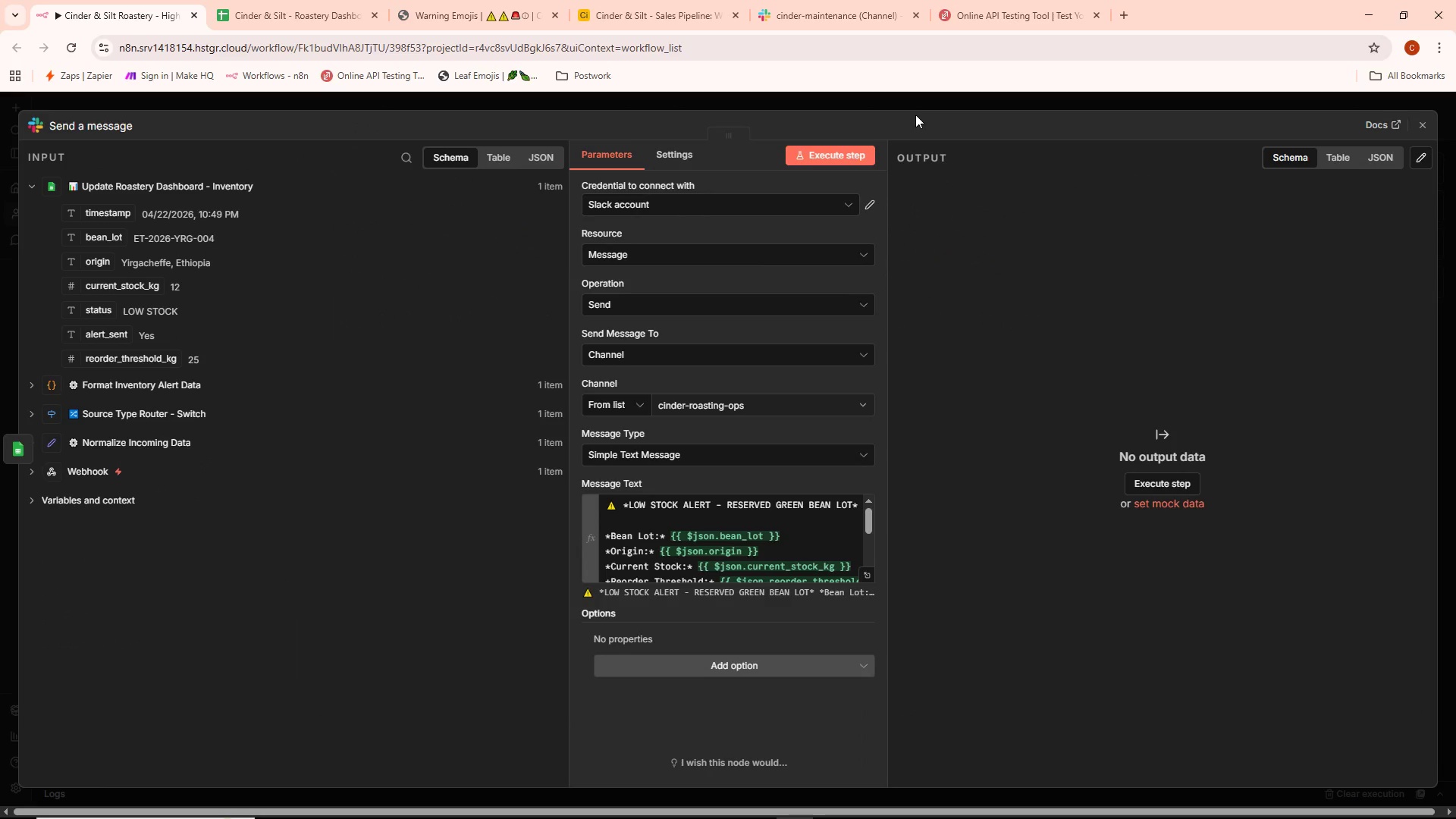 
left_click([915, 112])
 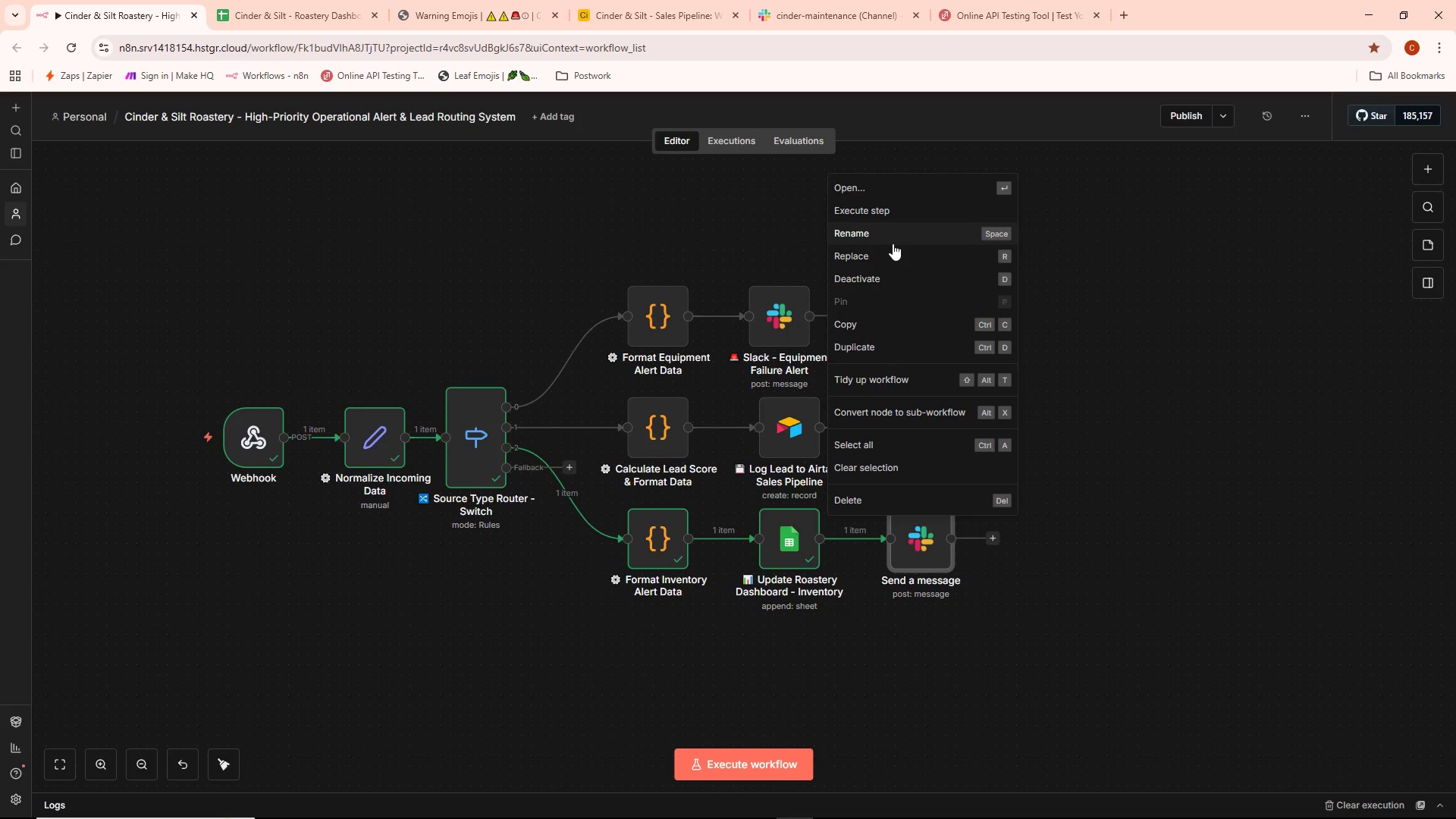 
key(Backspace)
 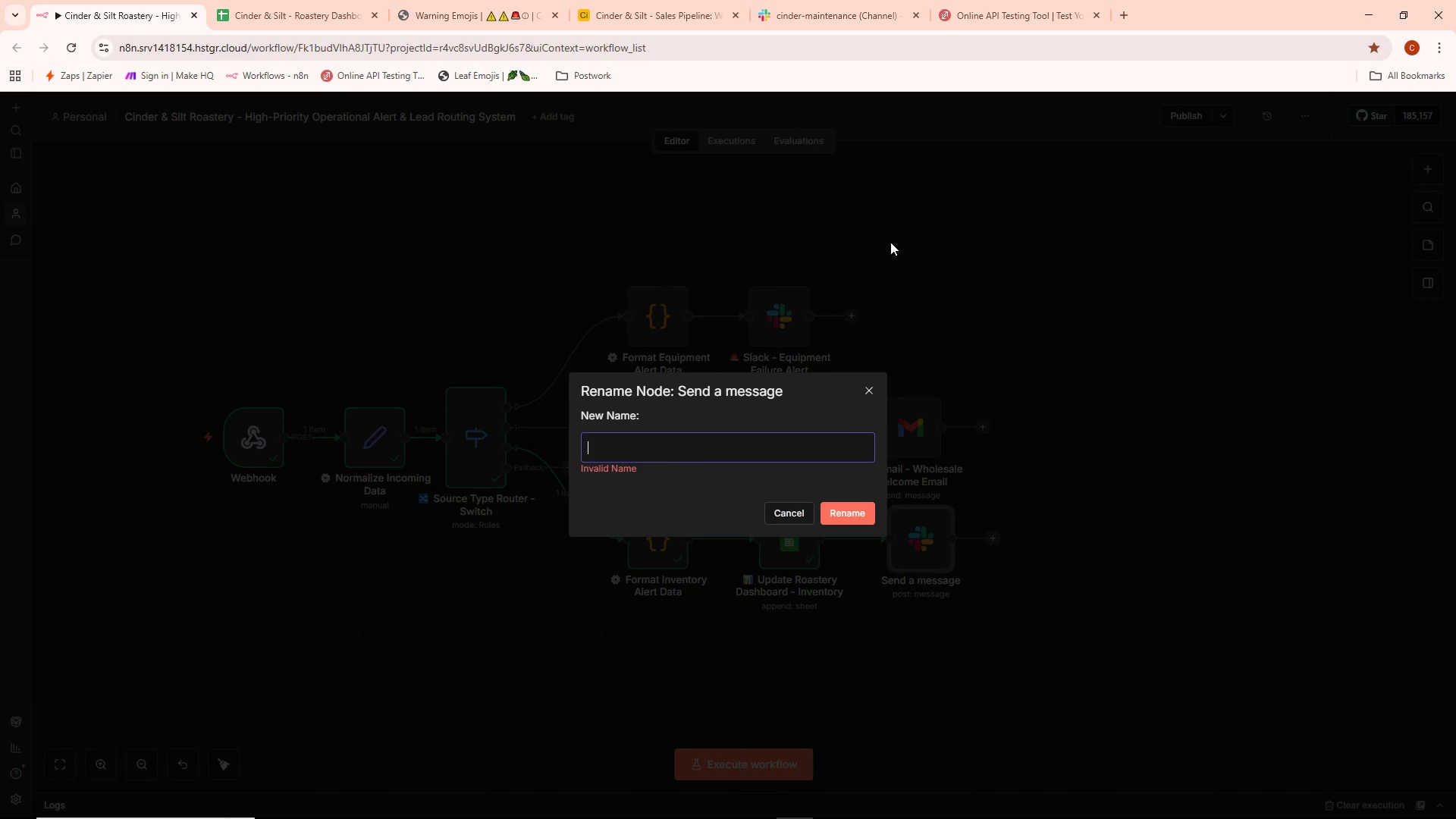 
key(Control+ControlLeft)
 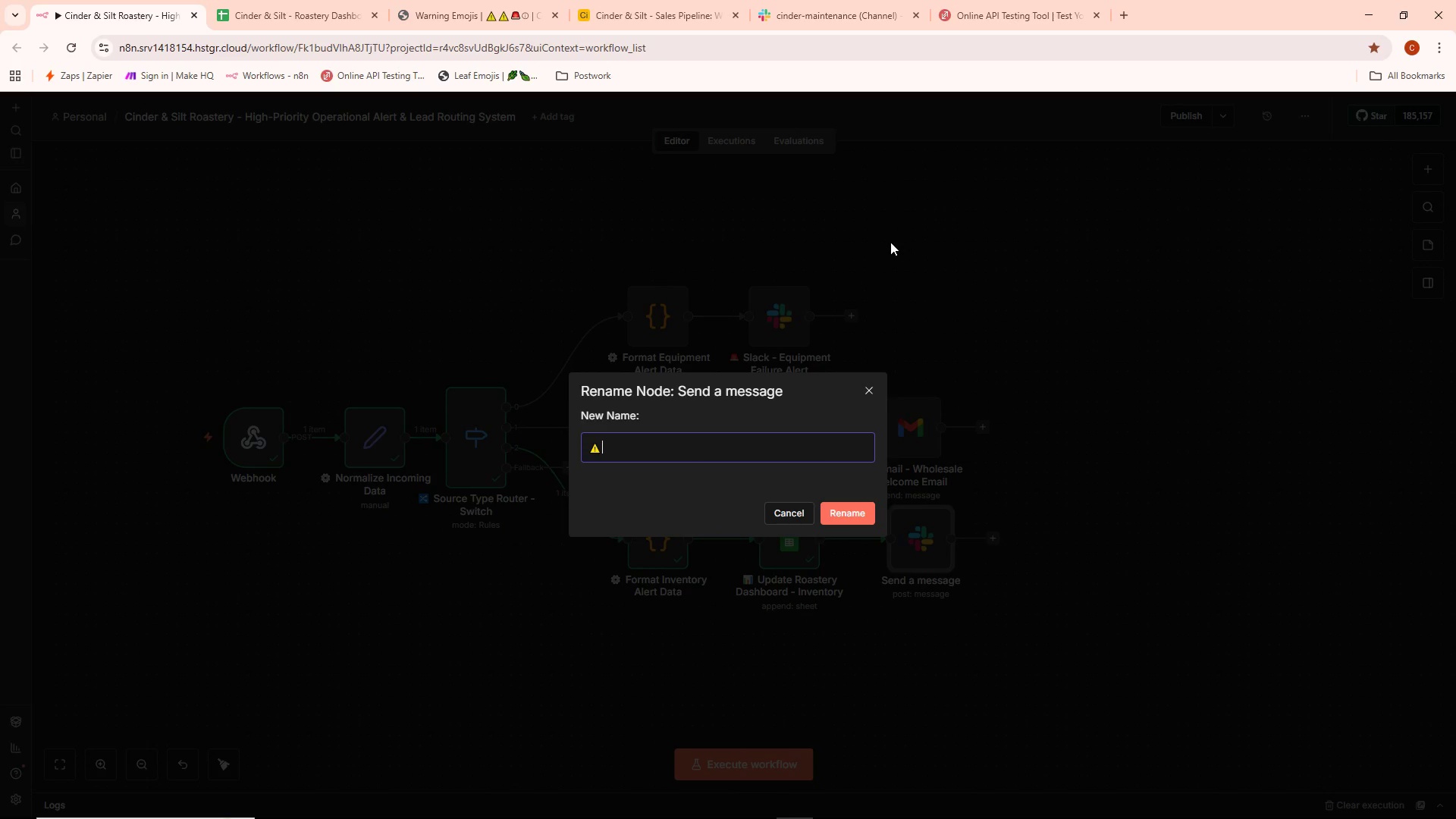 
key(Control+V)
 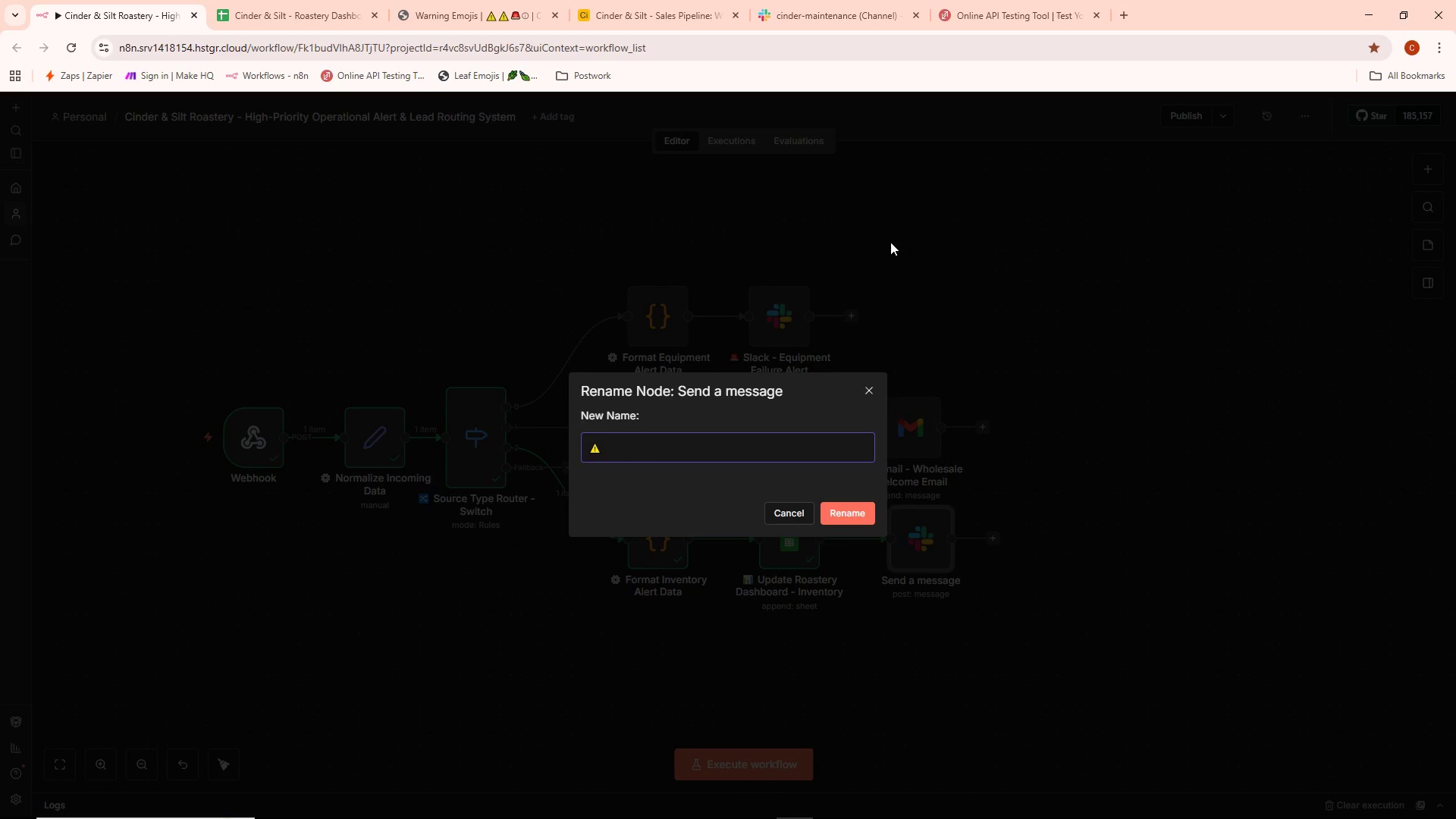 
type( Slack - Low Stock Roasting Manager Alert)
 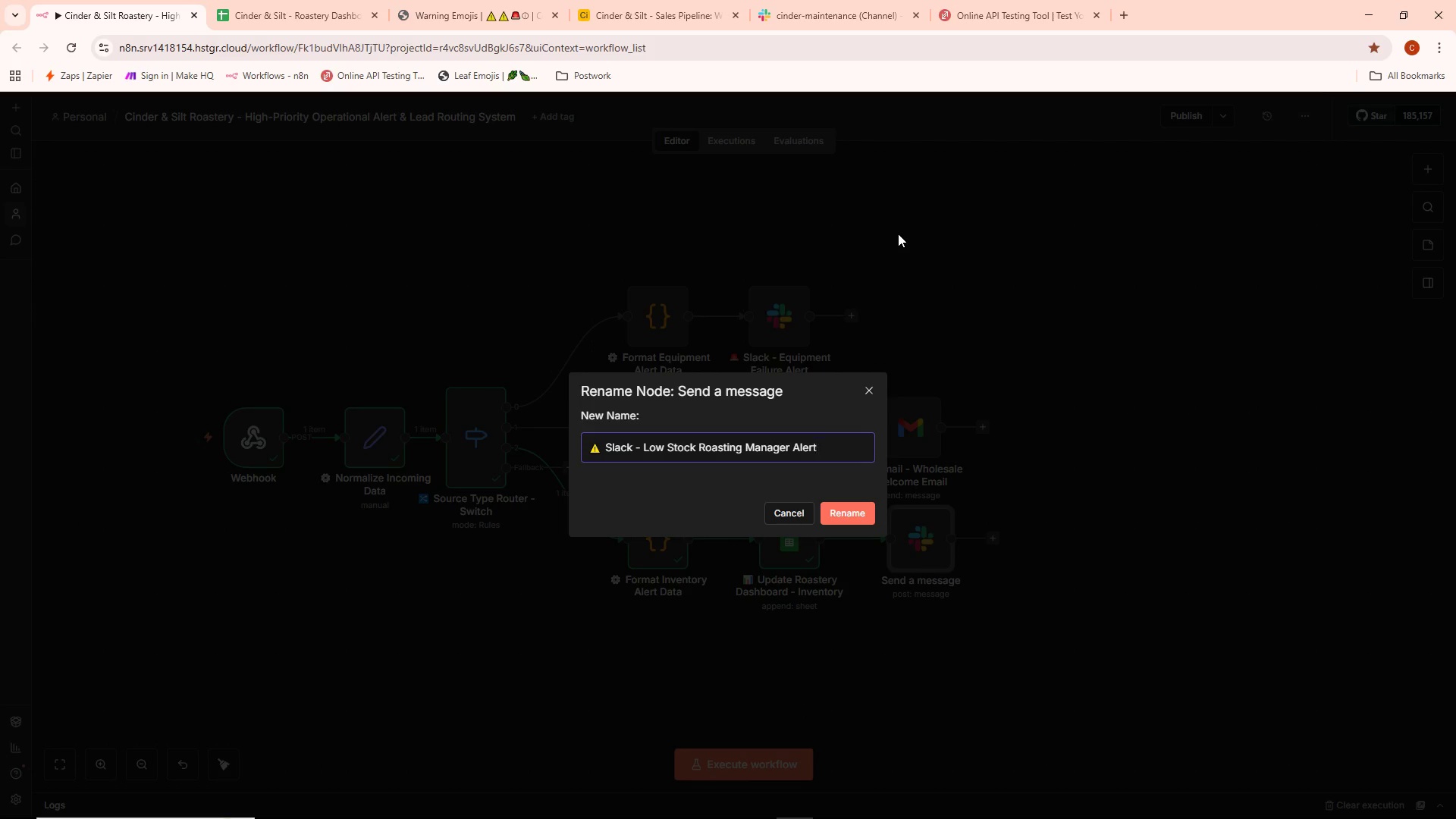 
double_click([837, 507])
 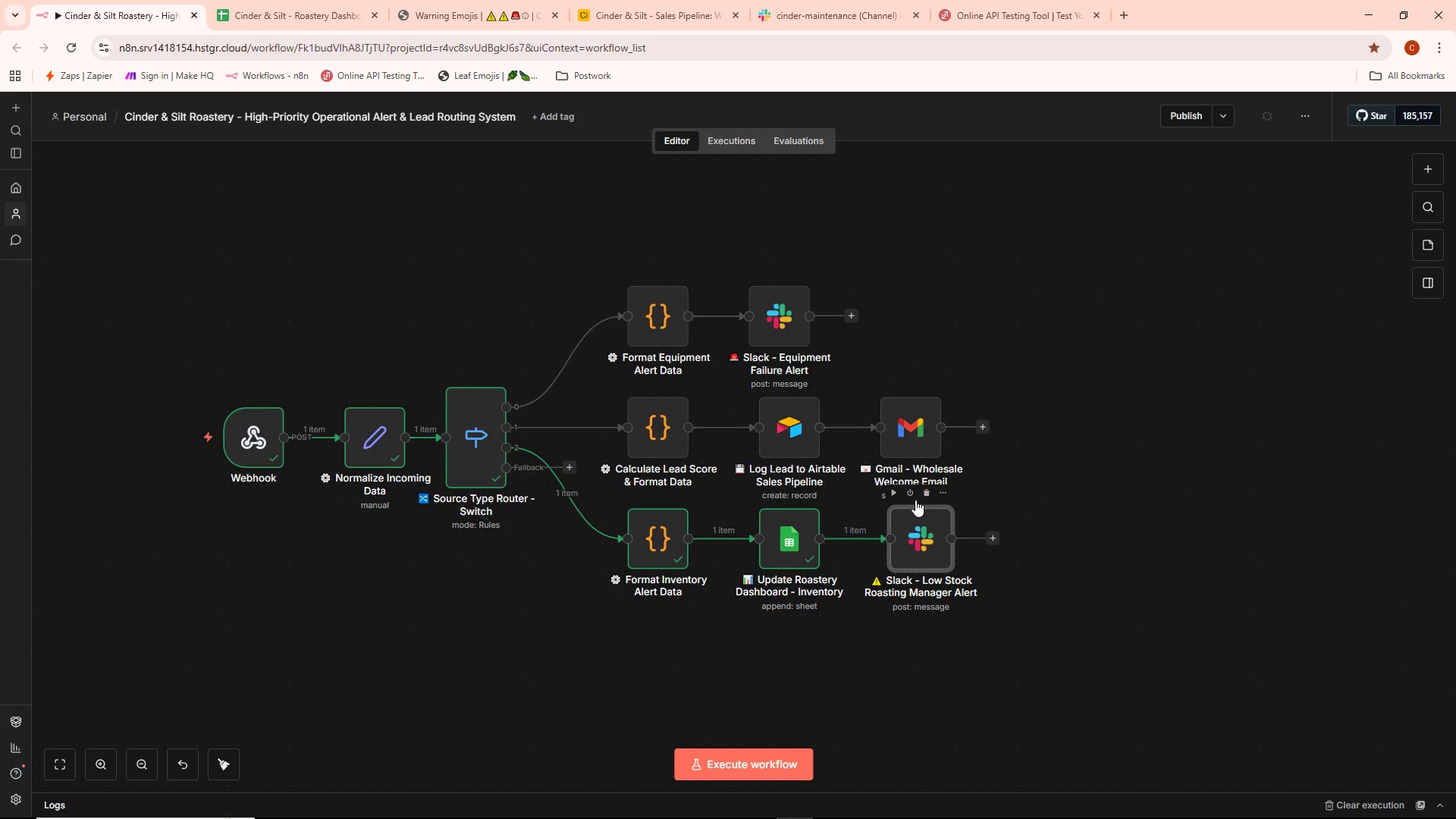 
double_click([922, 533])
 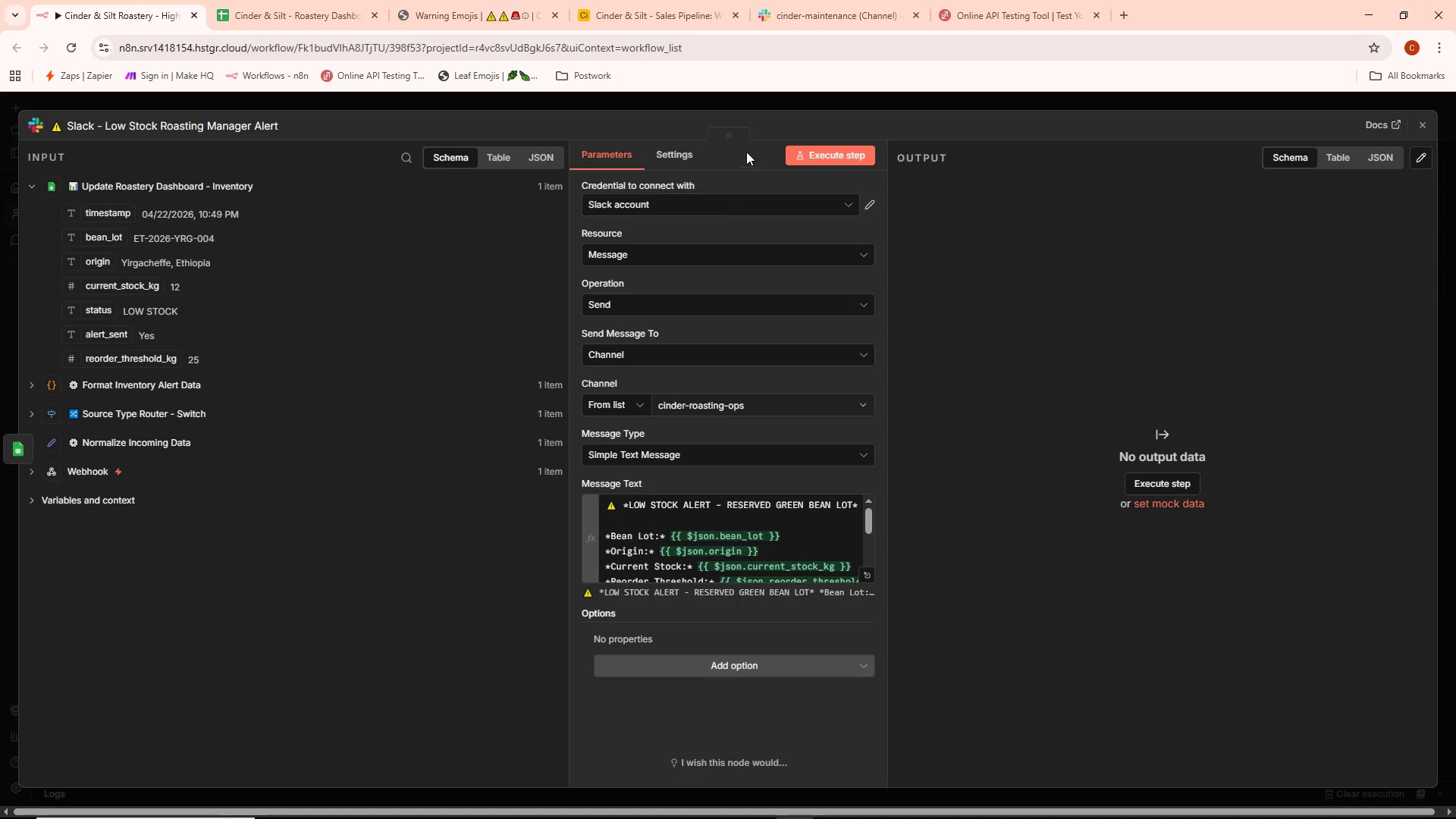 
left_click([819, 152])
 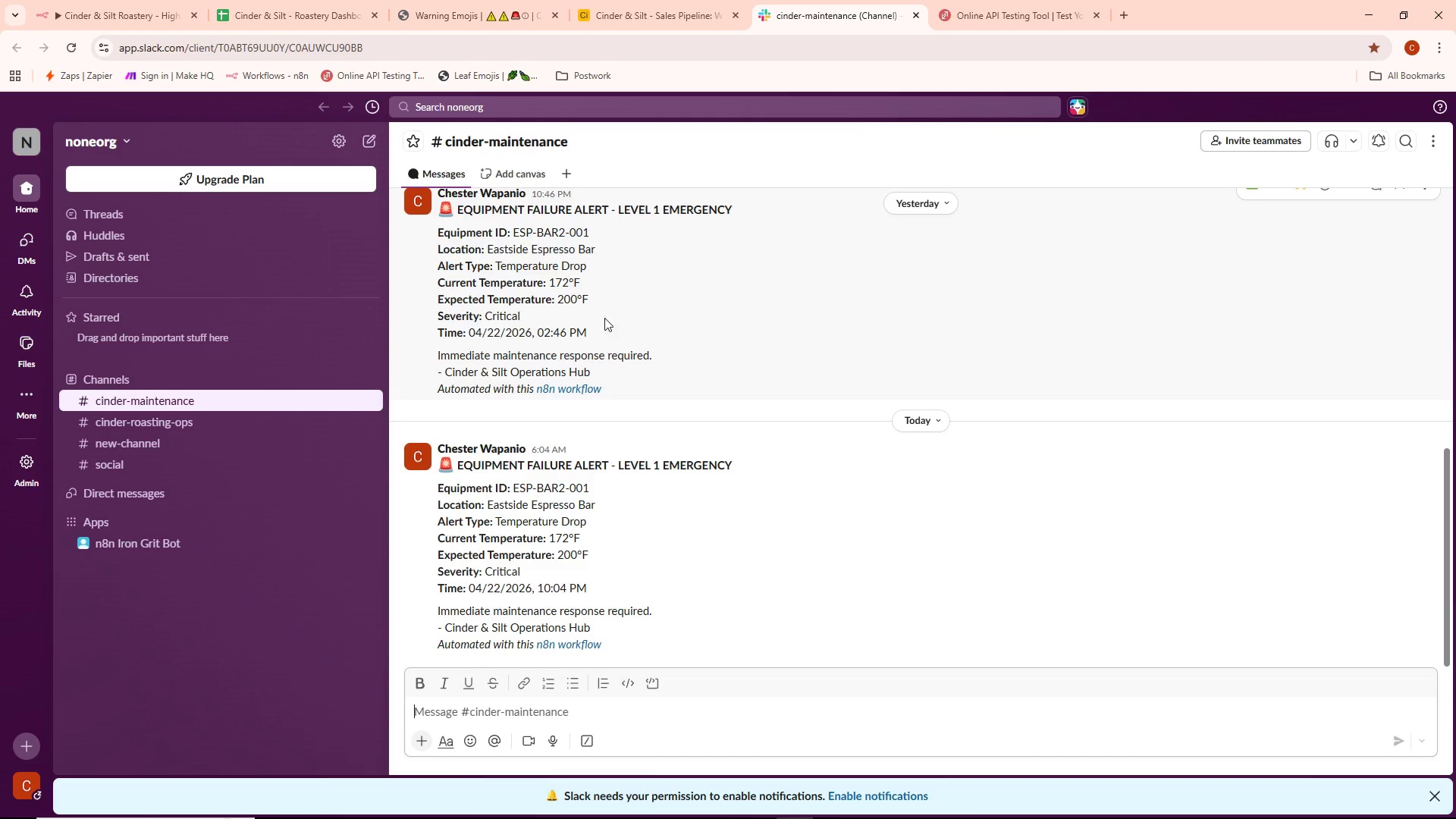 
left_click([189, 422])
 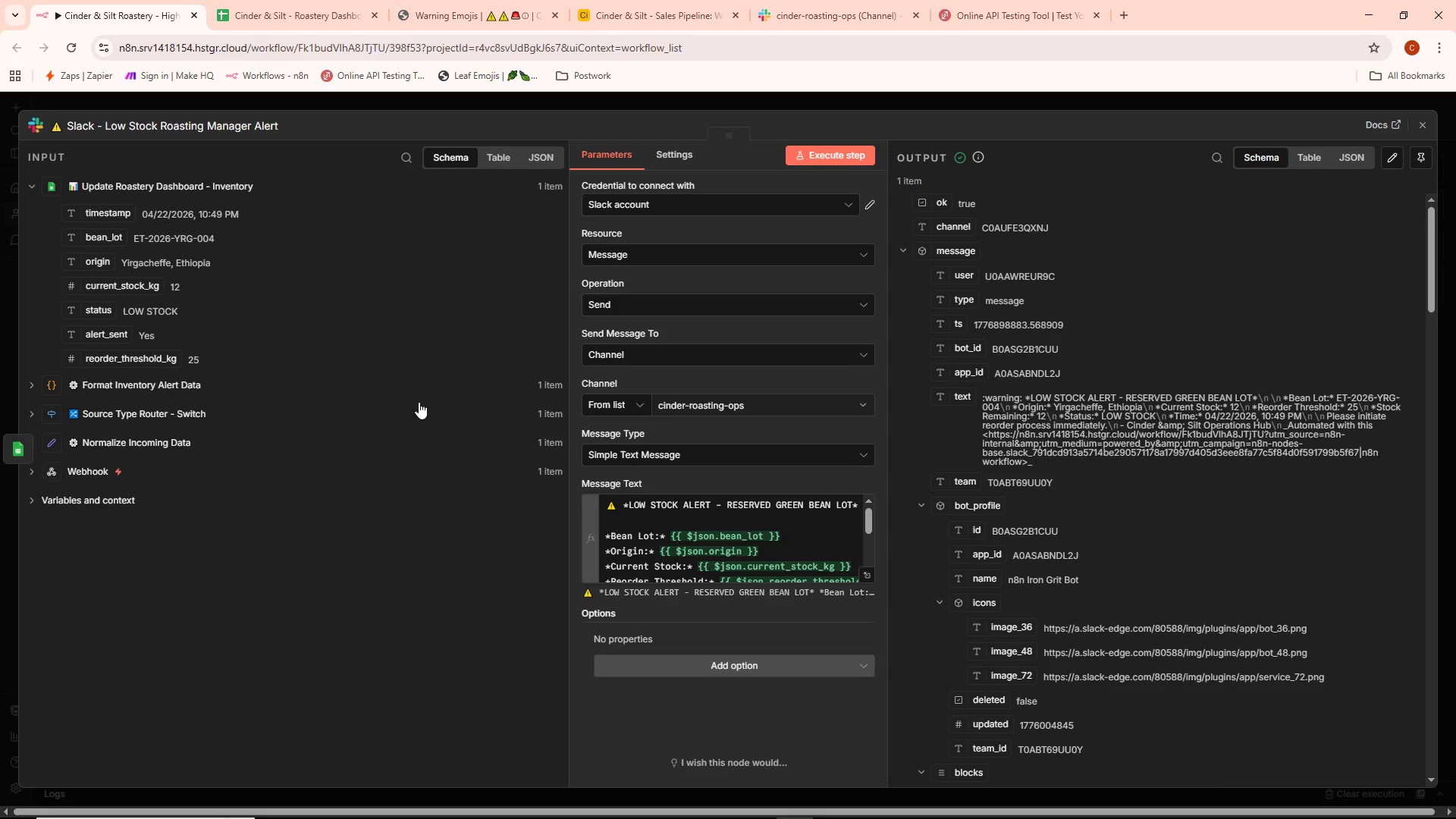 
left_click([534, 106])
 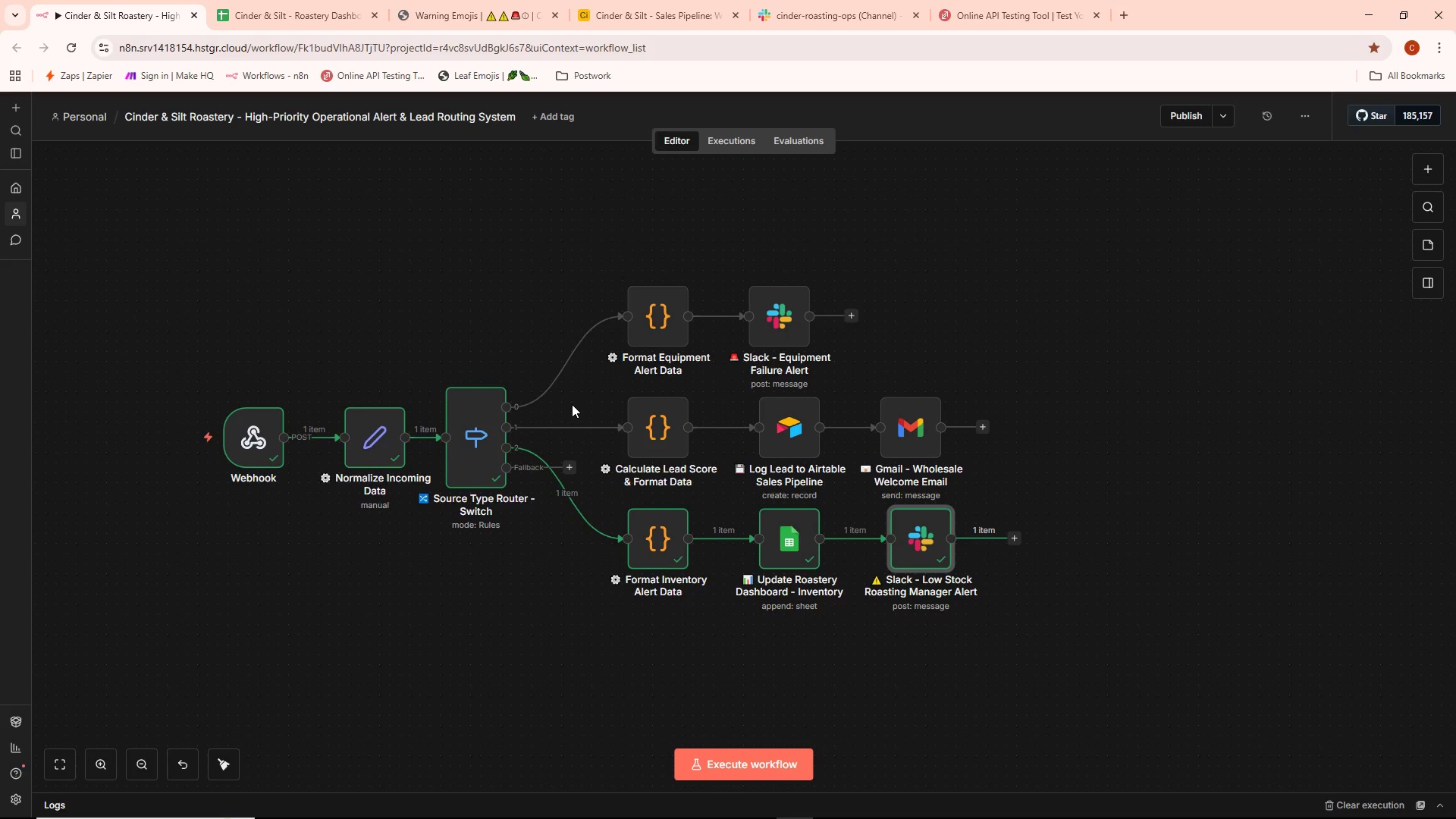 
wait(10.84)
 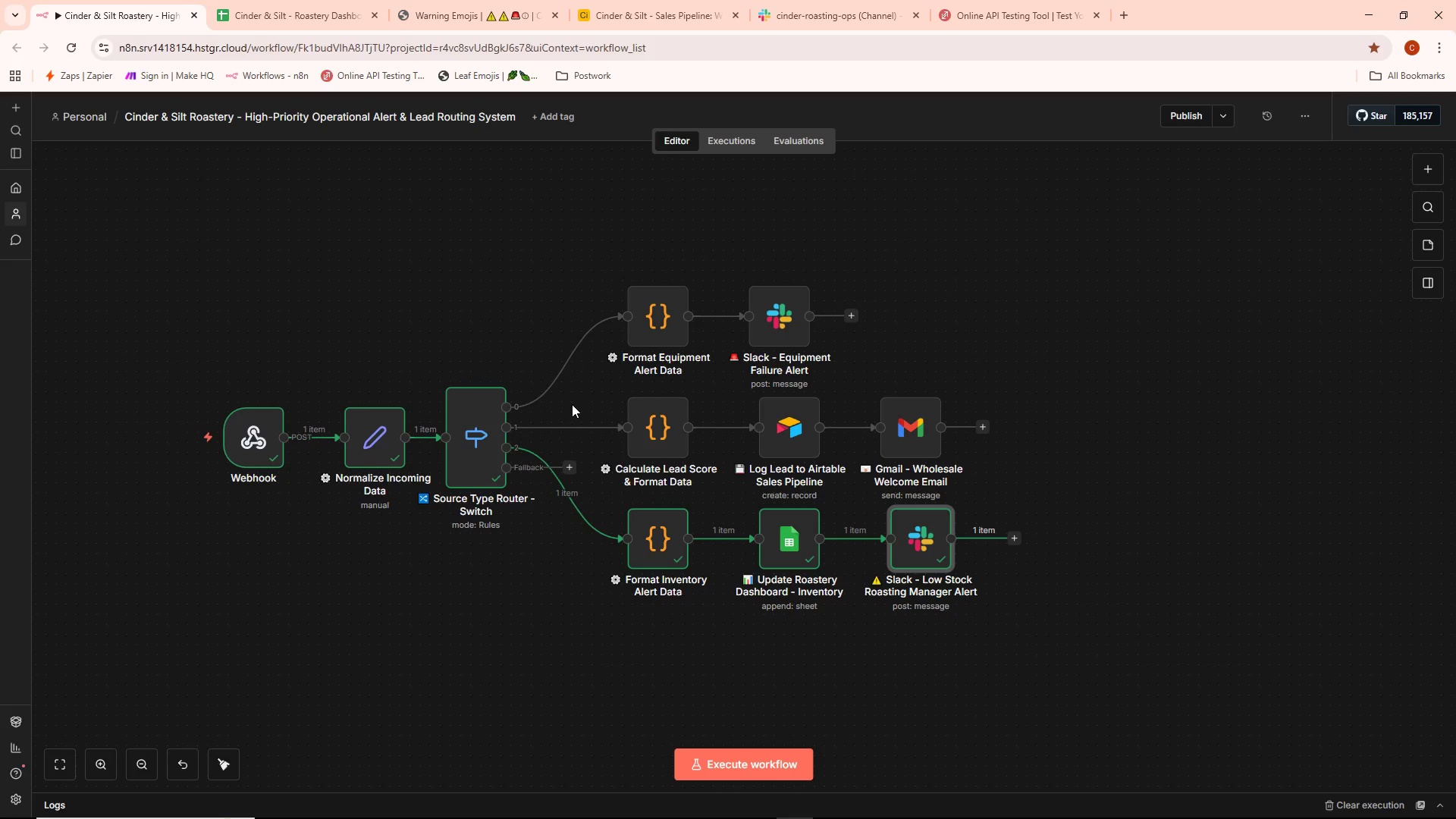 
left_click([567, 464])
 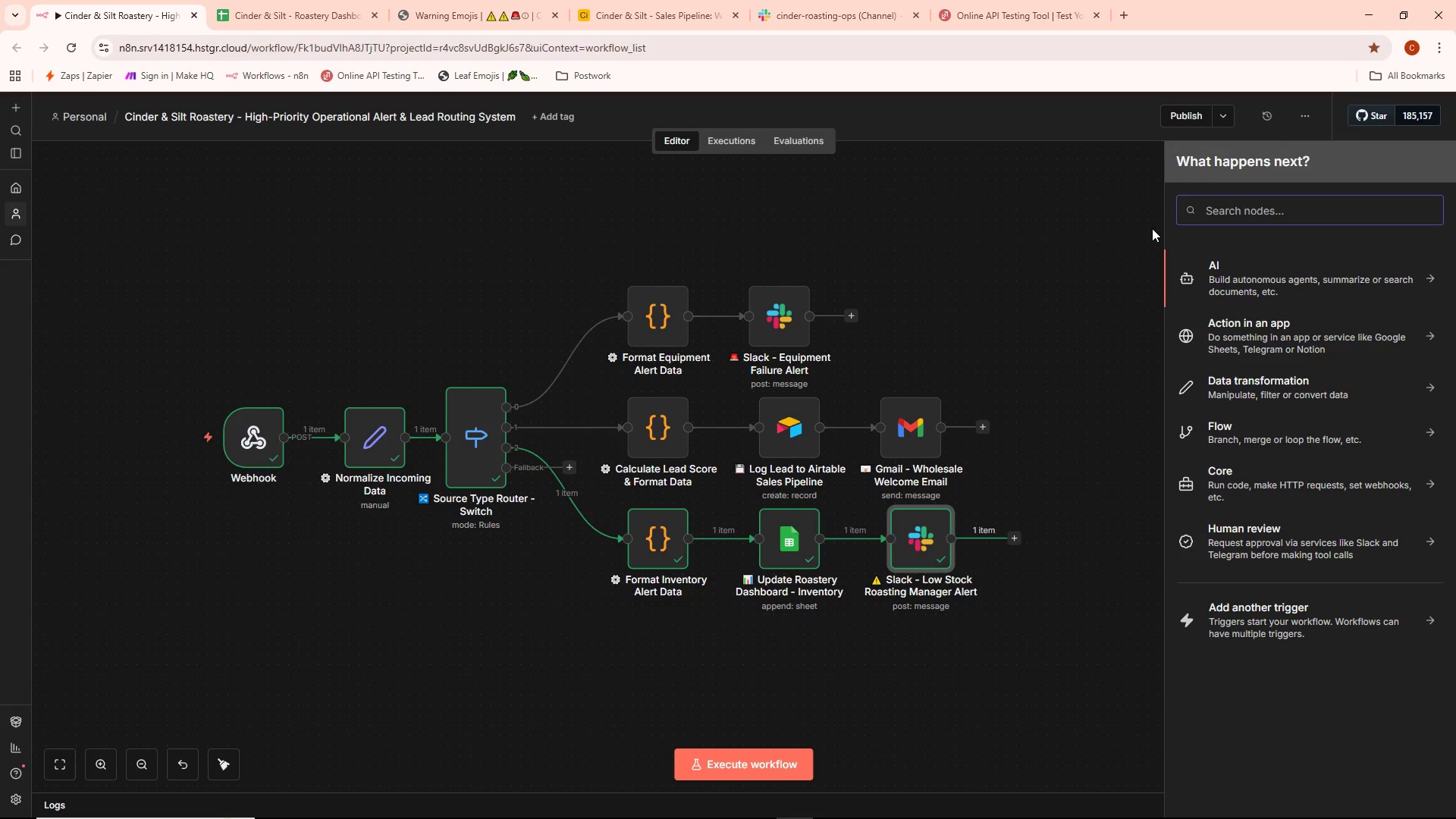 
type(code)
 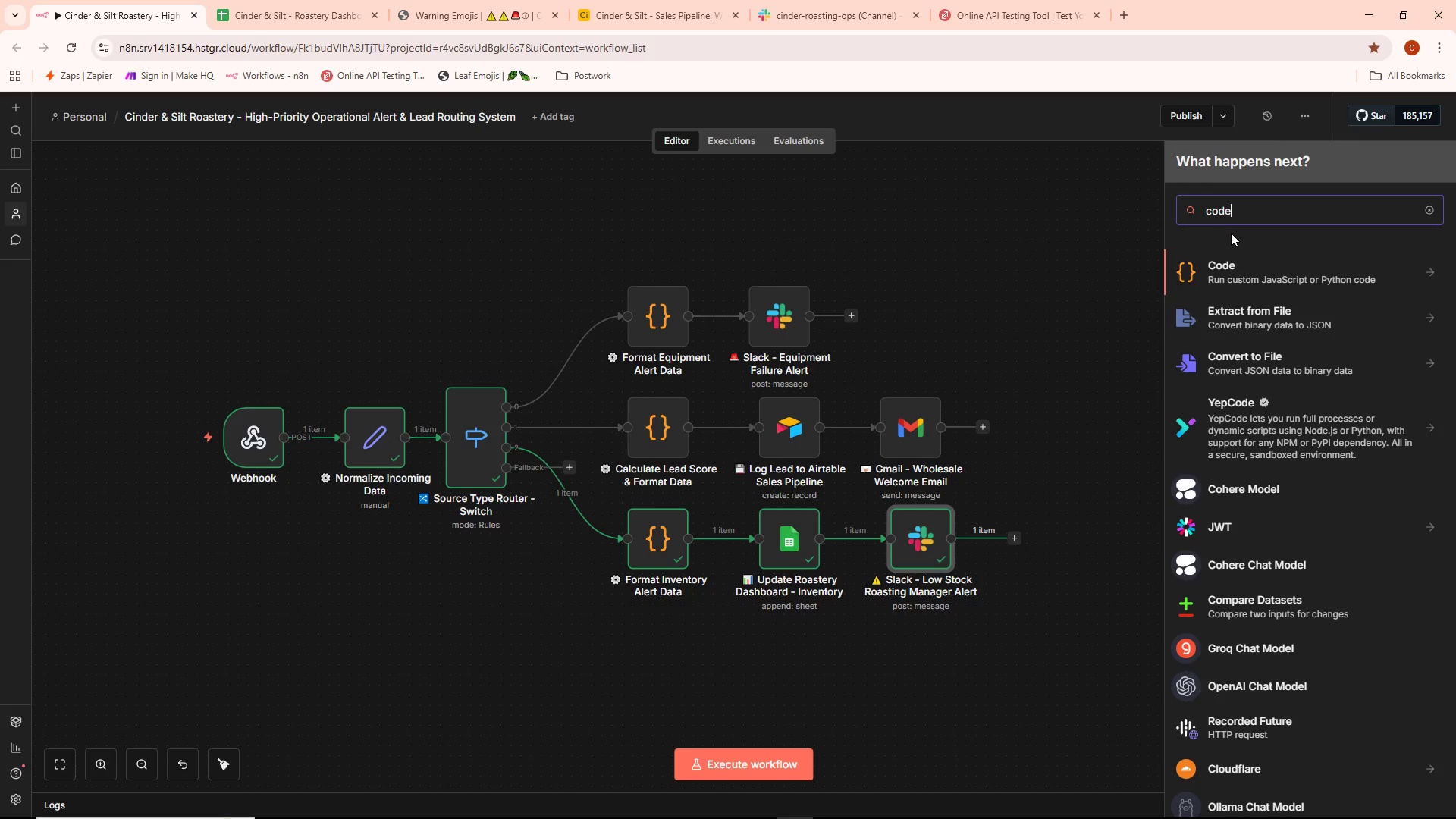 
left_click([1236, 283])
 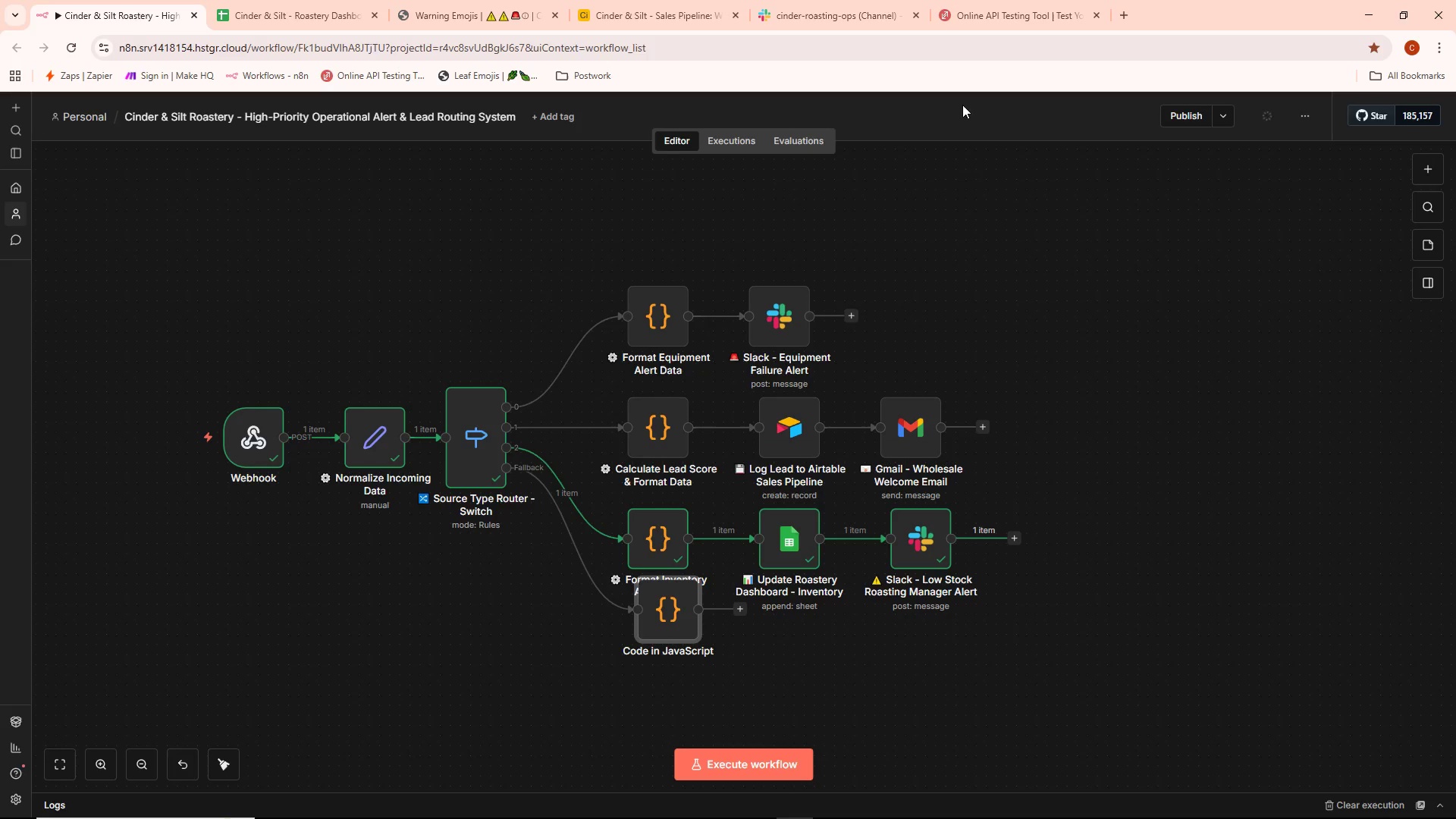 
left_click_drag(start_coordinate=[670, 626], to_coordinate=[654, 656])
 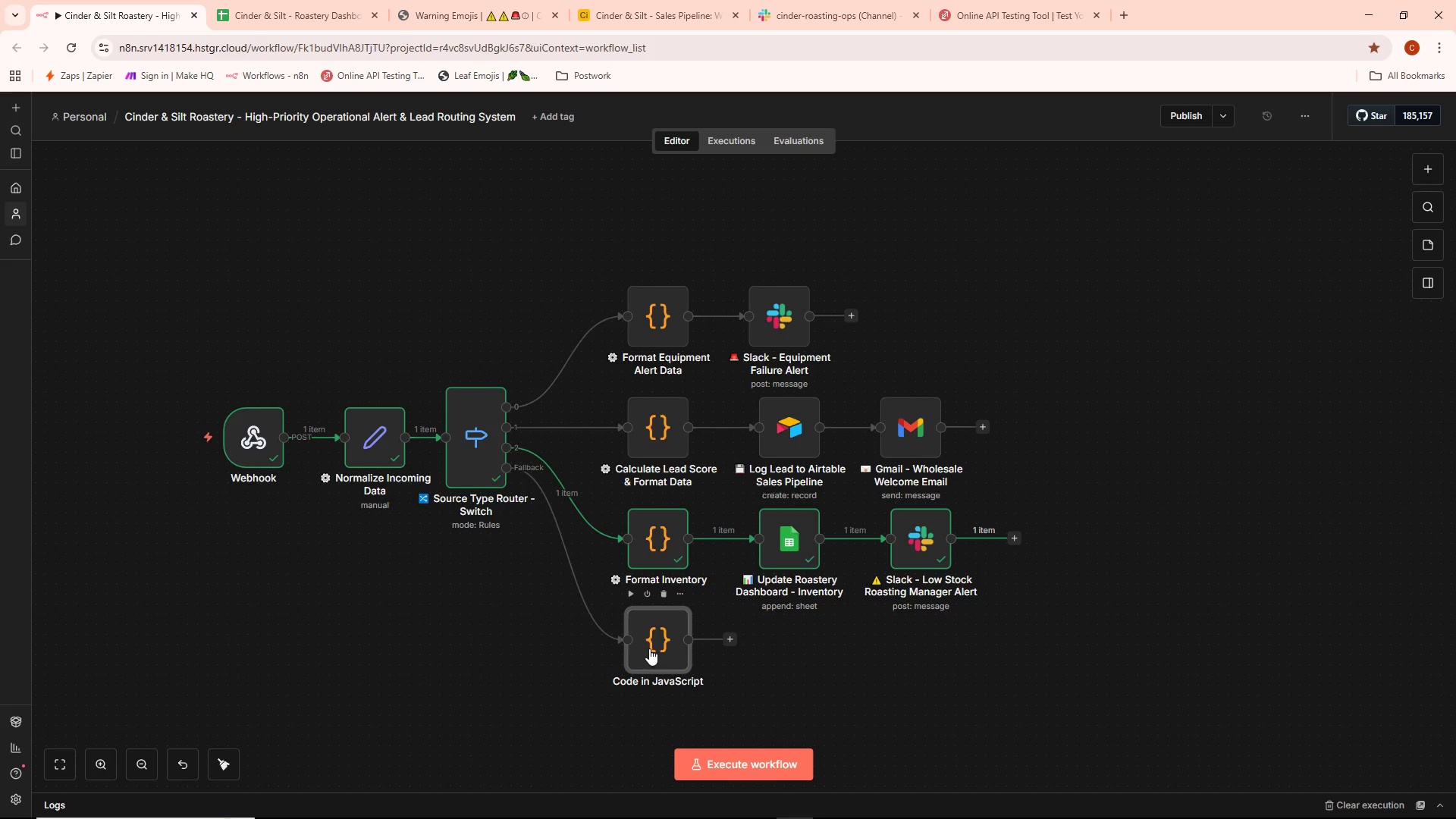 
double_click([649, 647])
 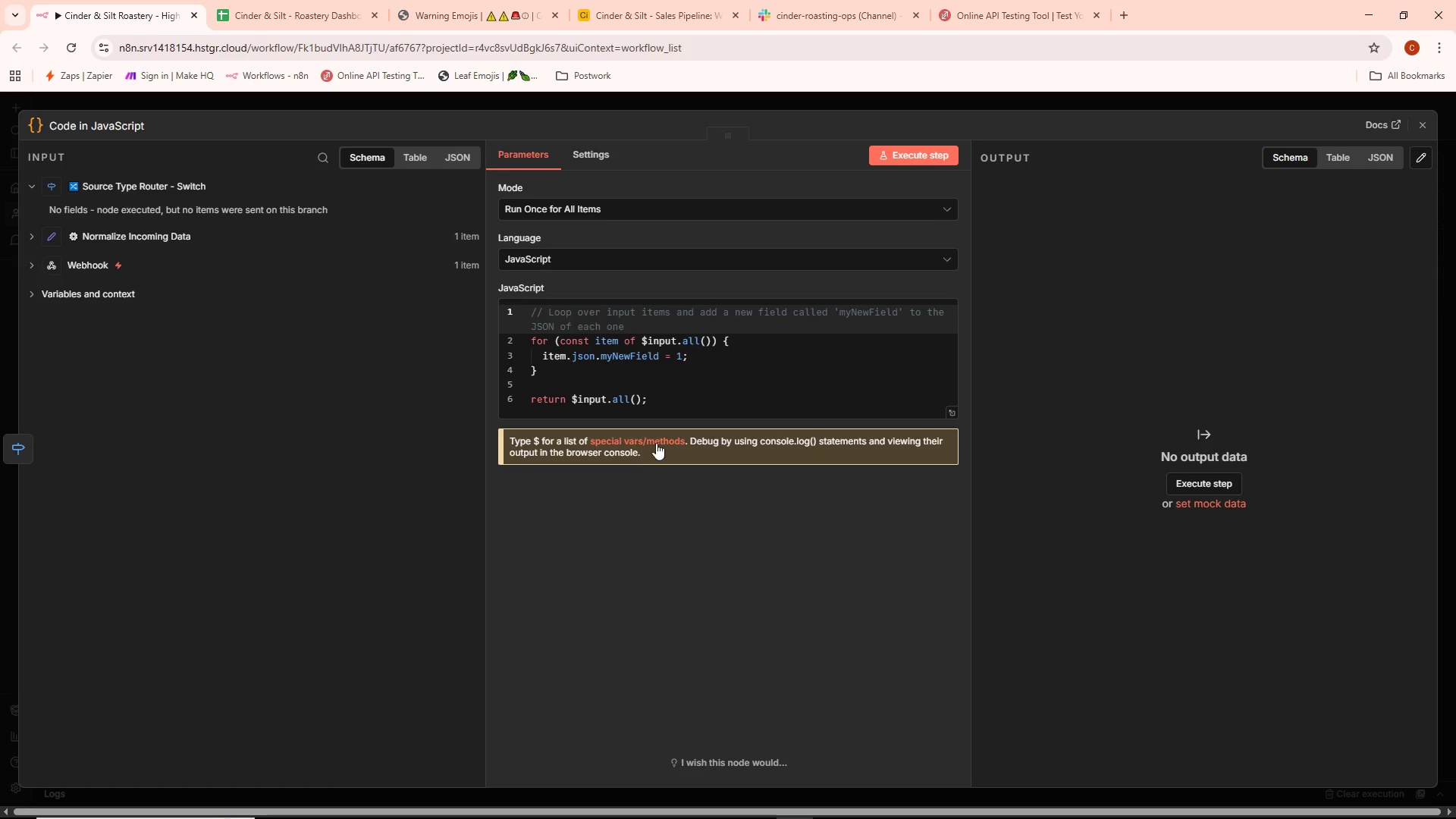 
double_click([672, 390])
 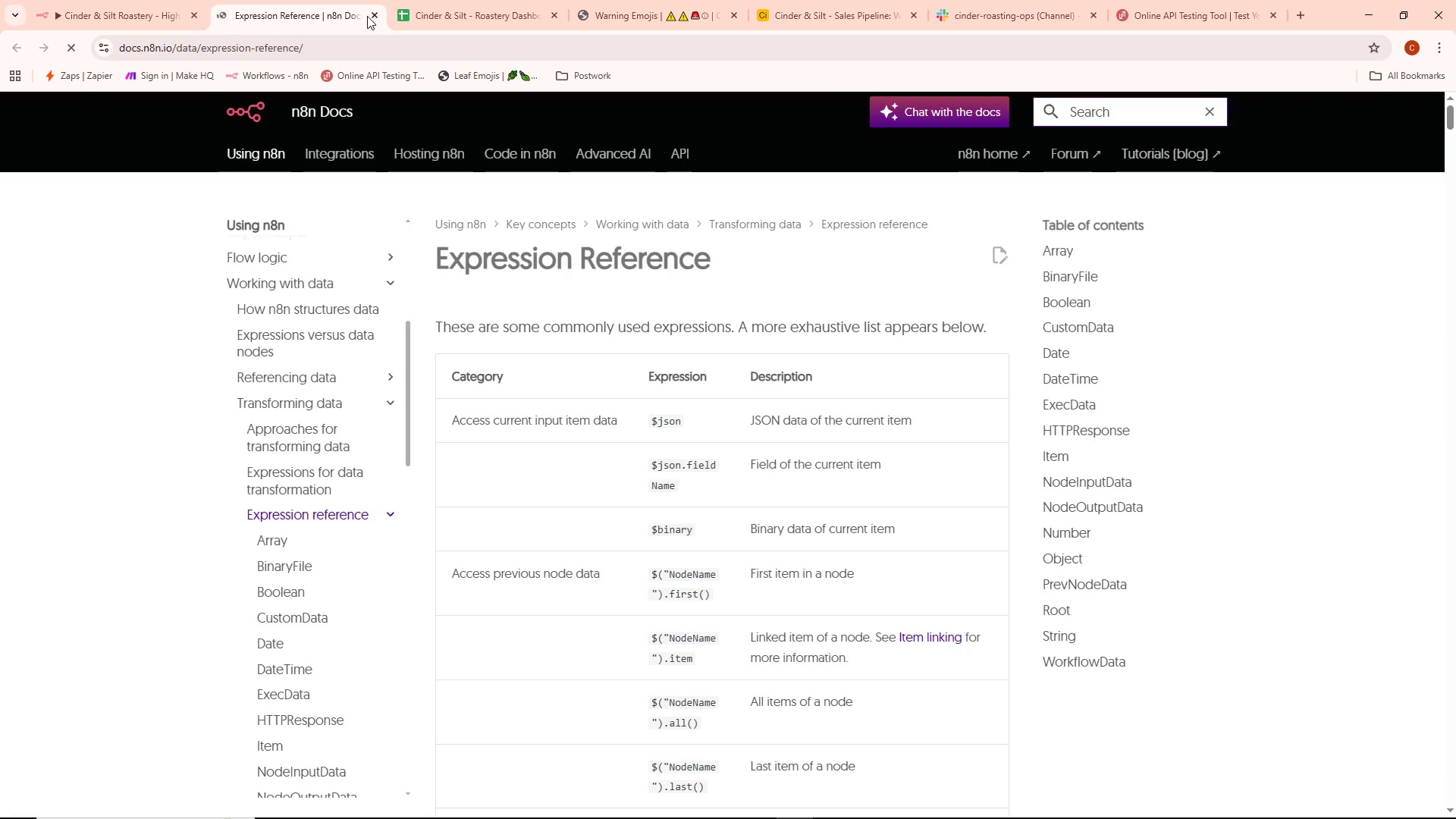 
left_click([375, 17])
 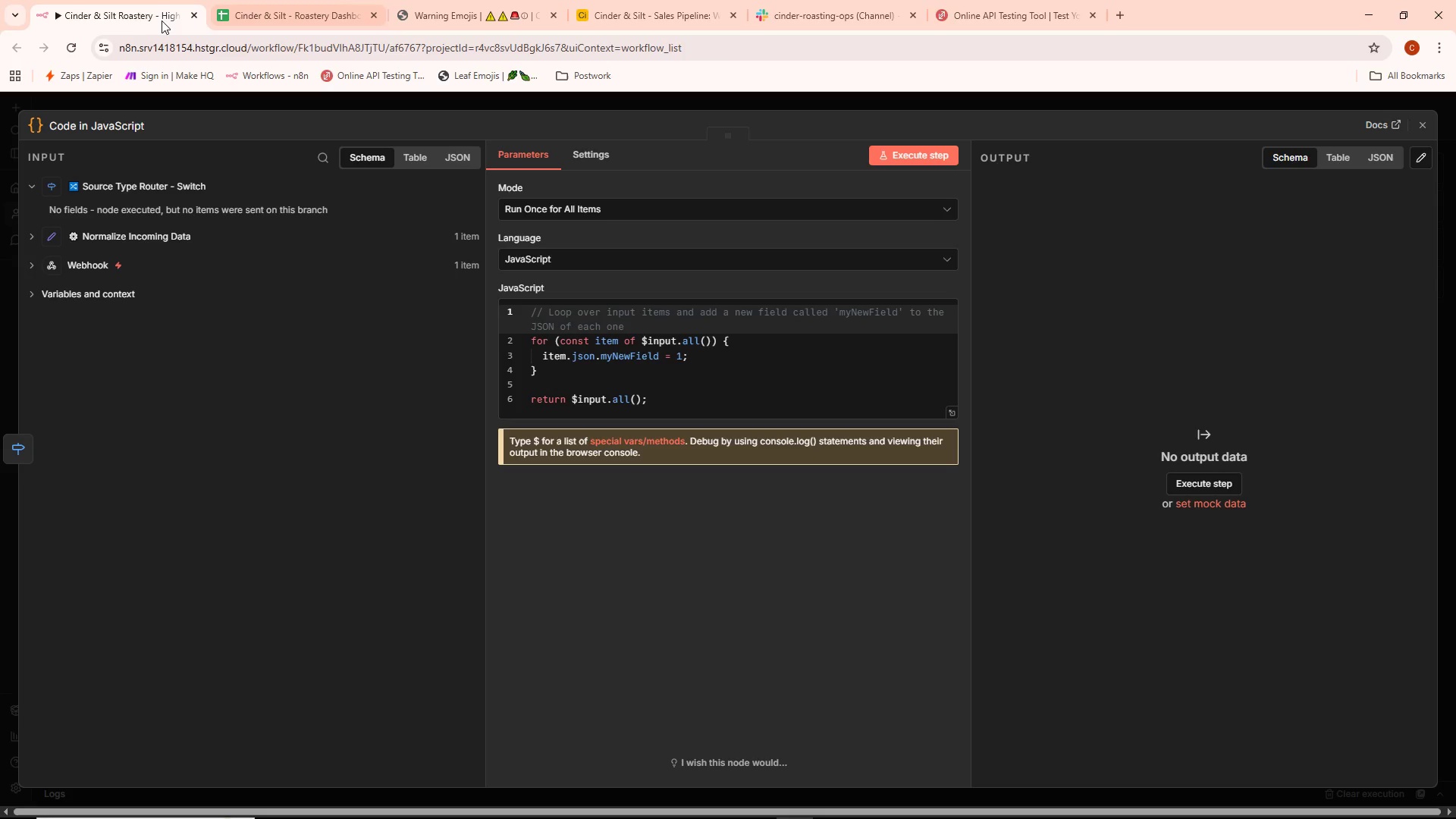 
left_click([156, 19])
 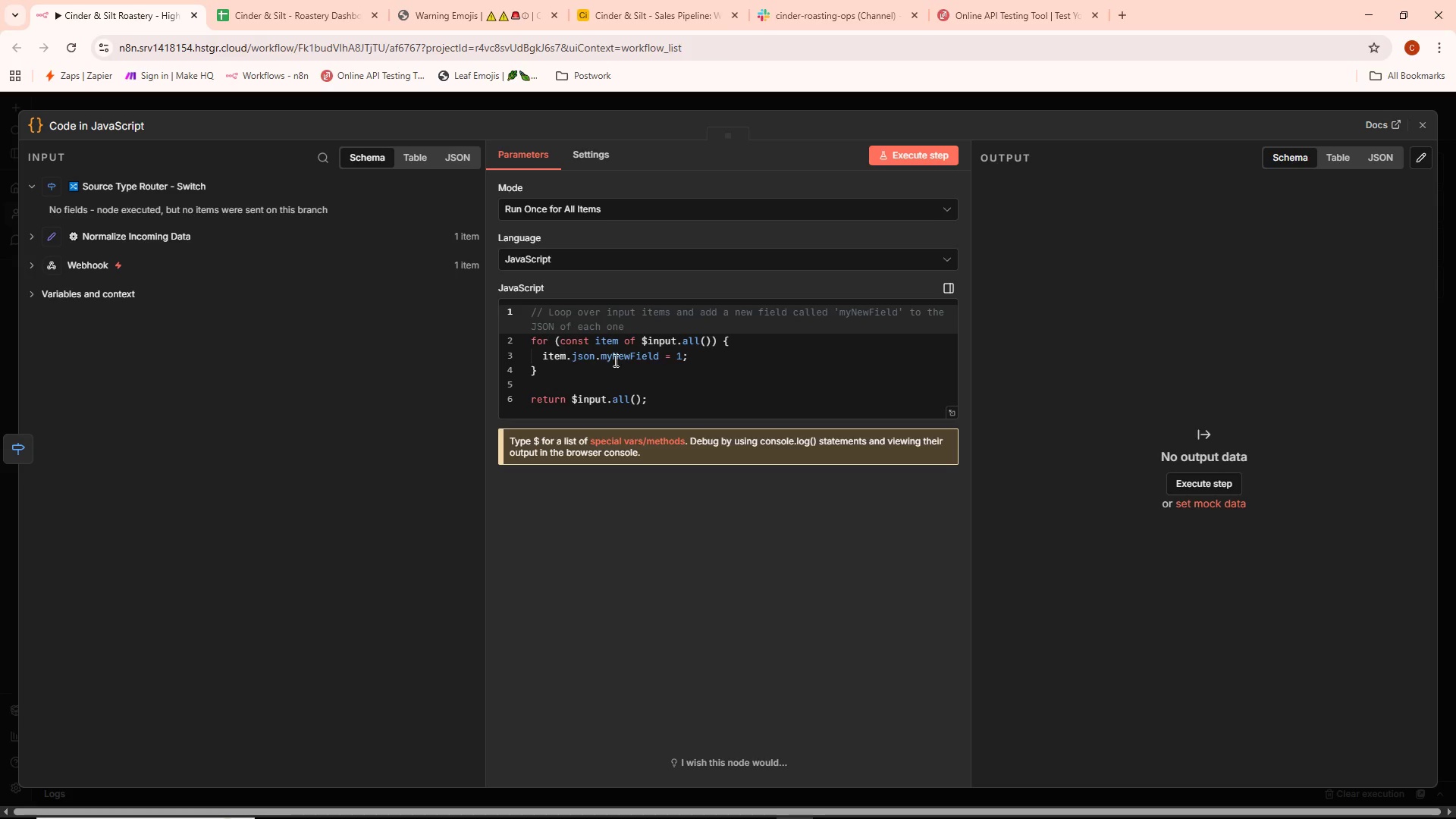 
key(Control+ControlLeft)
 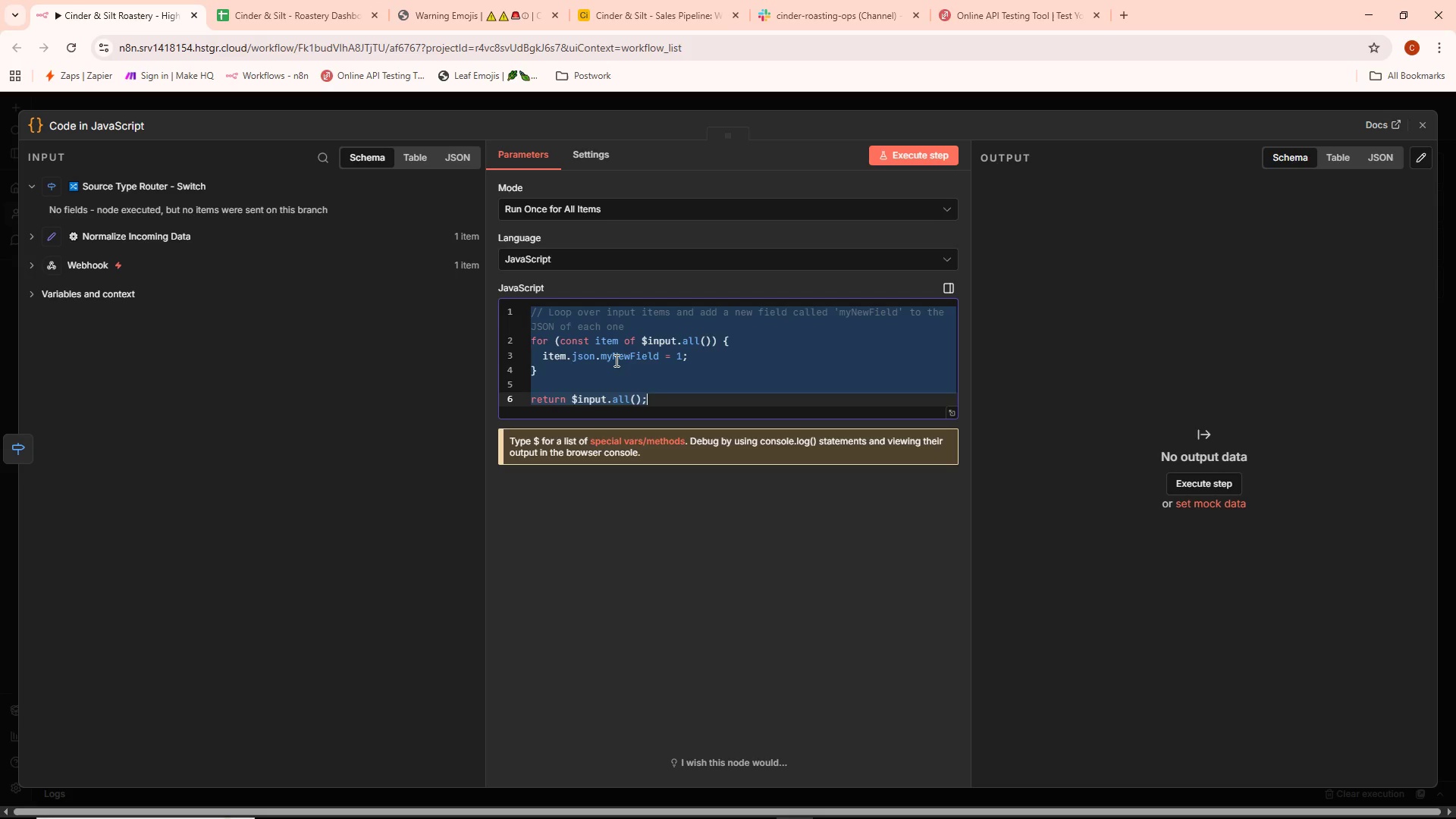 
key(Control+A)
 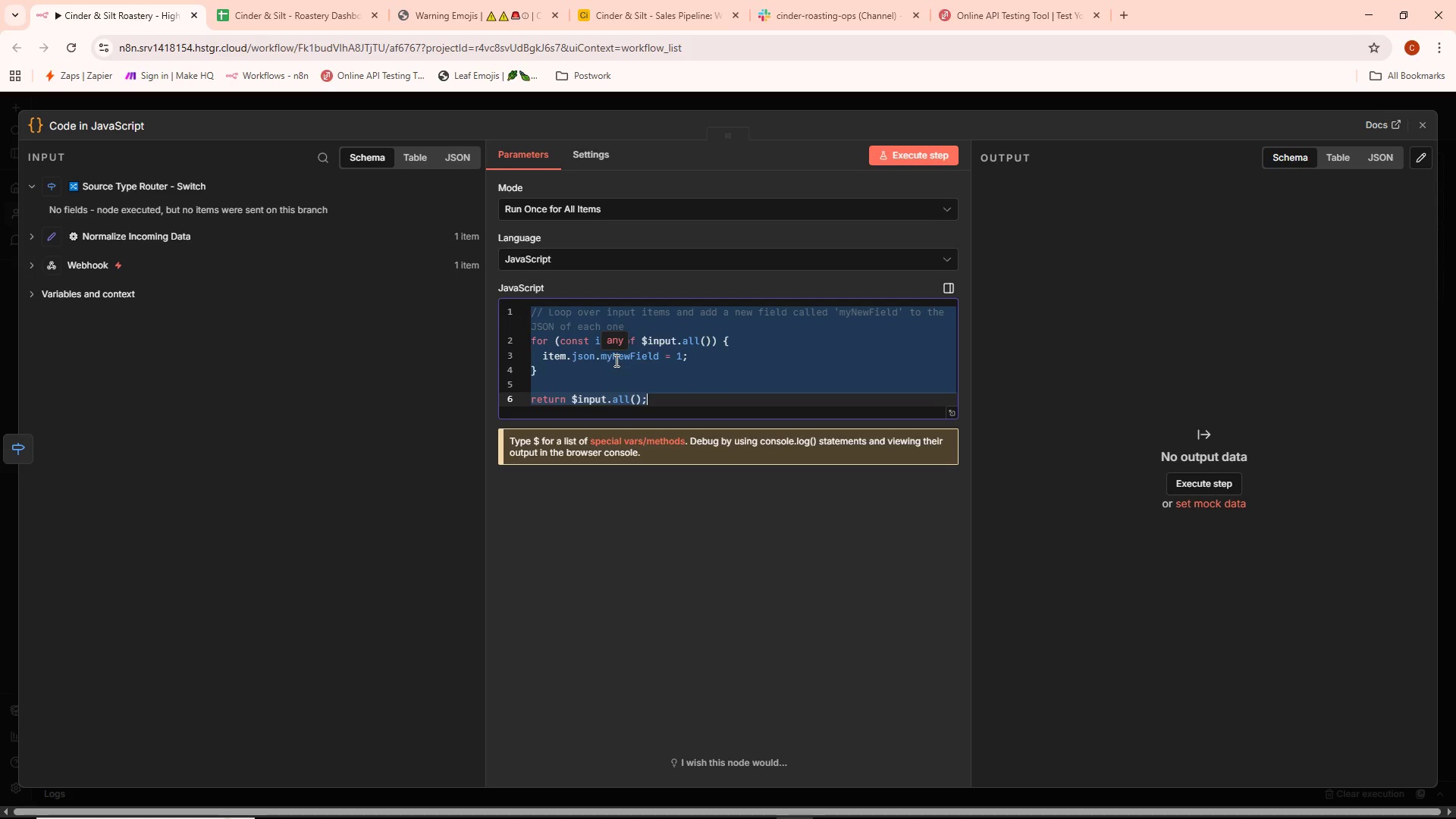 
key(Backspace)
 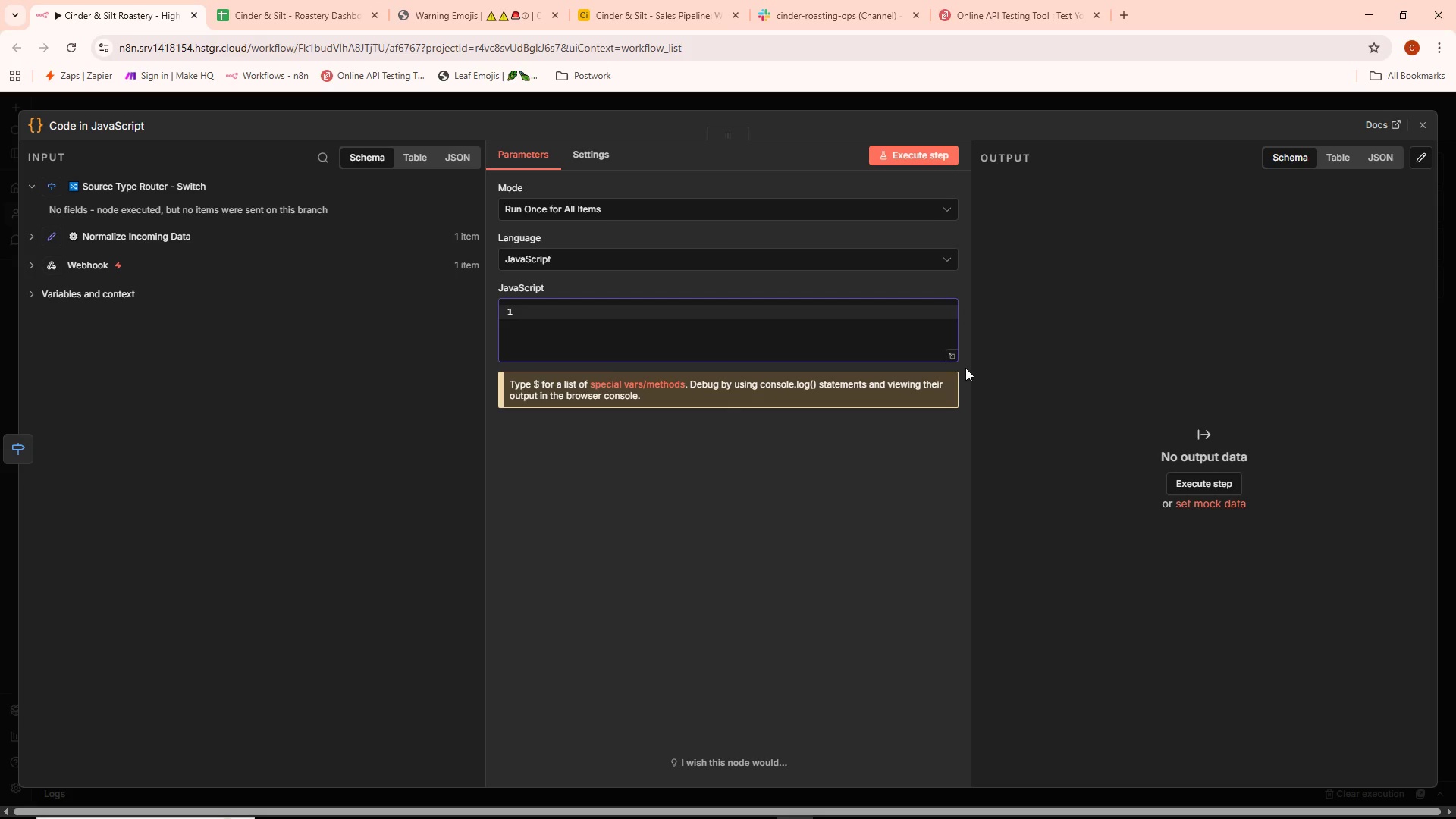 
left_click([951, 358])
 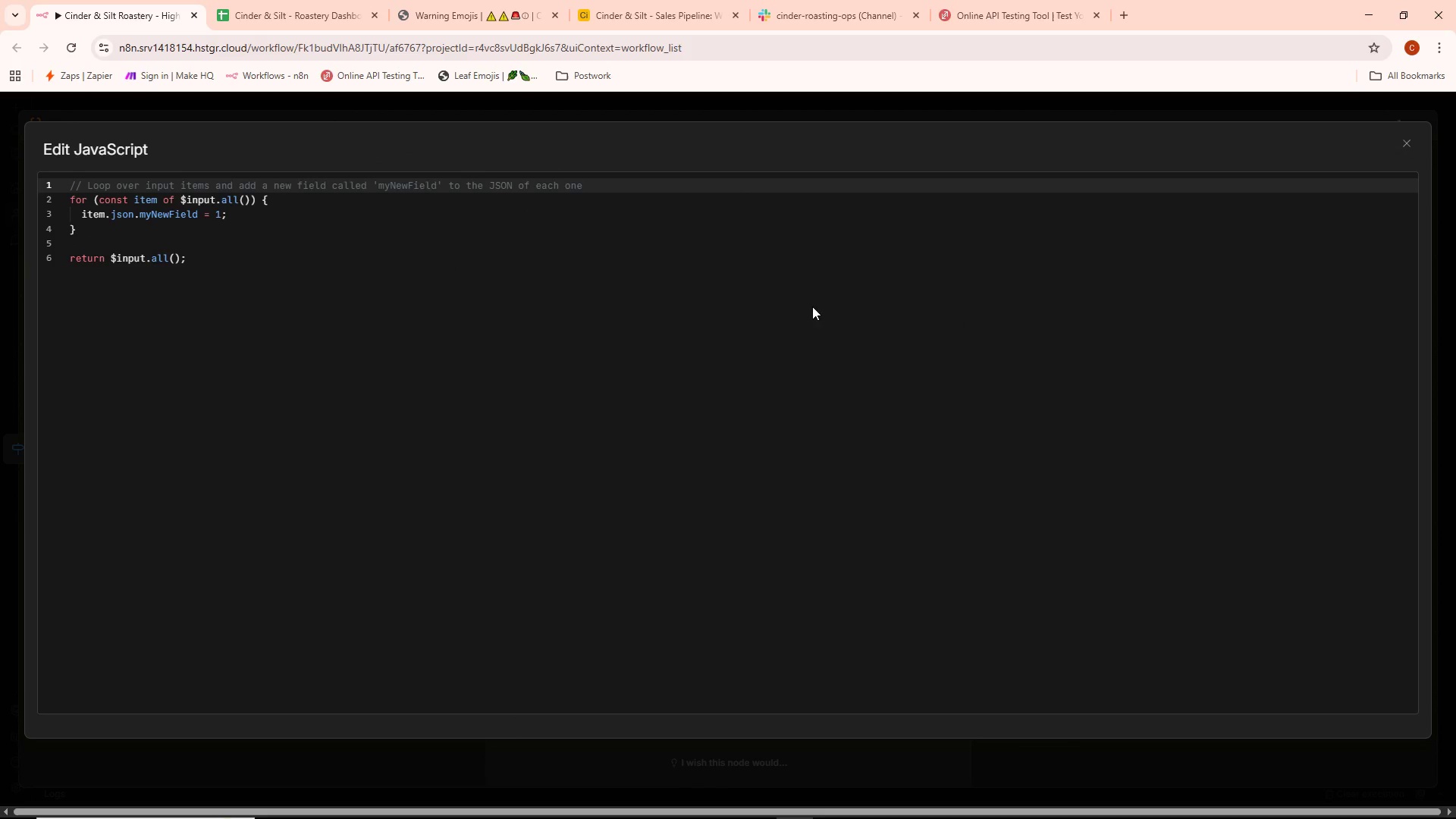 
left_click([331, 215])
 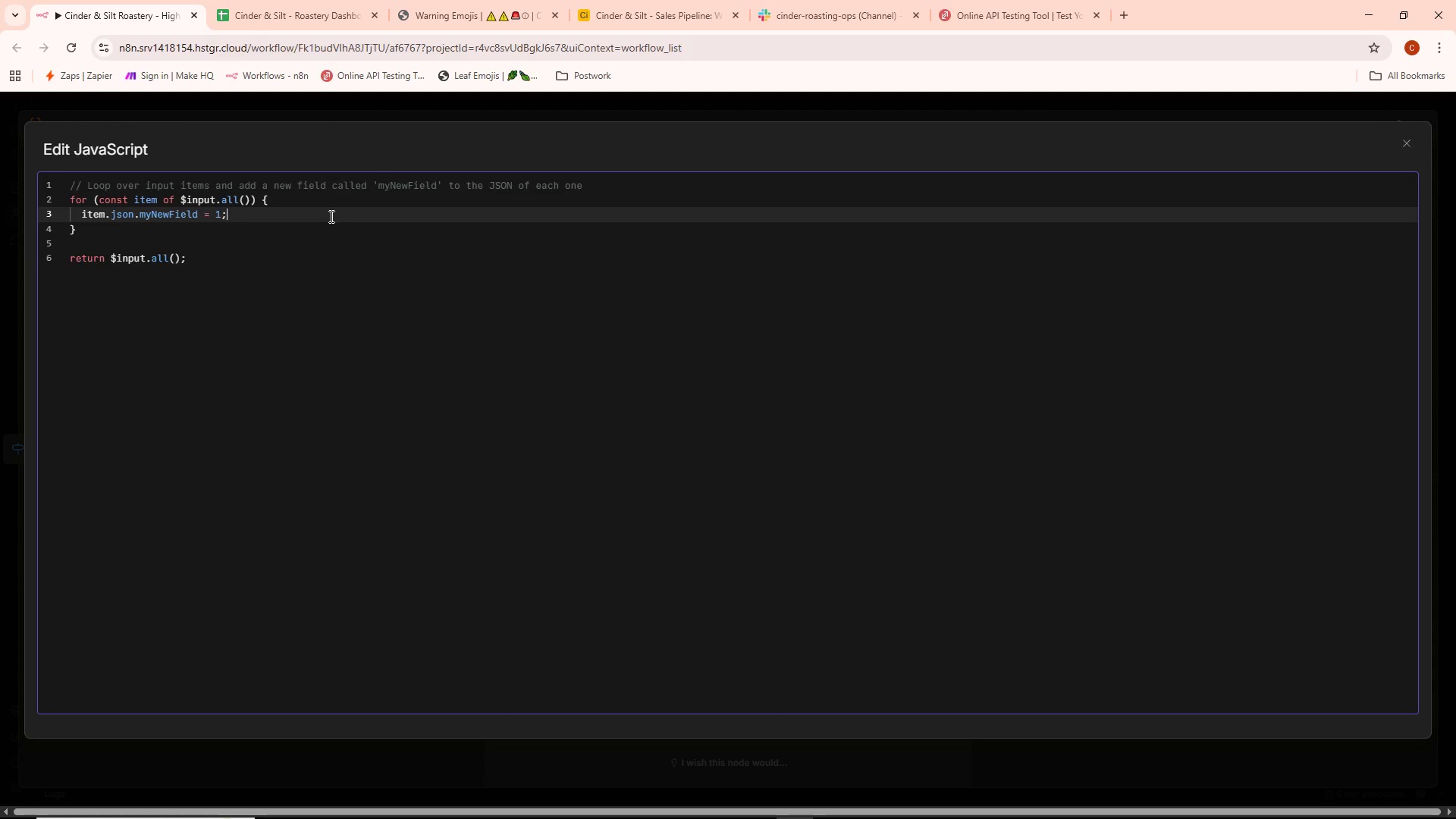 
key(Control+ControlLeft)
 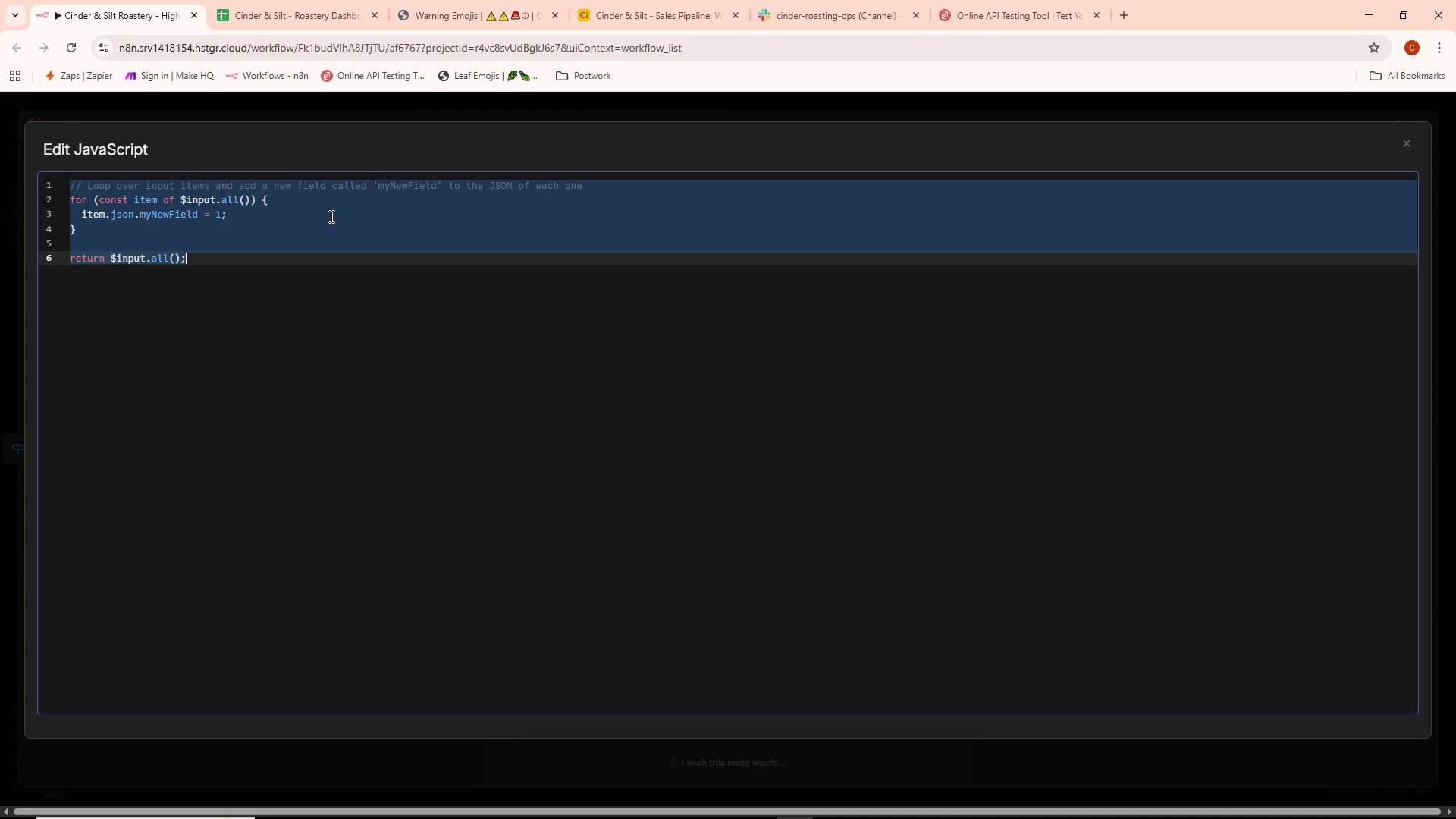 
key(Control+A)
 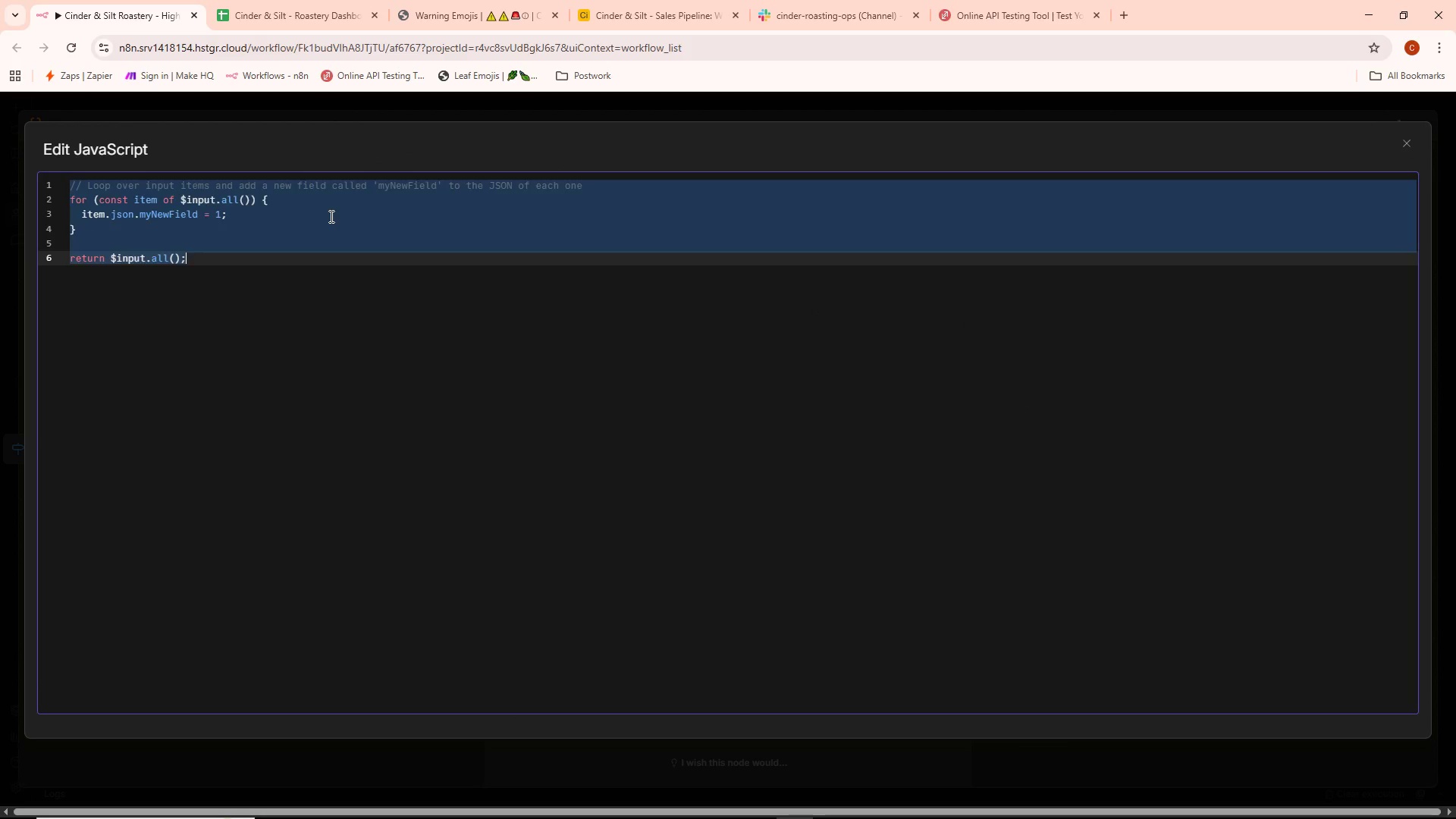 
key(Backspace)
 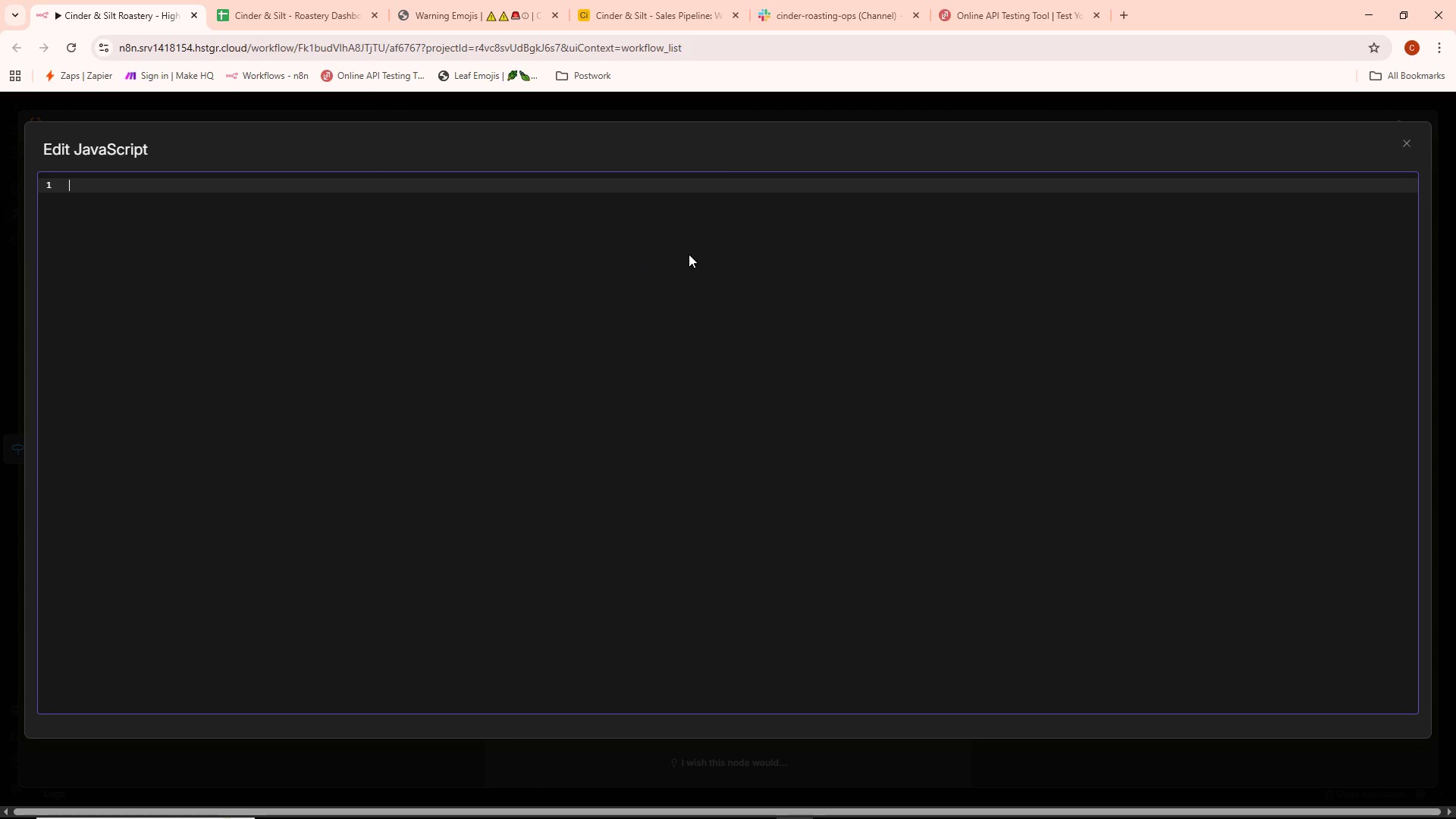 
type(retrunb)
key(Backspace)
key(Backspace)
key(Backspace)
key(Backspace)
type(irn)
key(Backspace)
key(Backspace)
key(Backspace)
type(urn [{)
 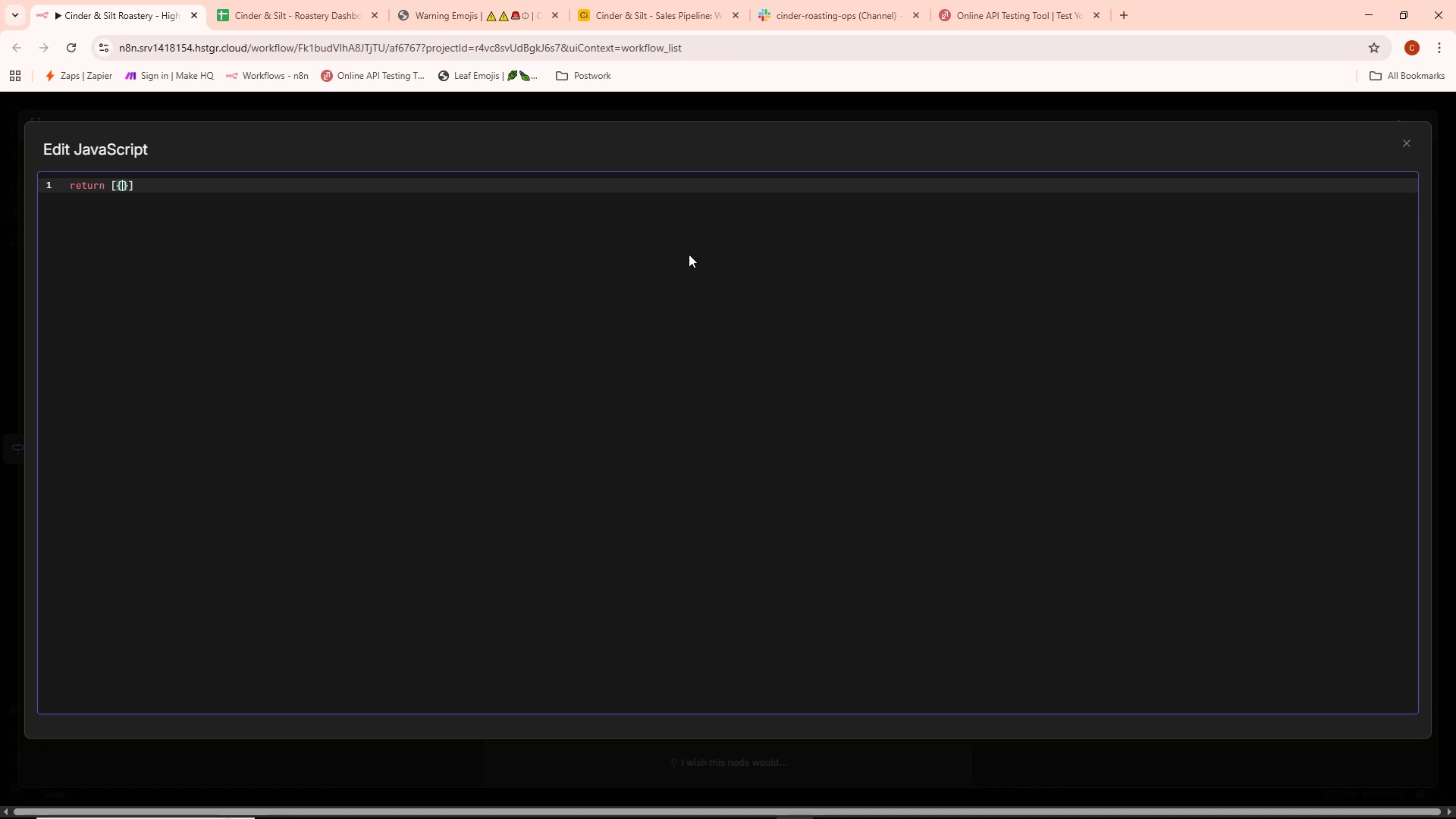 
key(Enter)
 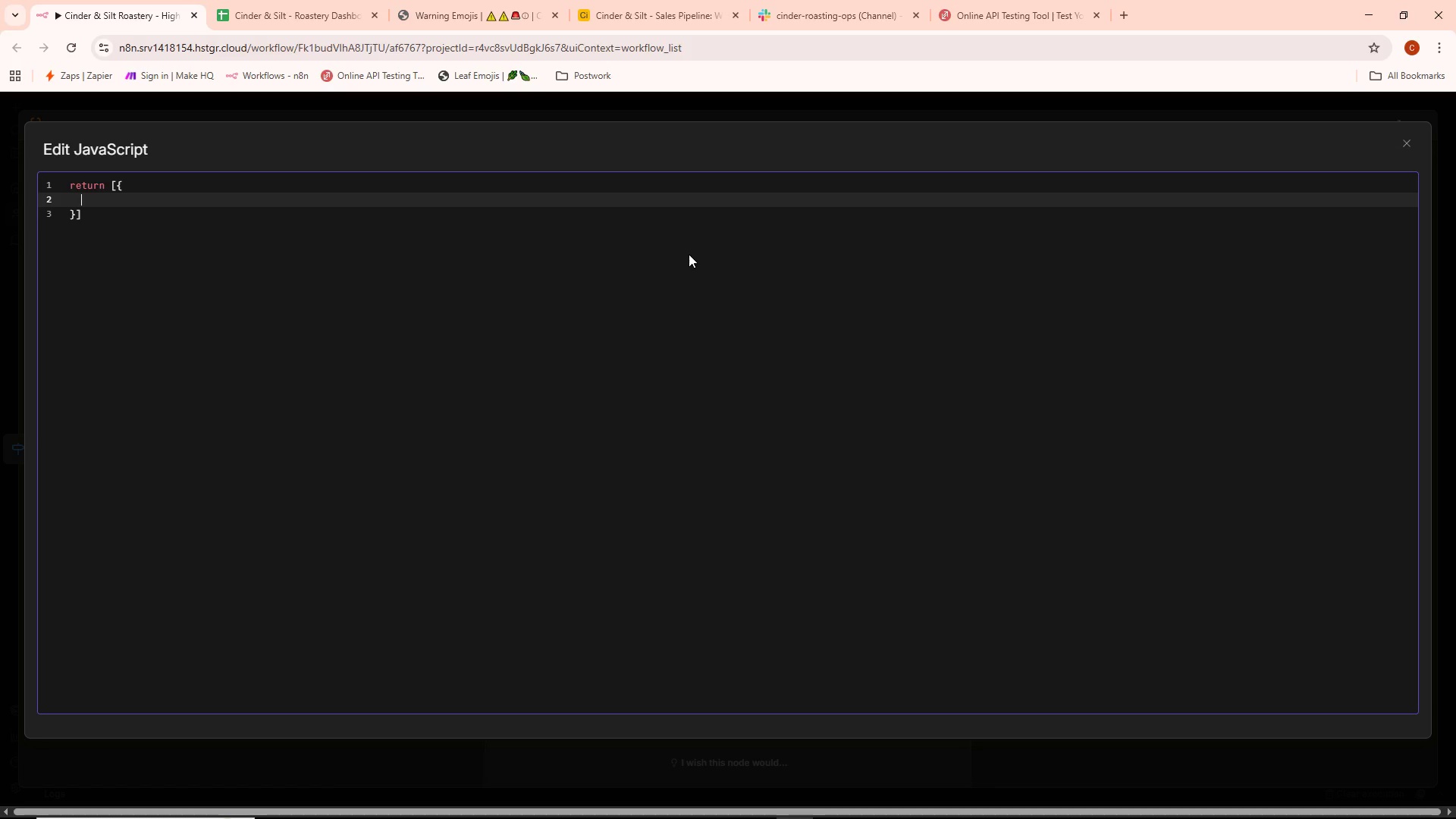 
type(messsag)
key(Backspace)
key(Backspace)
key(Backspace)
type(age: 'Unkown sourse)
key(Backspace)
key(Backspace)
type(ce type received)
 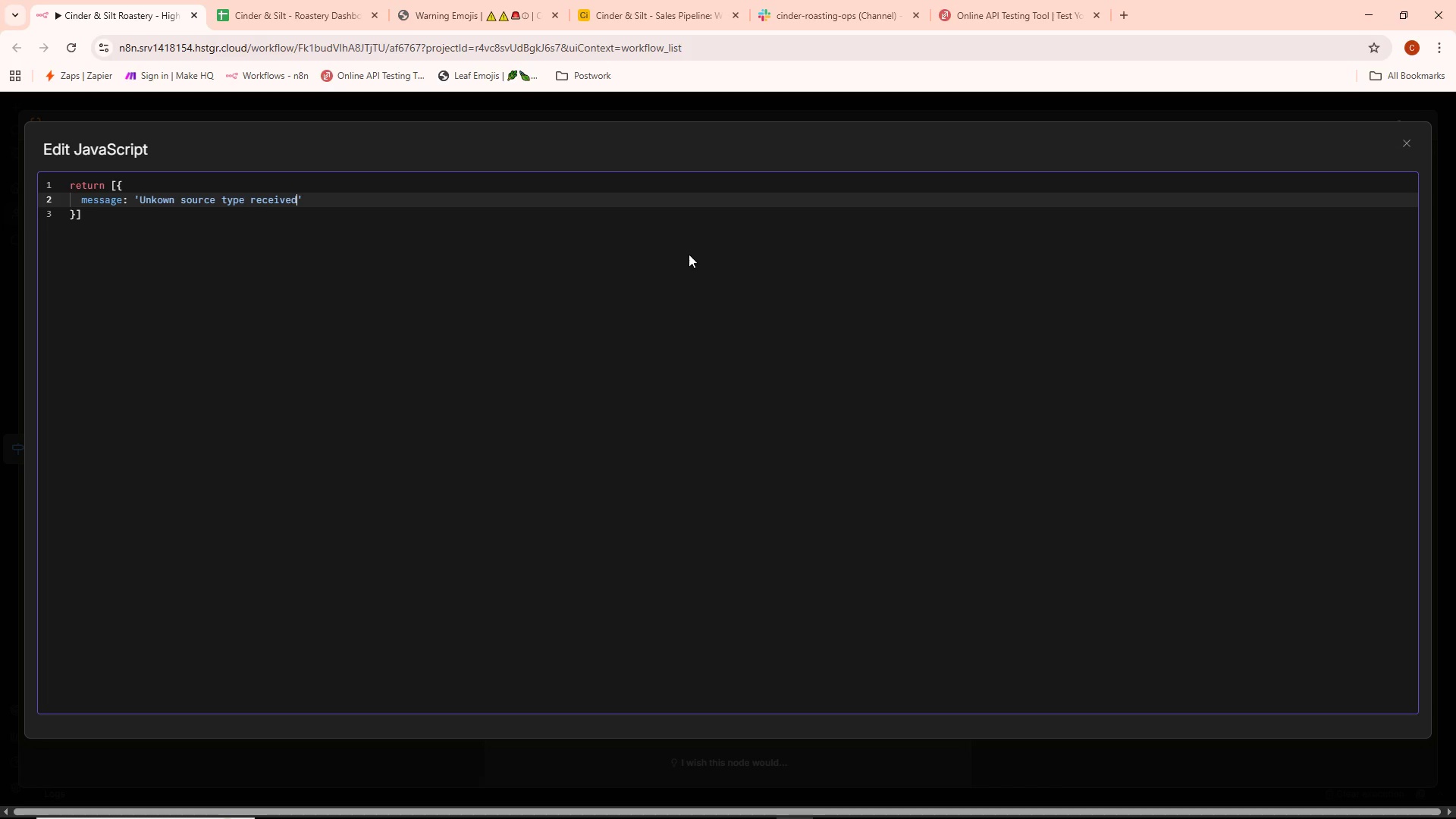 
key(ArrowRight)
 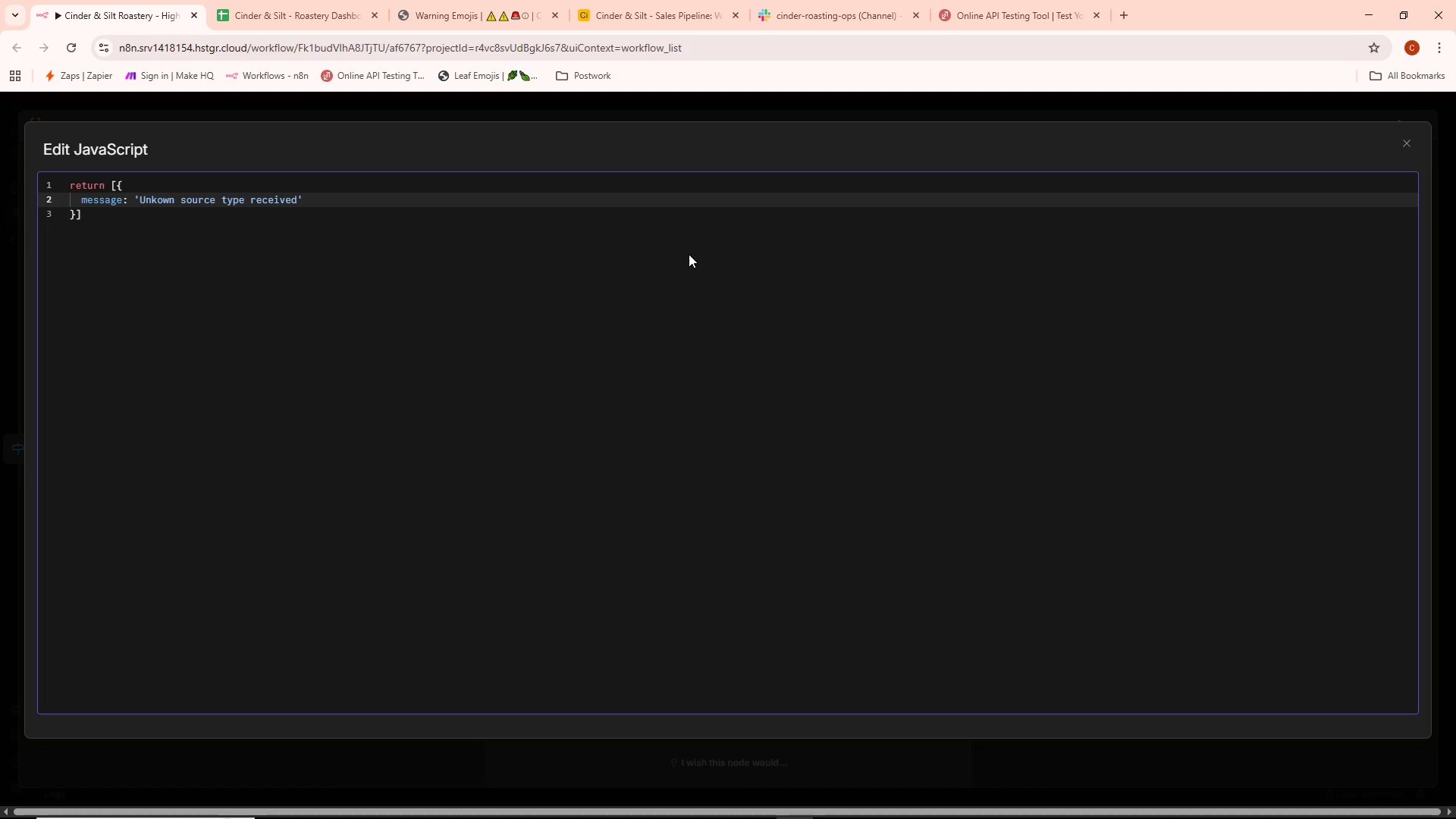 
key(Comma)
 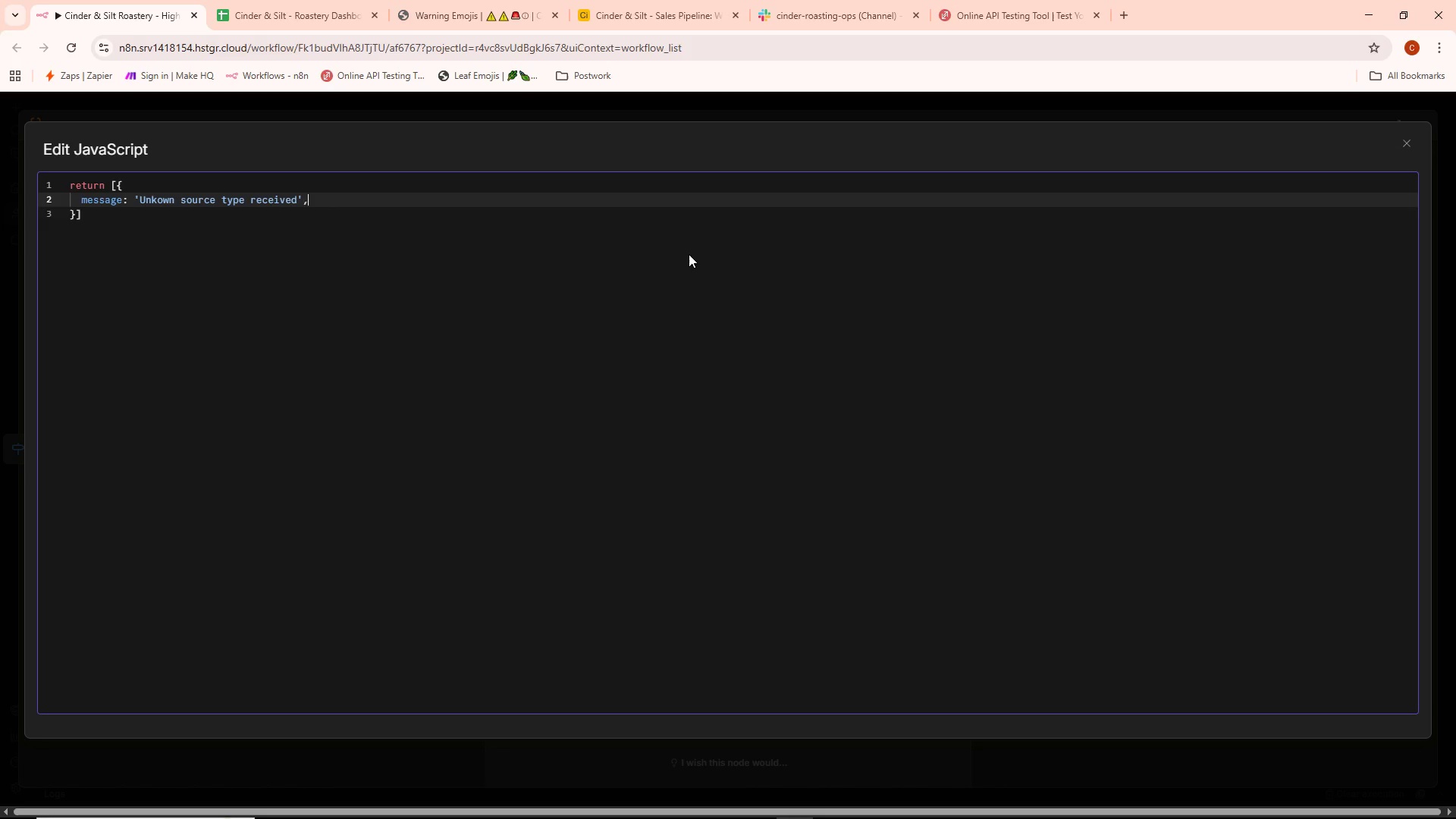 
key(Enter)
 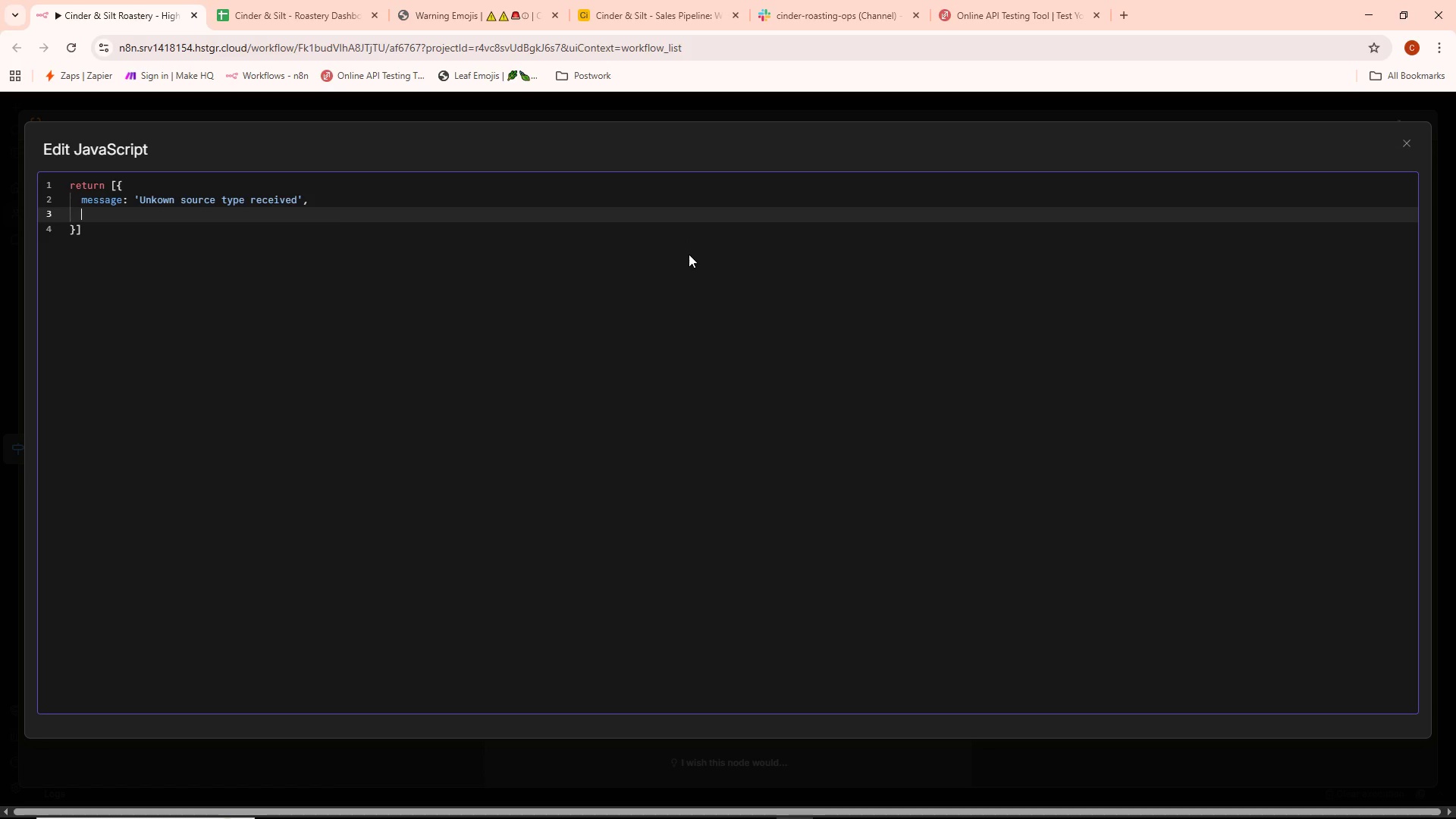 
type(raw_payload: $inpo)
key(Backspace)
key(Backspace)
type(put)
 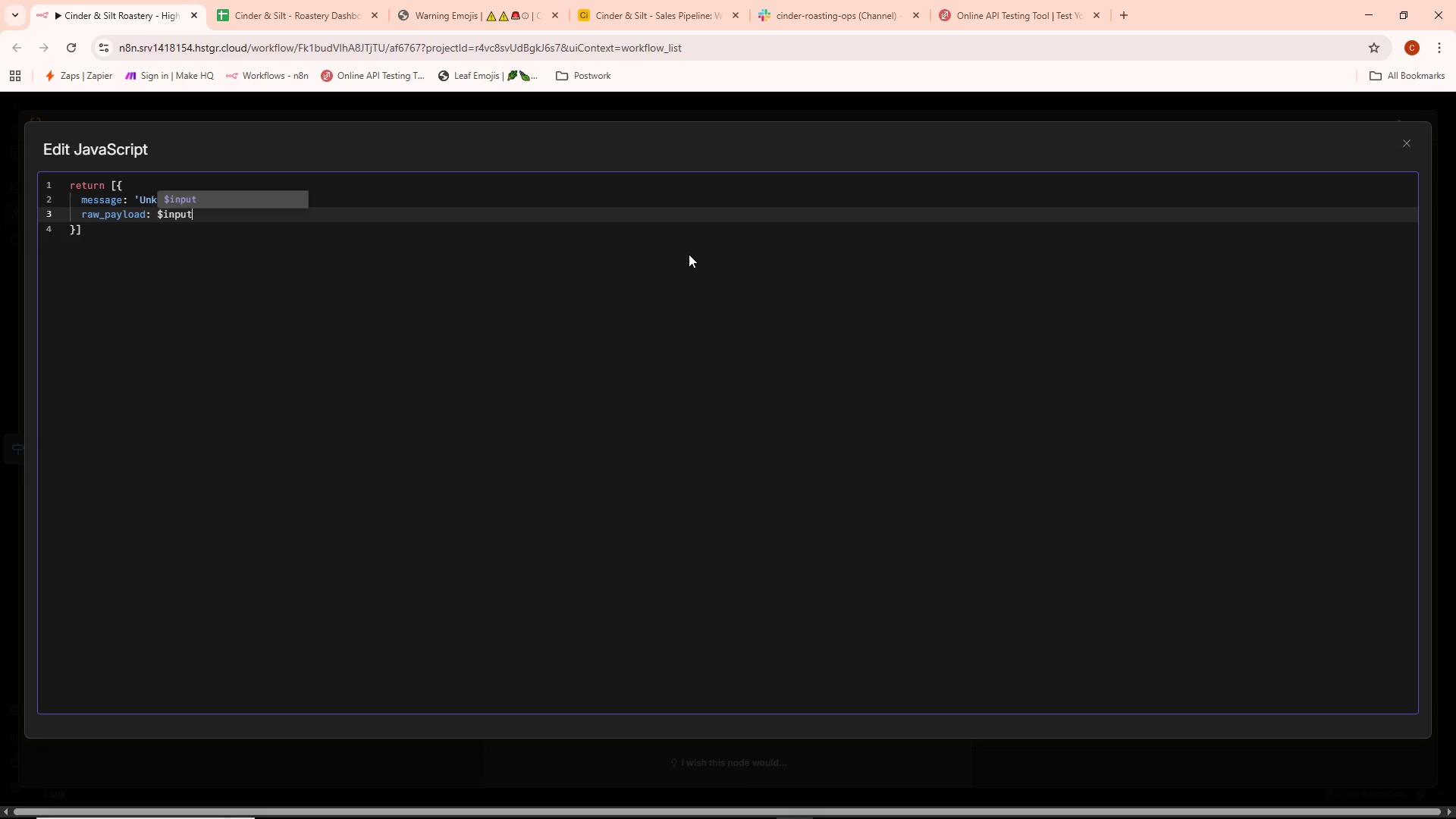 
type(.first()
 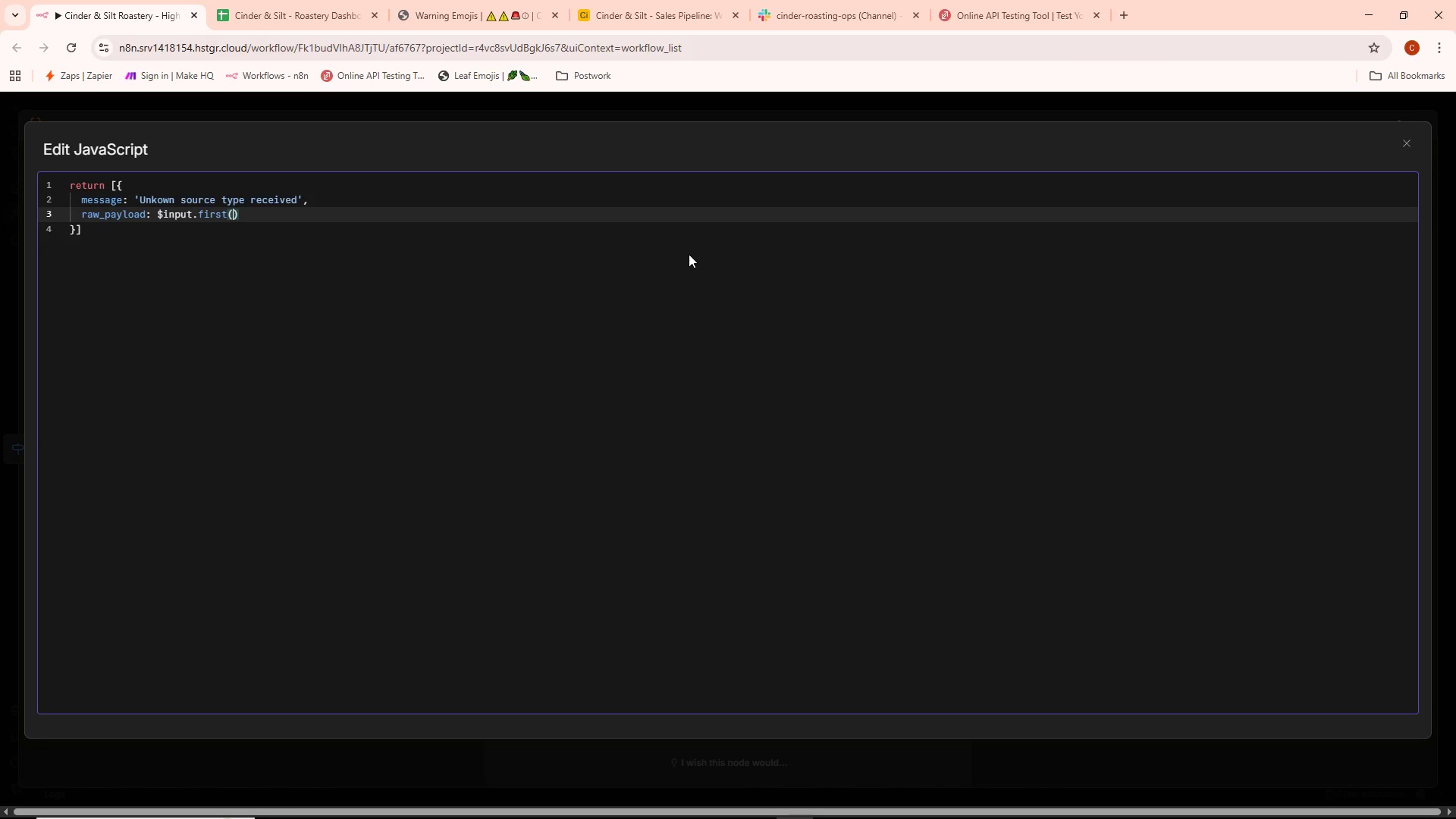 
 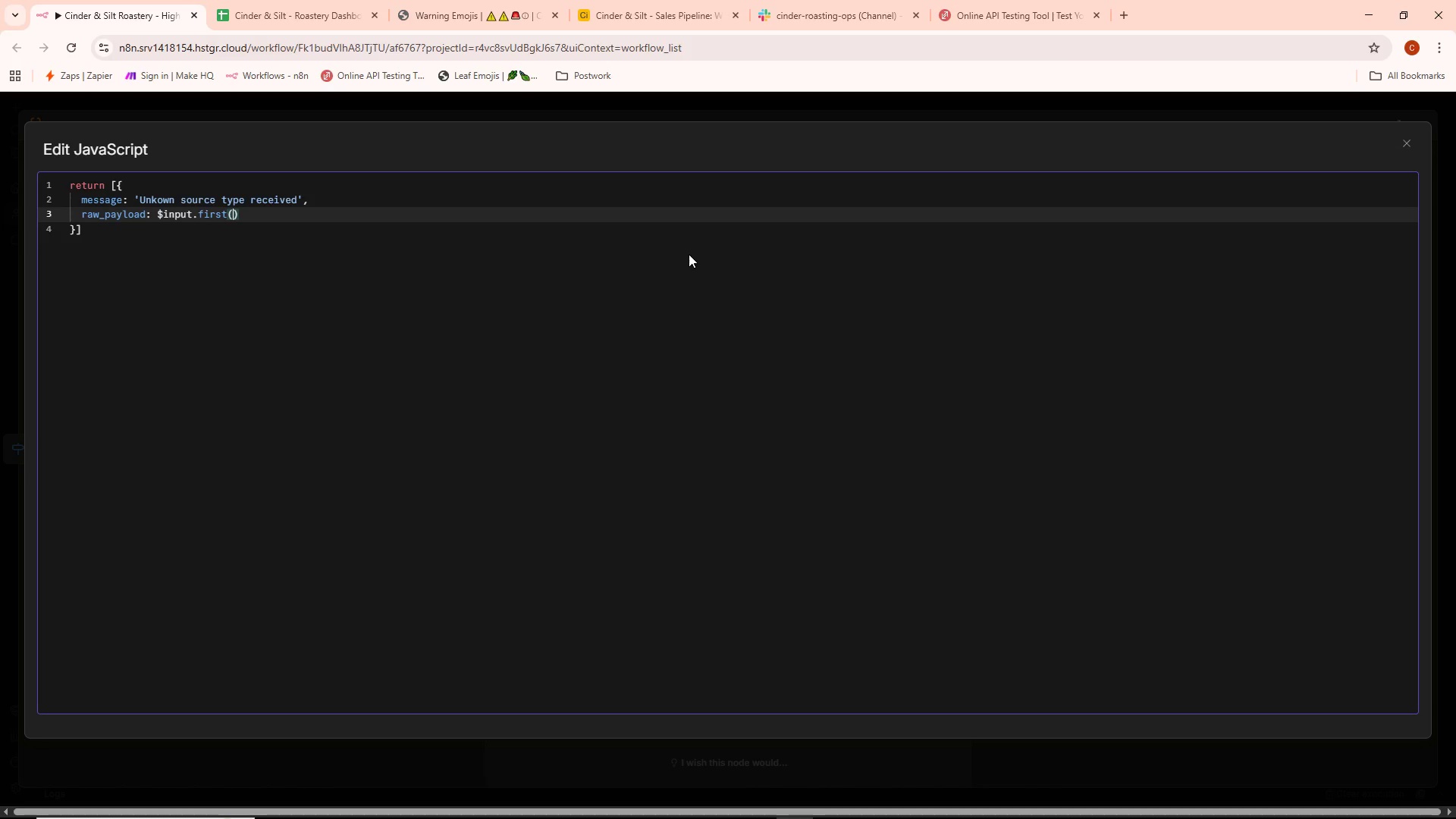 
key(ArrowRight)
 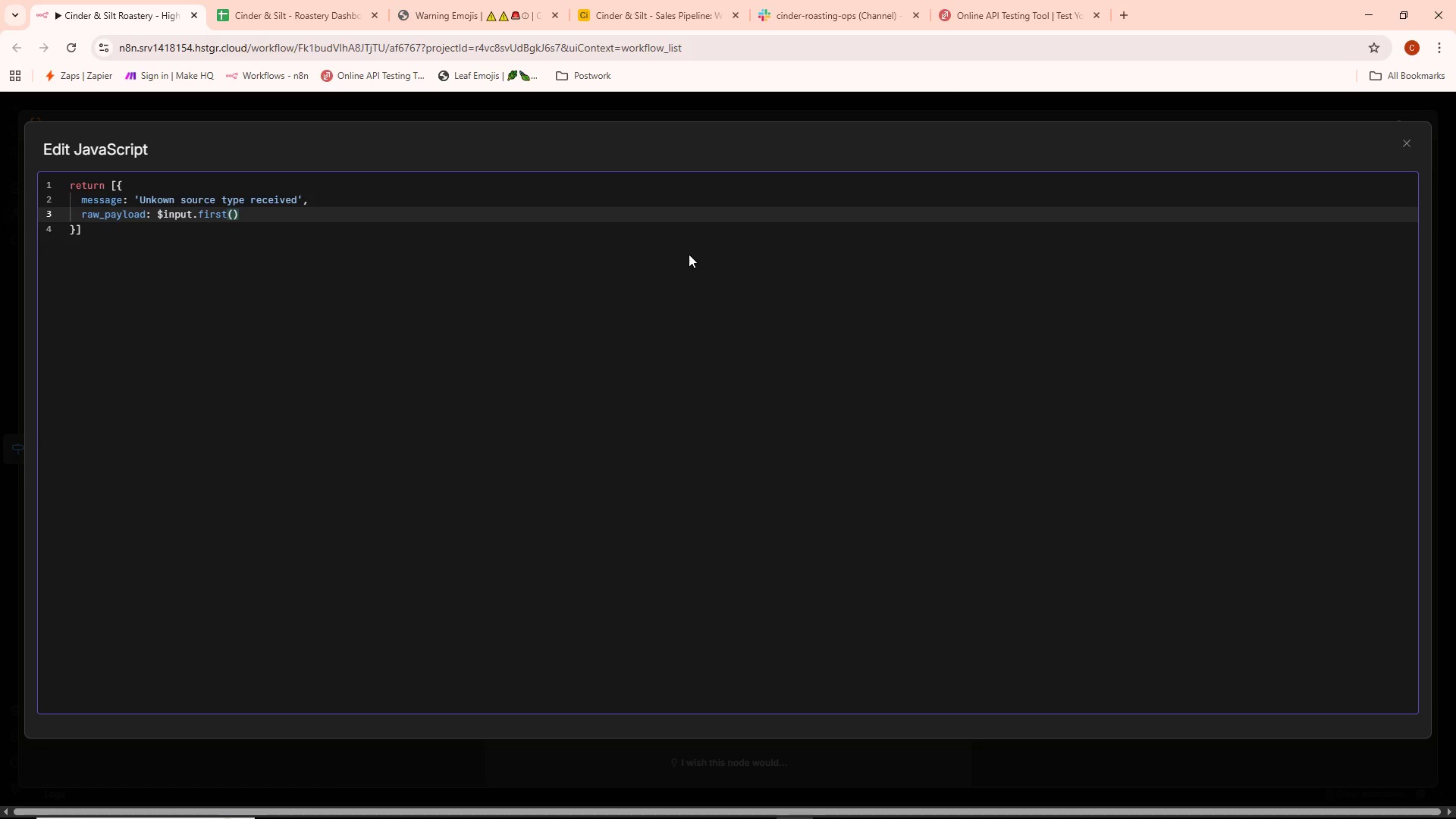 
wait(5.69)
 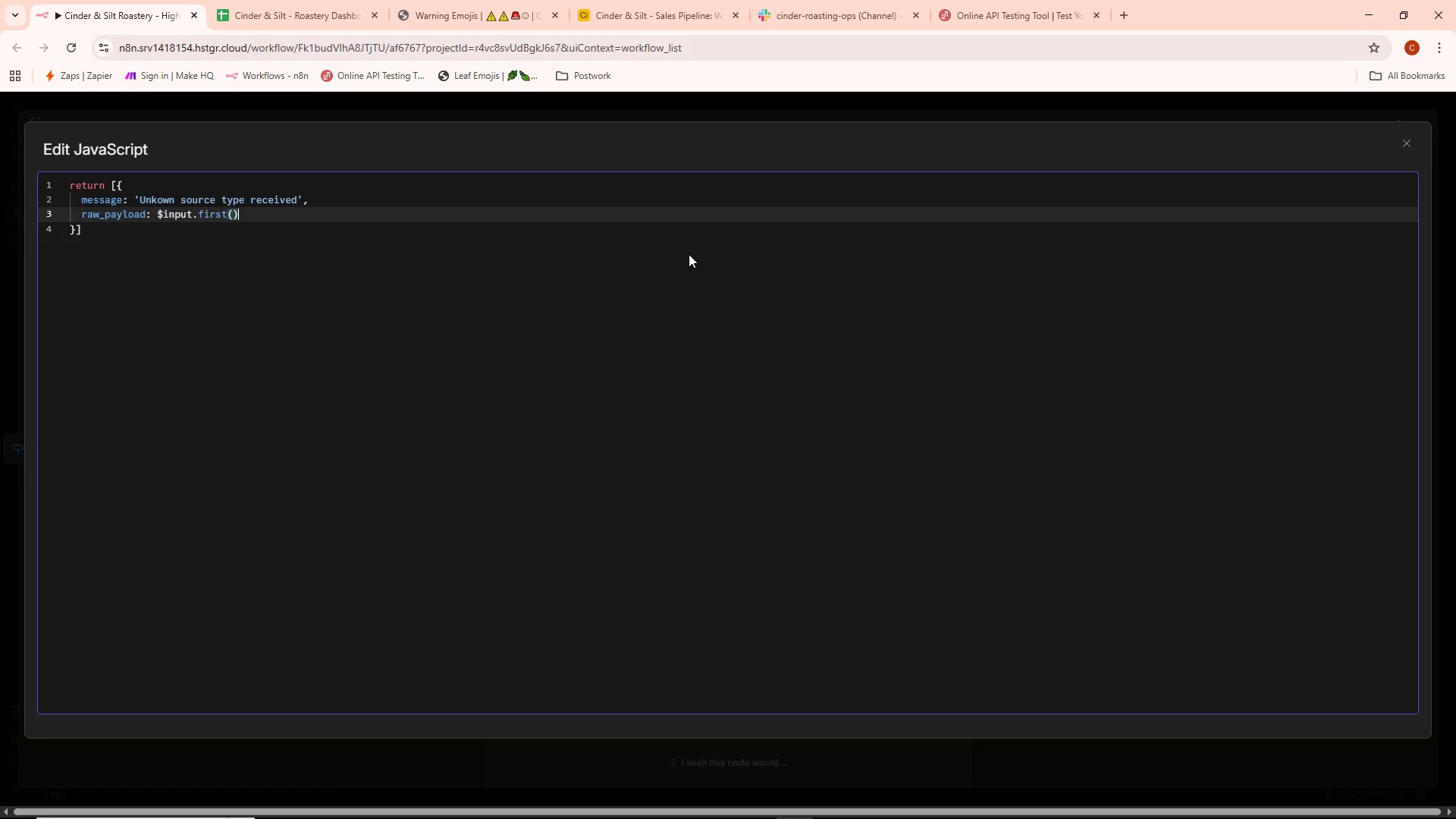 
type(.json)
 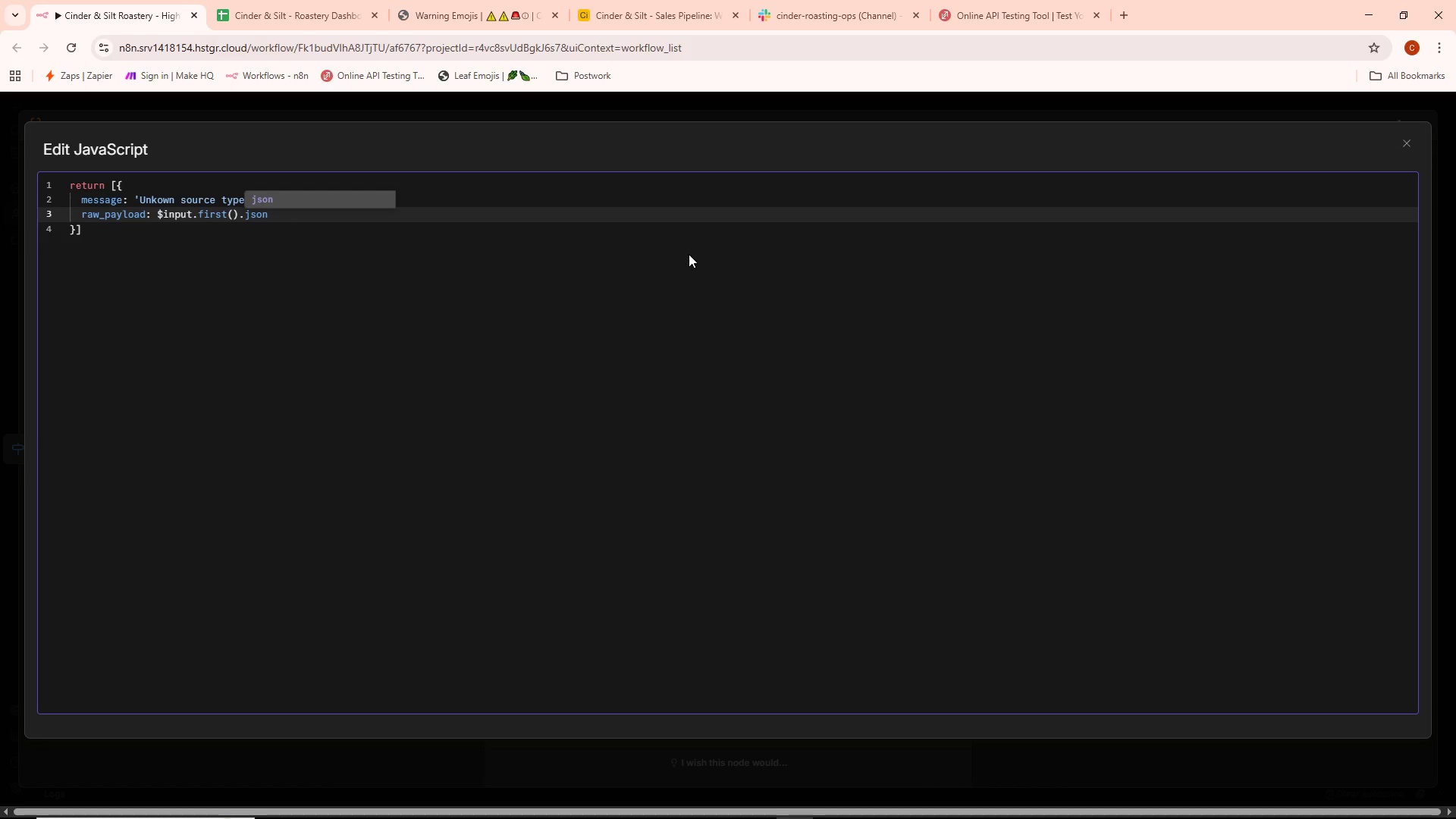 
type(.rw_payload)
 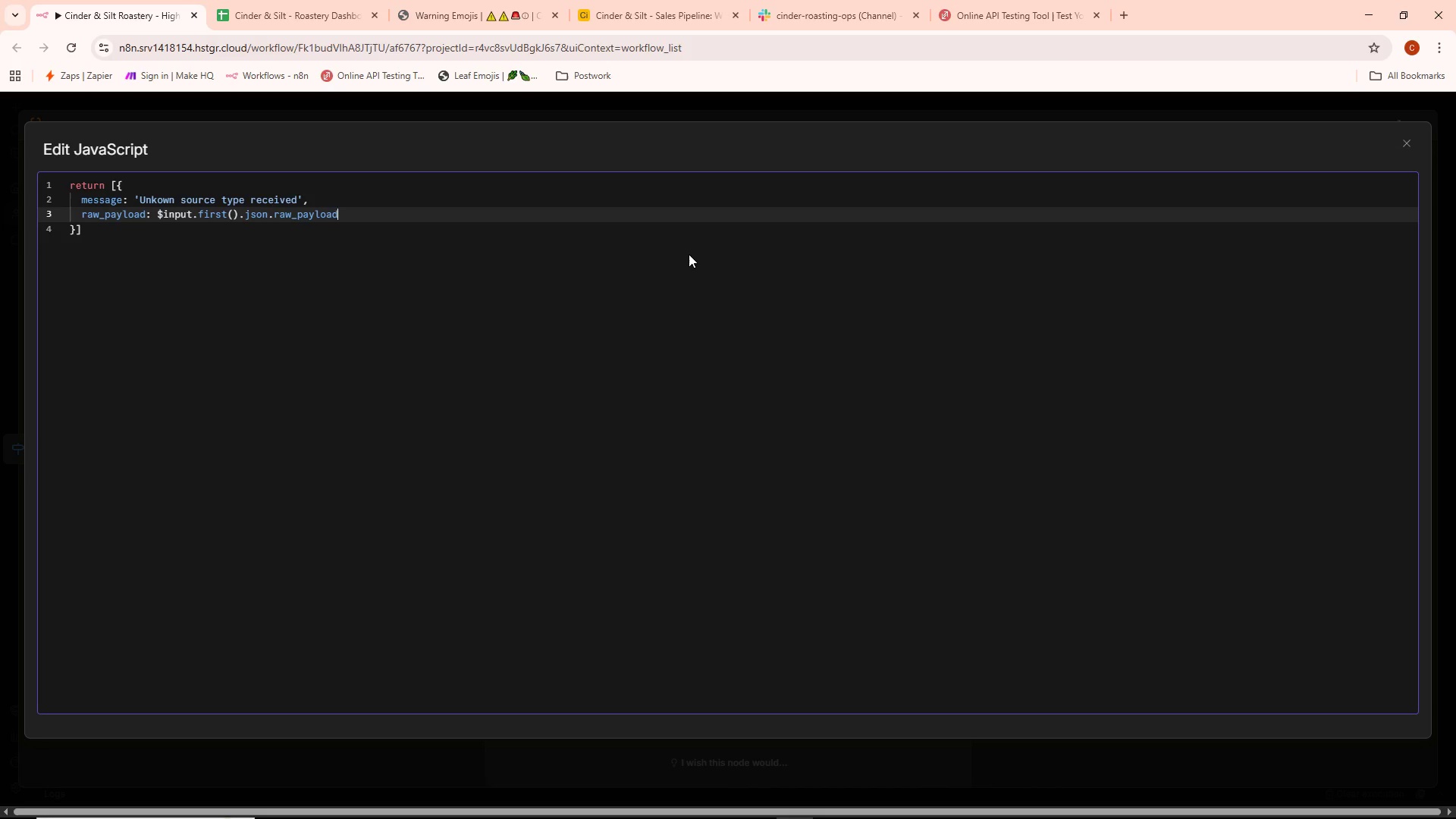 
wait(6.12)
 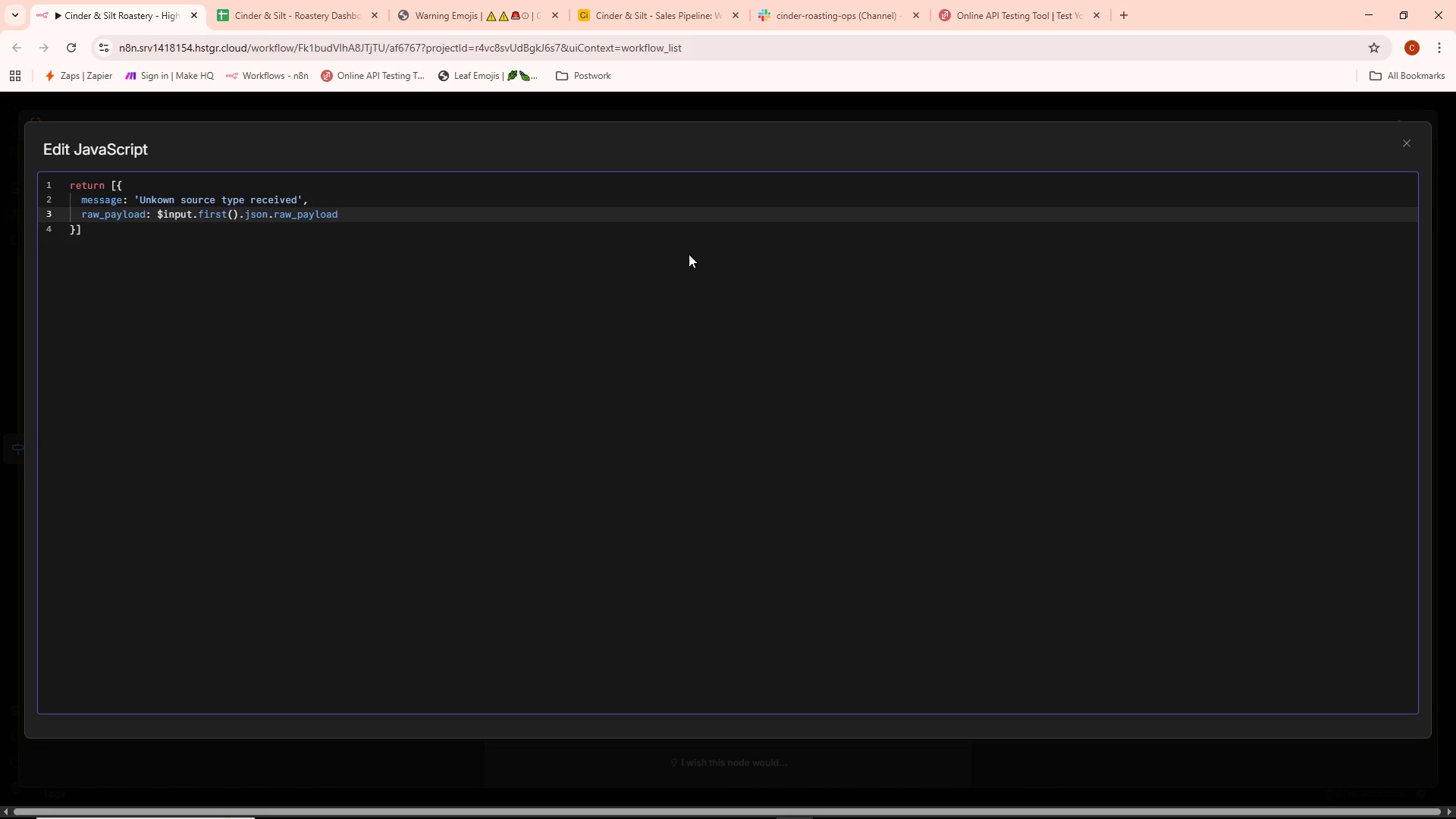 
key(Enter)
 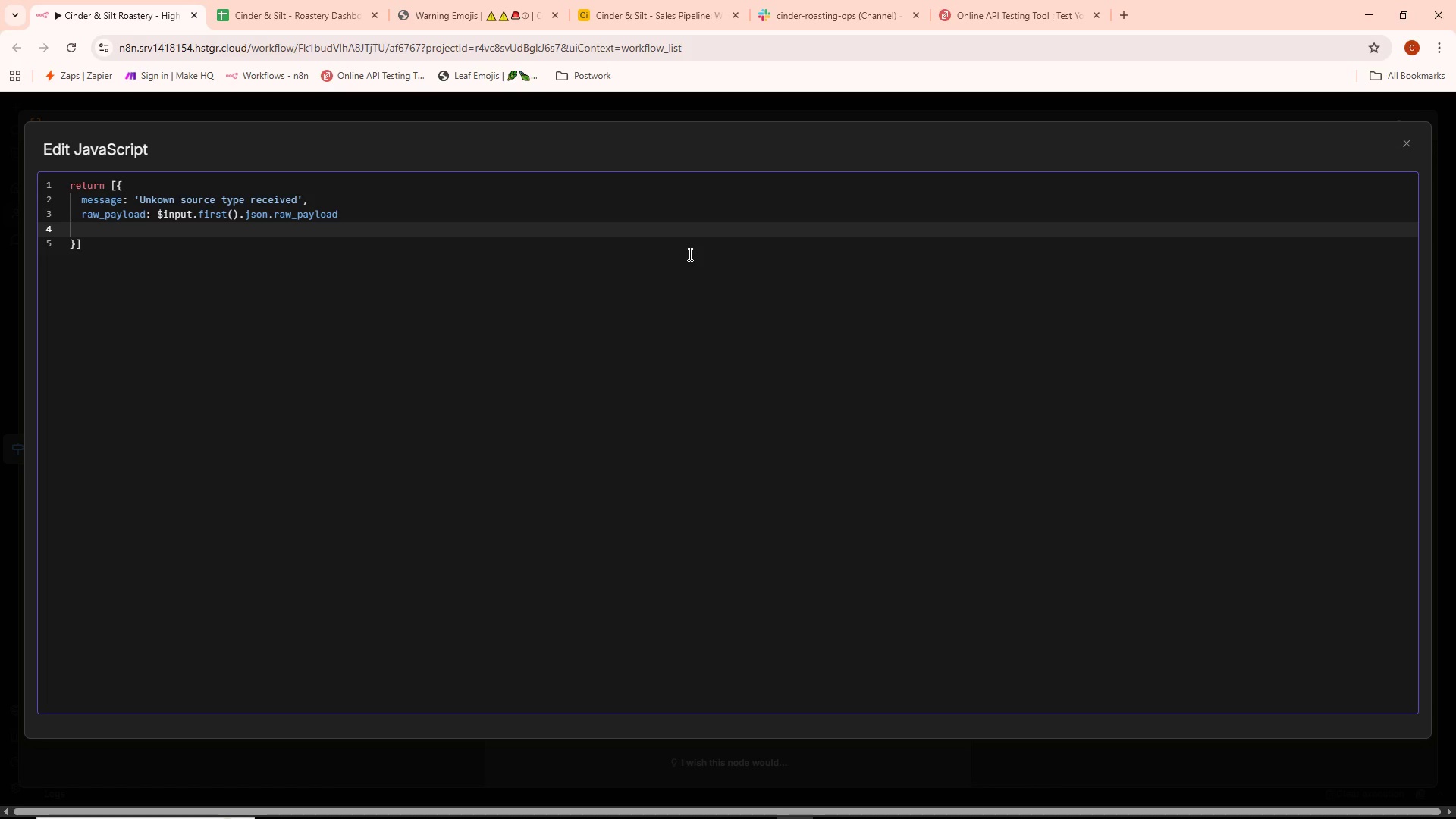 
key(Shift+BracketRight)
 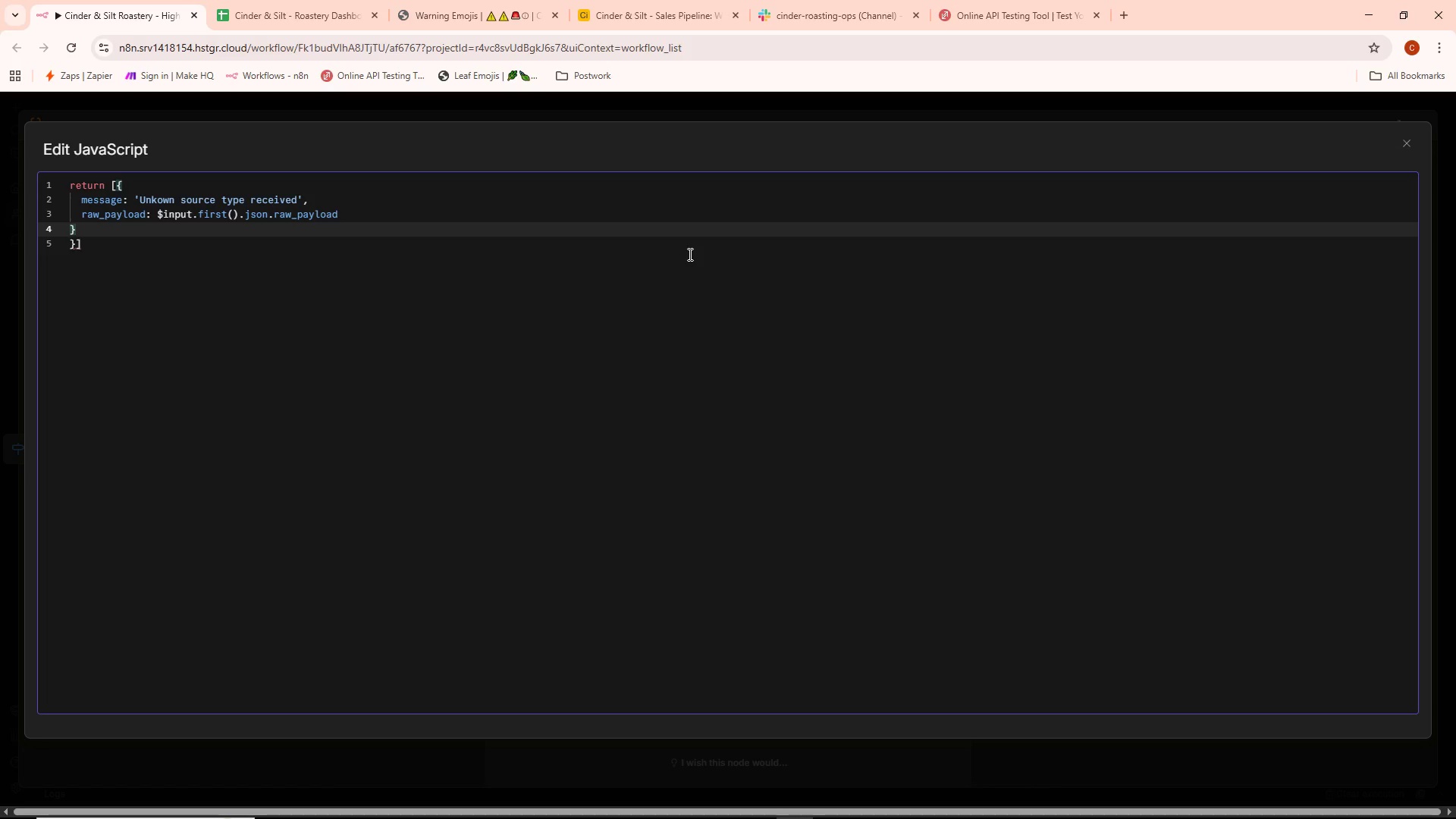 
key(Backspace)
 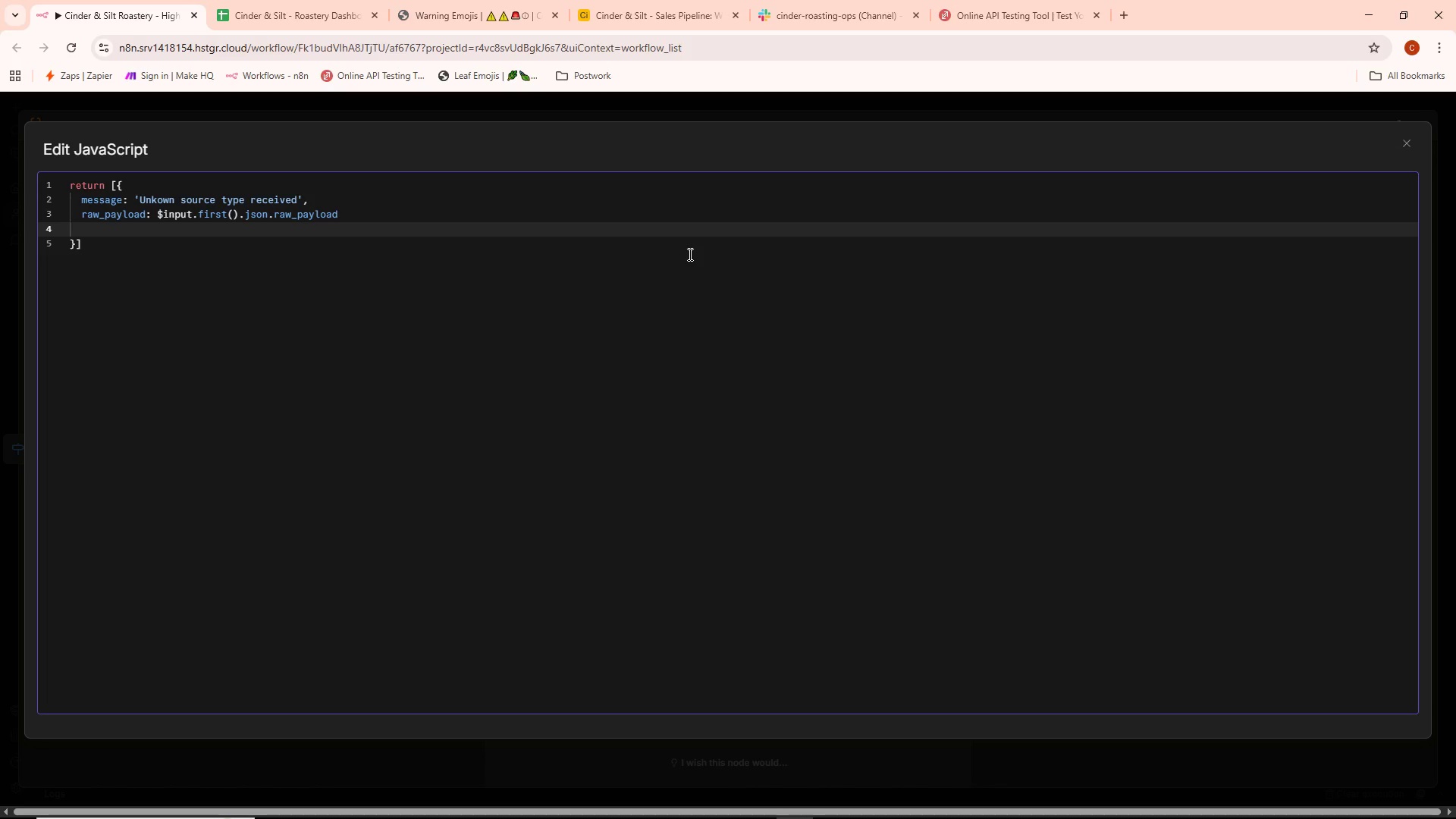 
key(ArrowRight)
 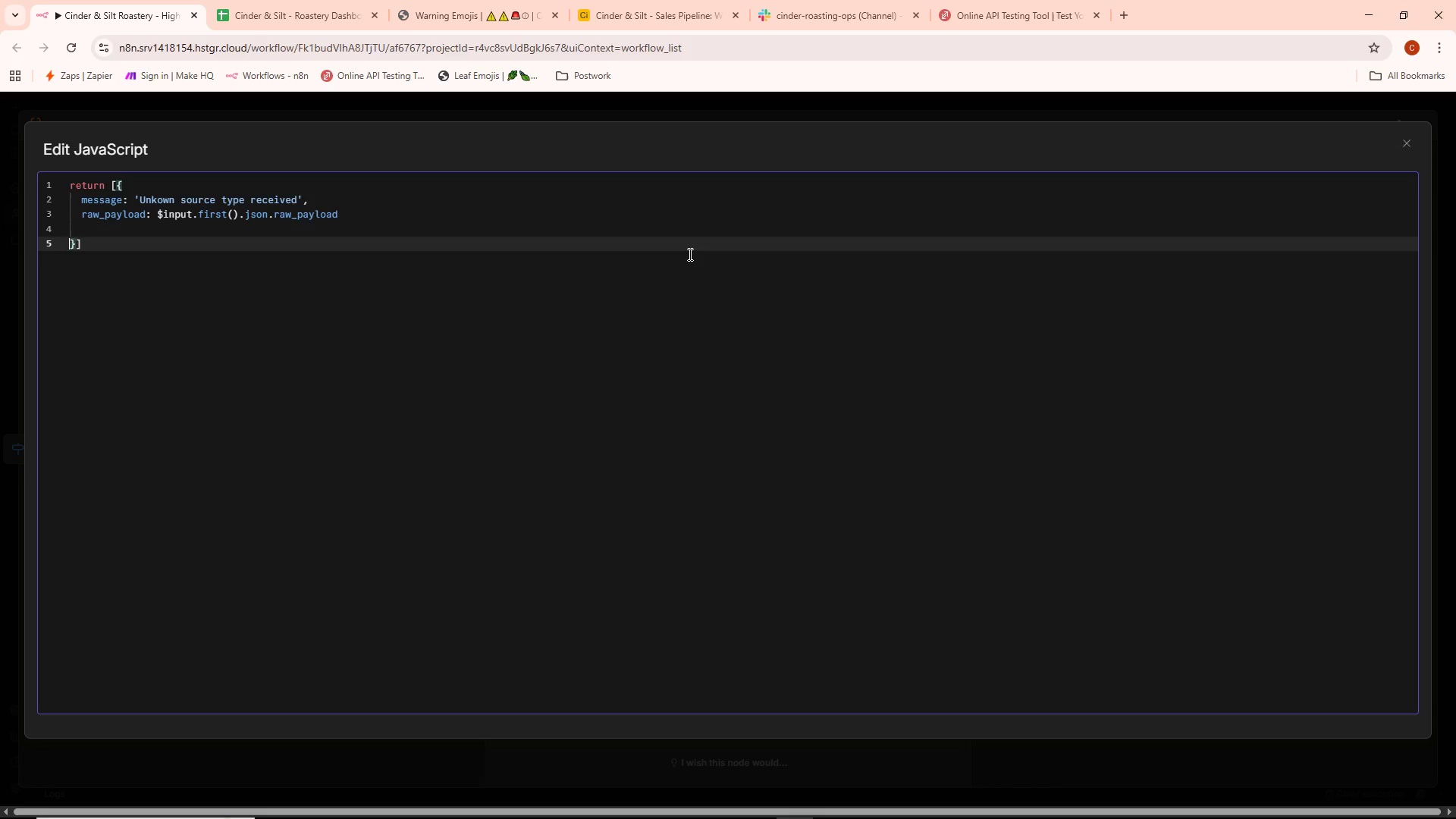 
key(ArrowRight)
 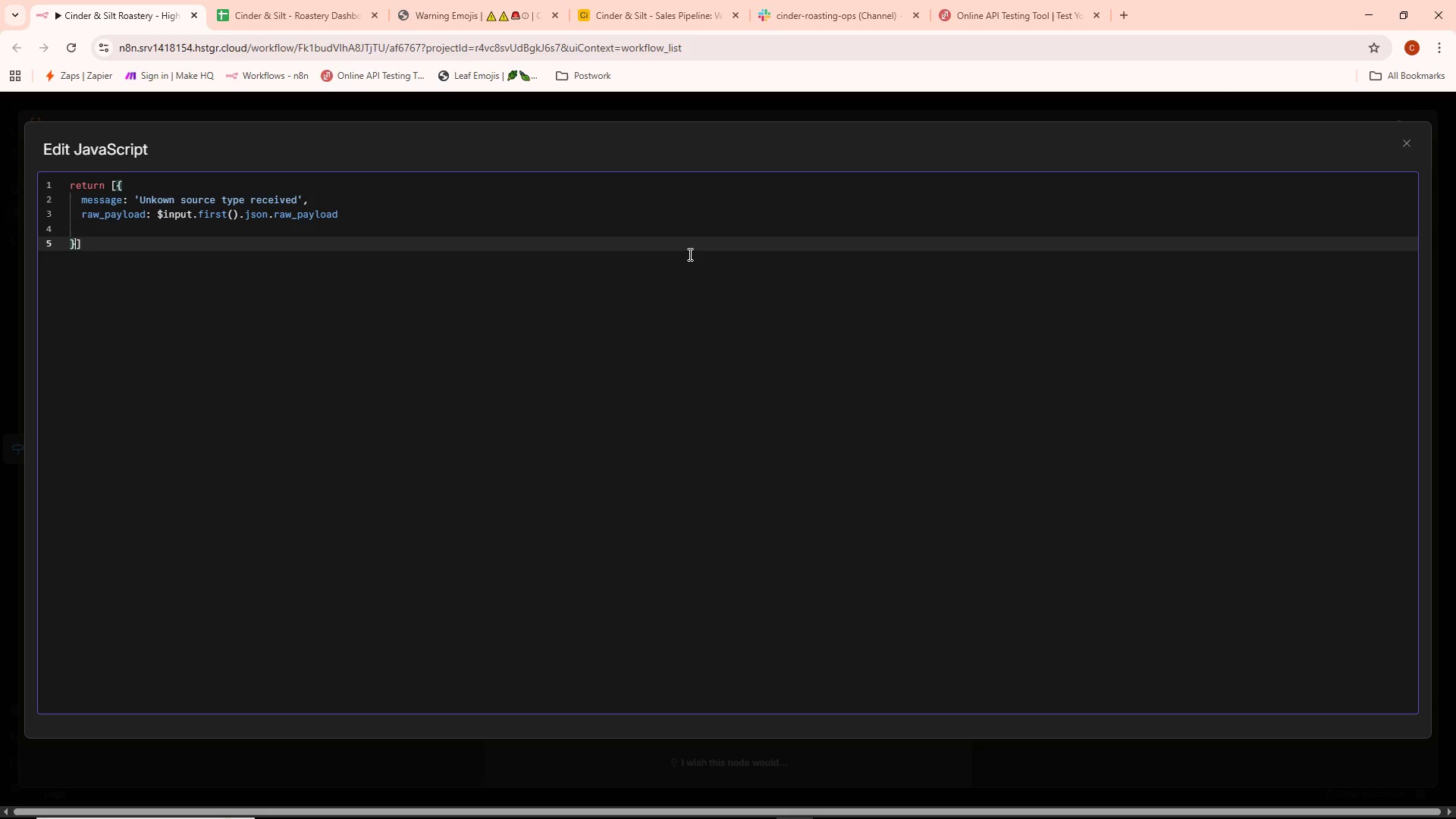 
key(ArrowLeft)
 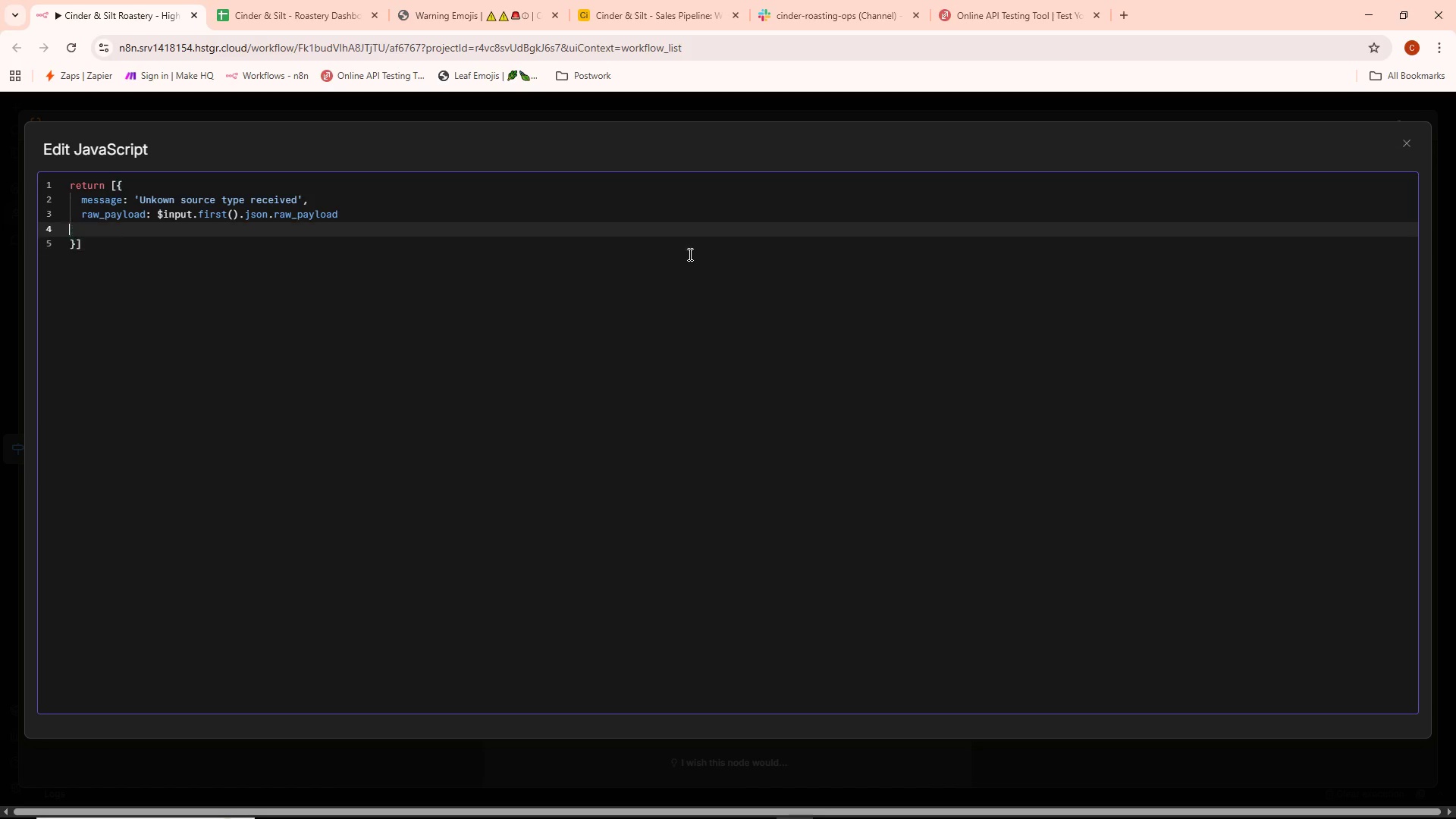 
key(ArrowUp)
 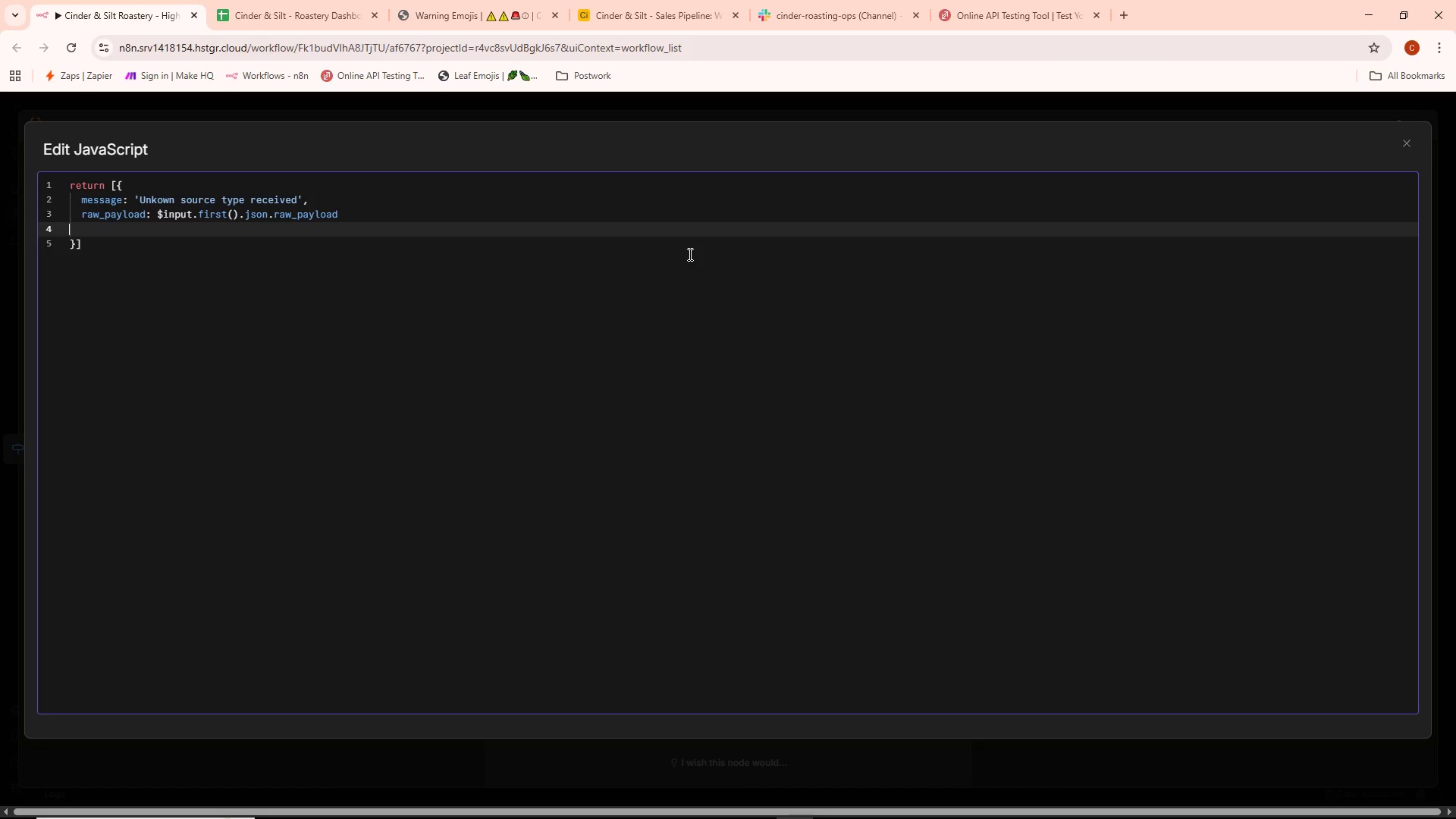 
key(ArrowRight)
 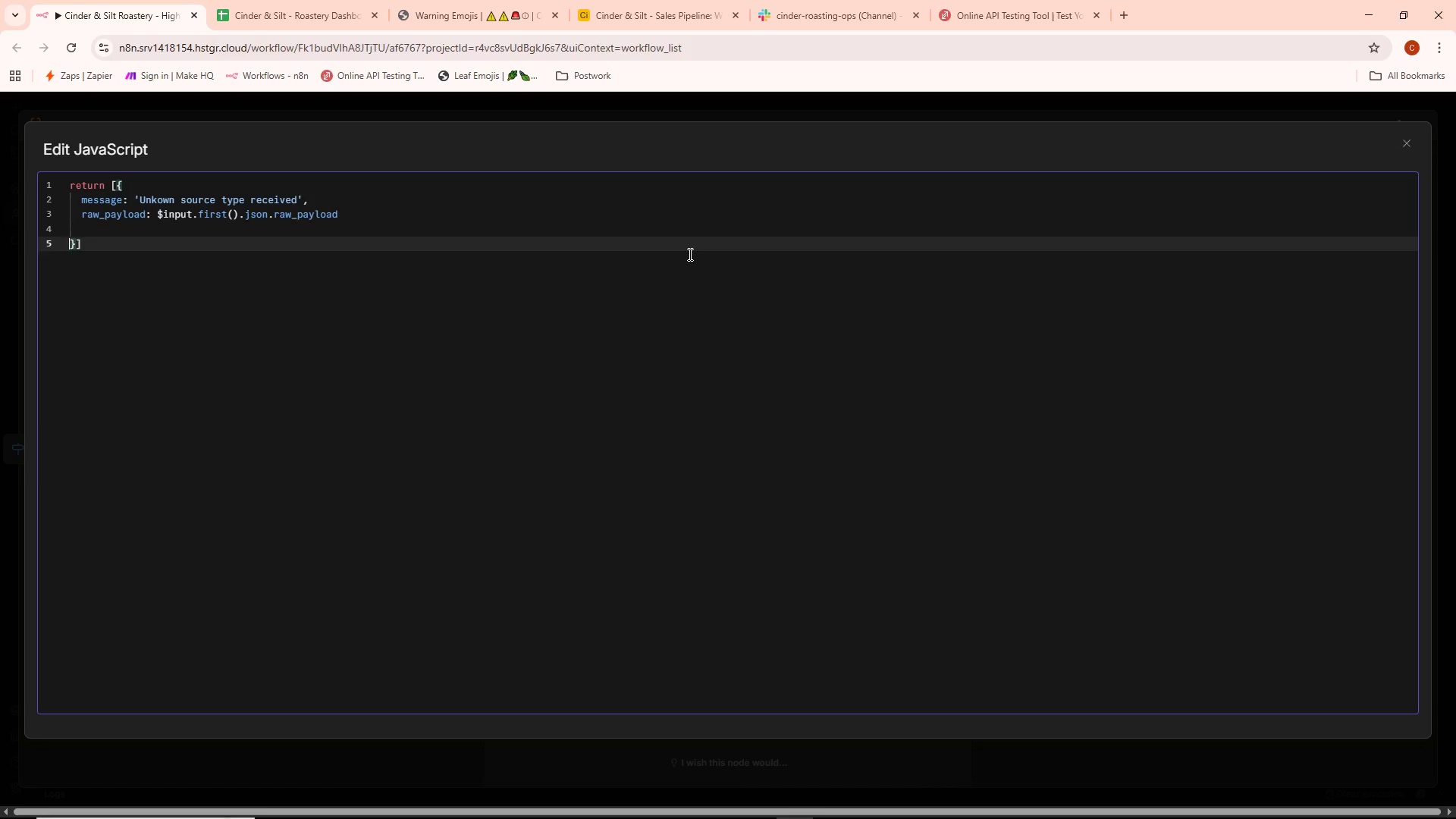 
key(ArrowUp)
 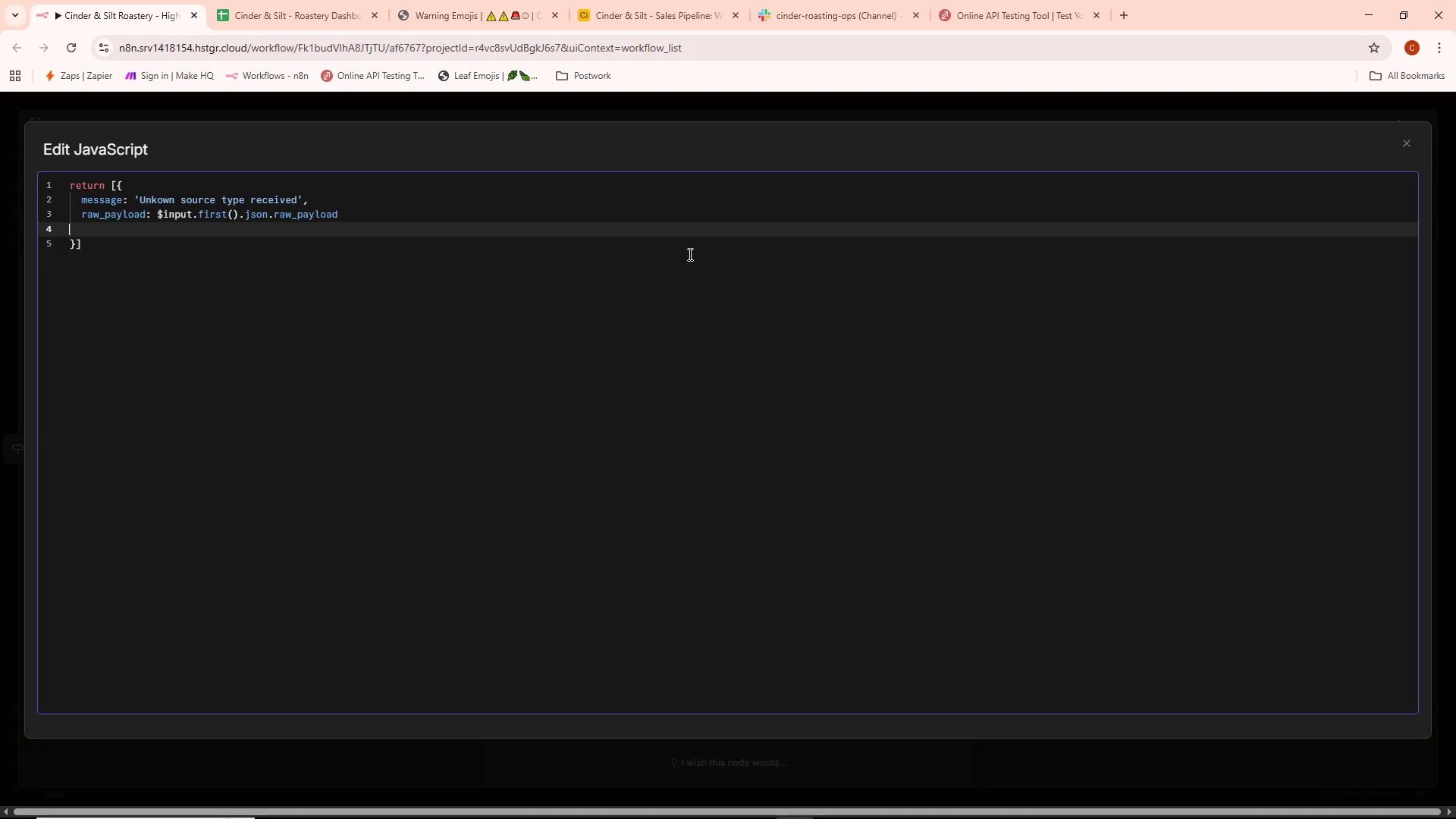 
key(Space)
 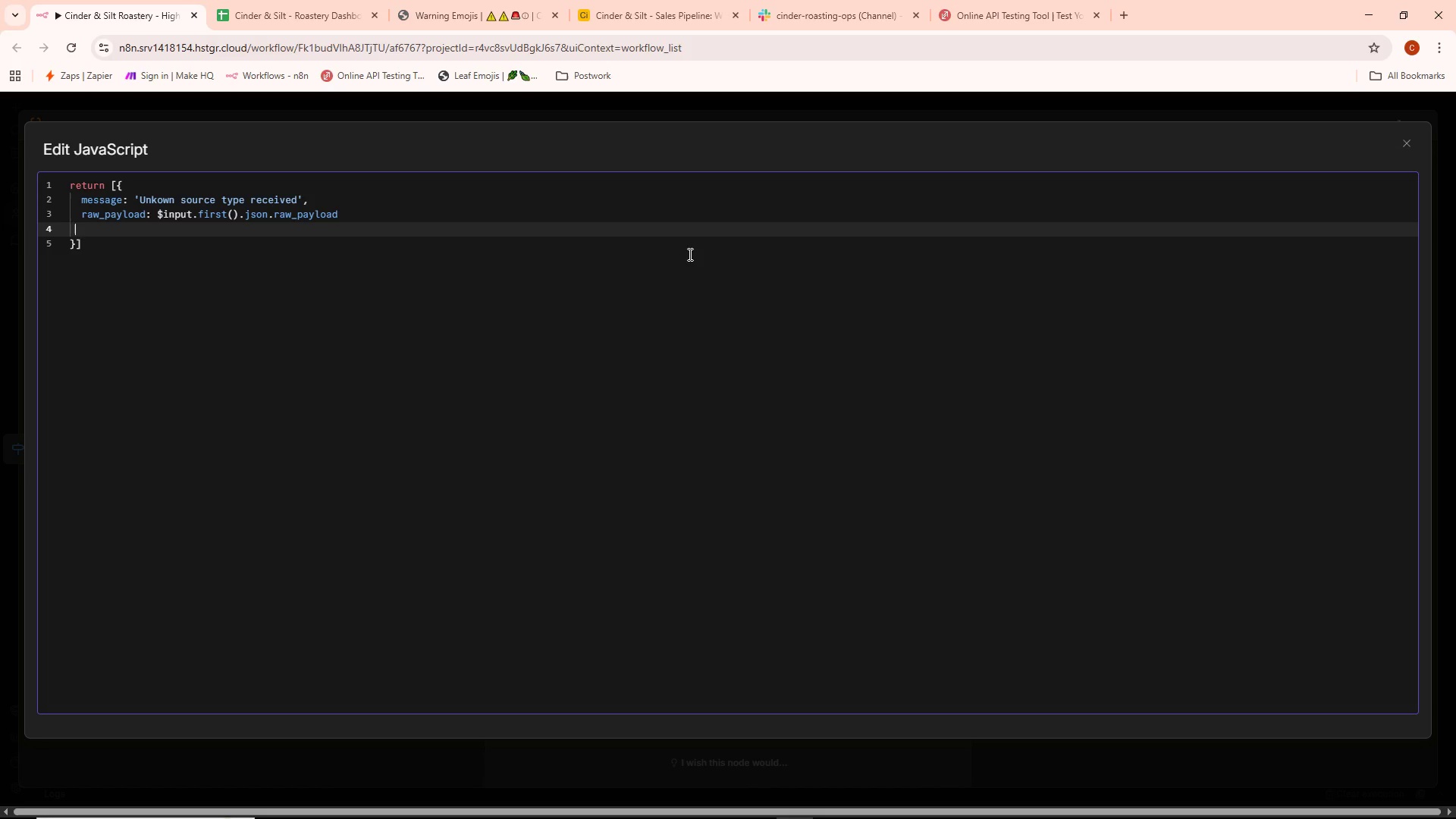 
key(Space)
 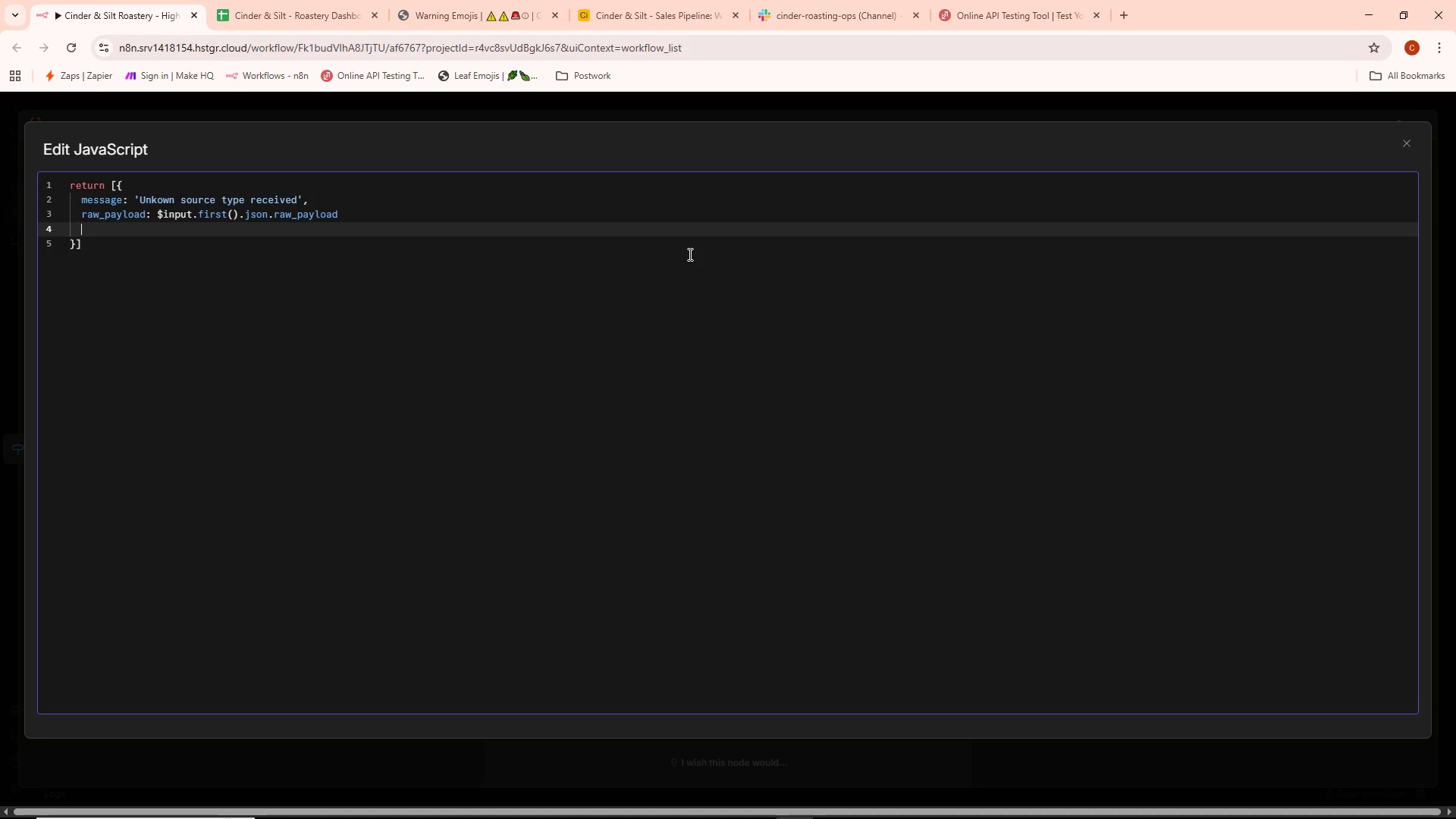 
key(Shift+BracketRight)
 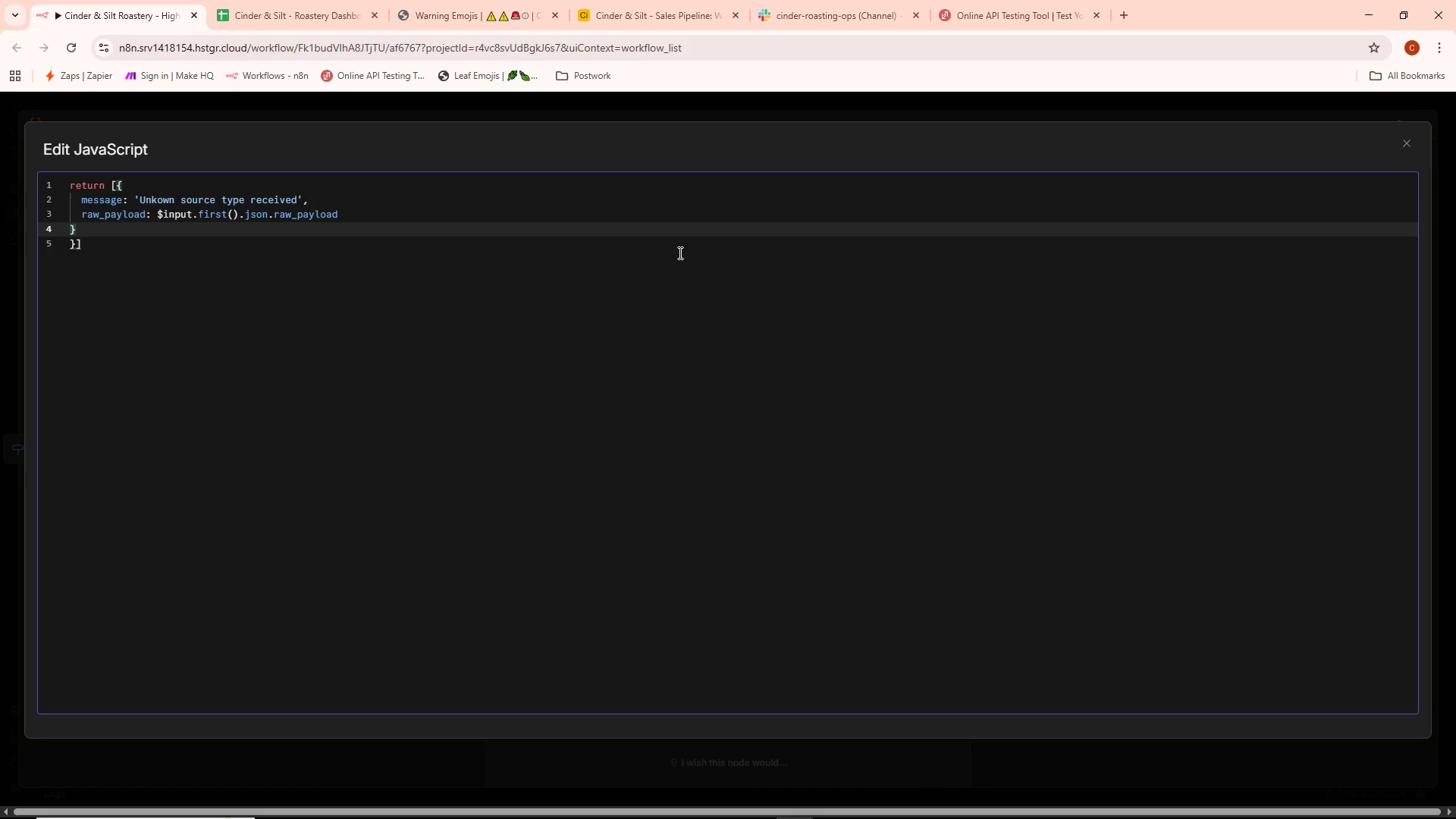 
left_click([340, 280])
 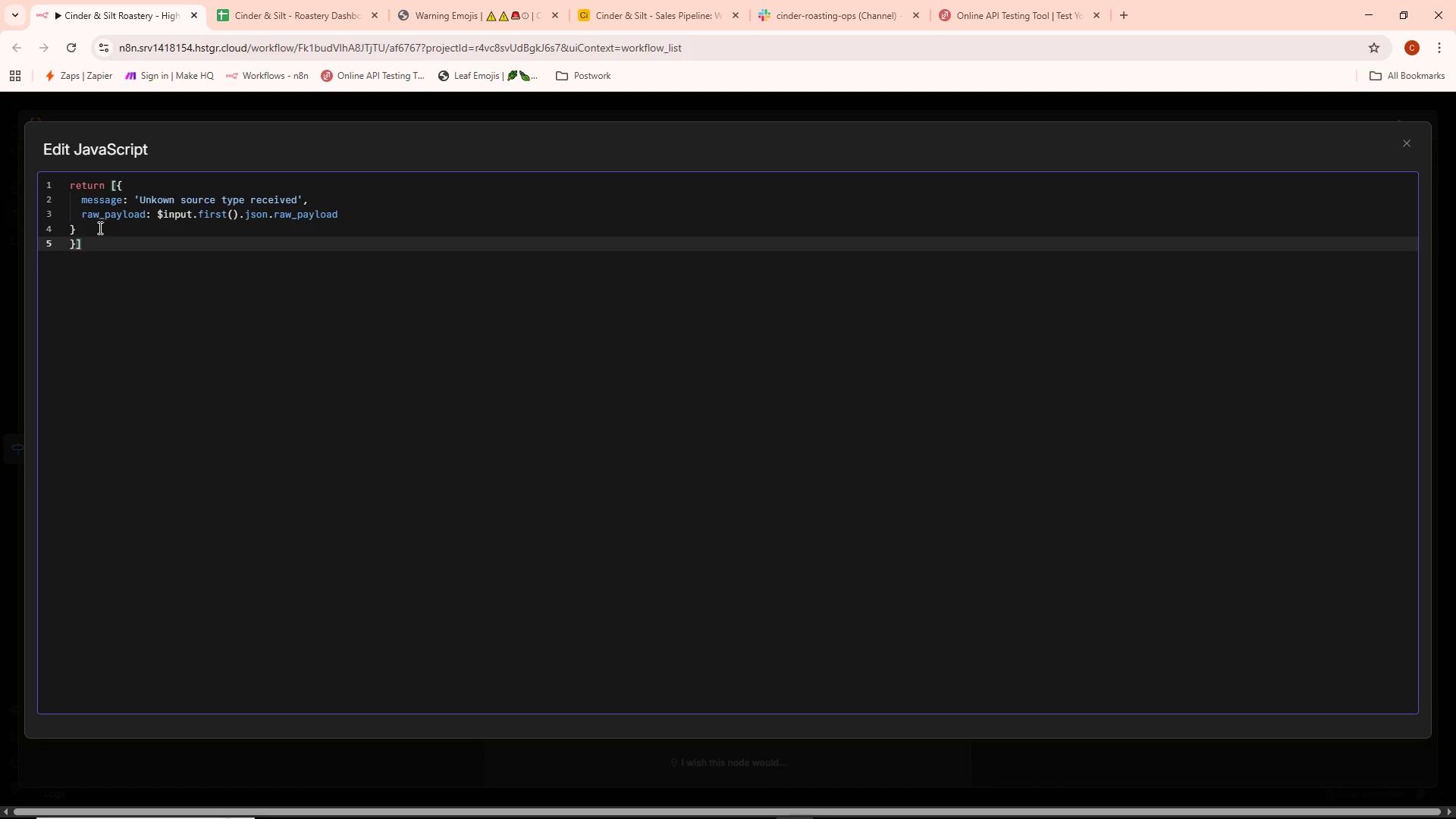 
key(Backspace)
 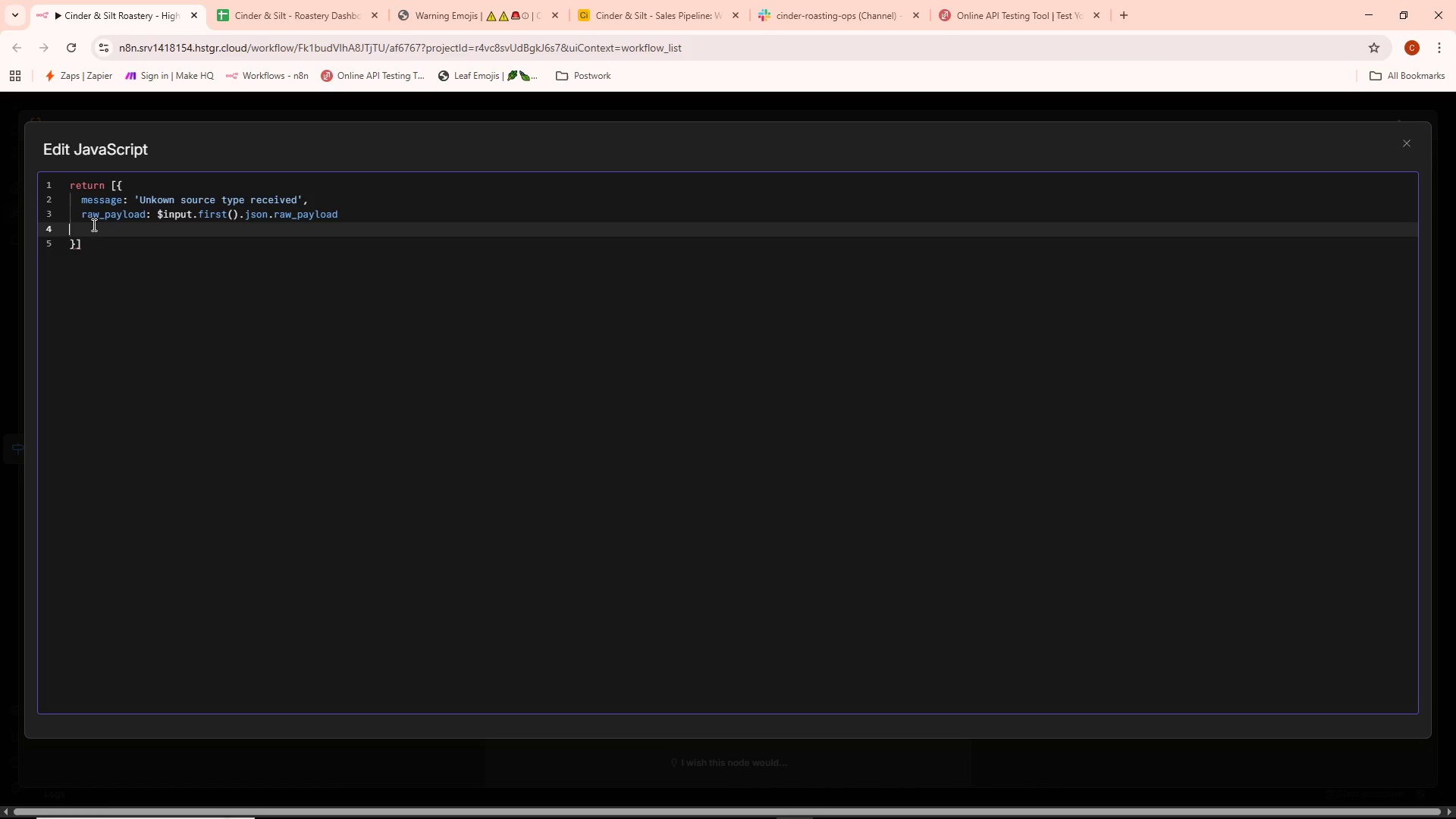 
key(Space)
 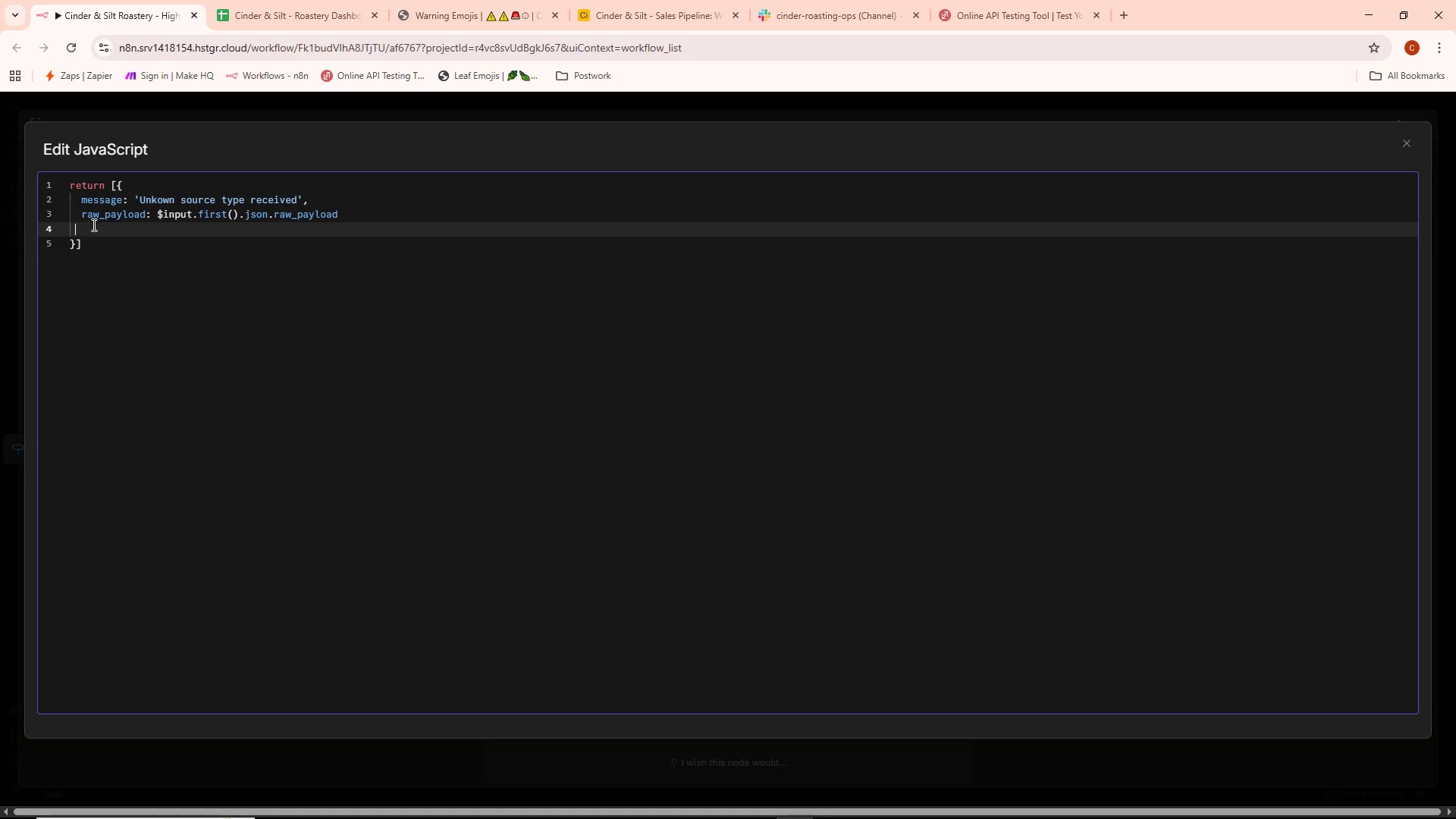 
key(Space)
 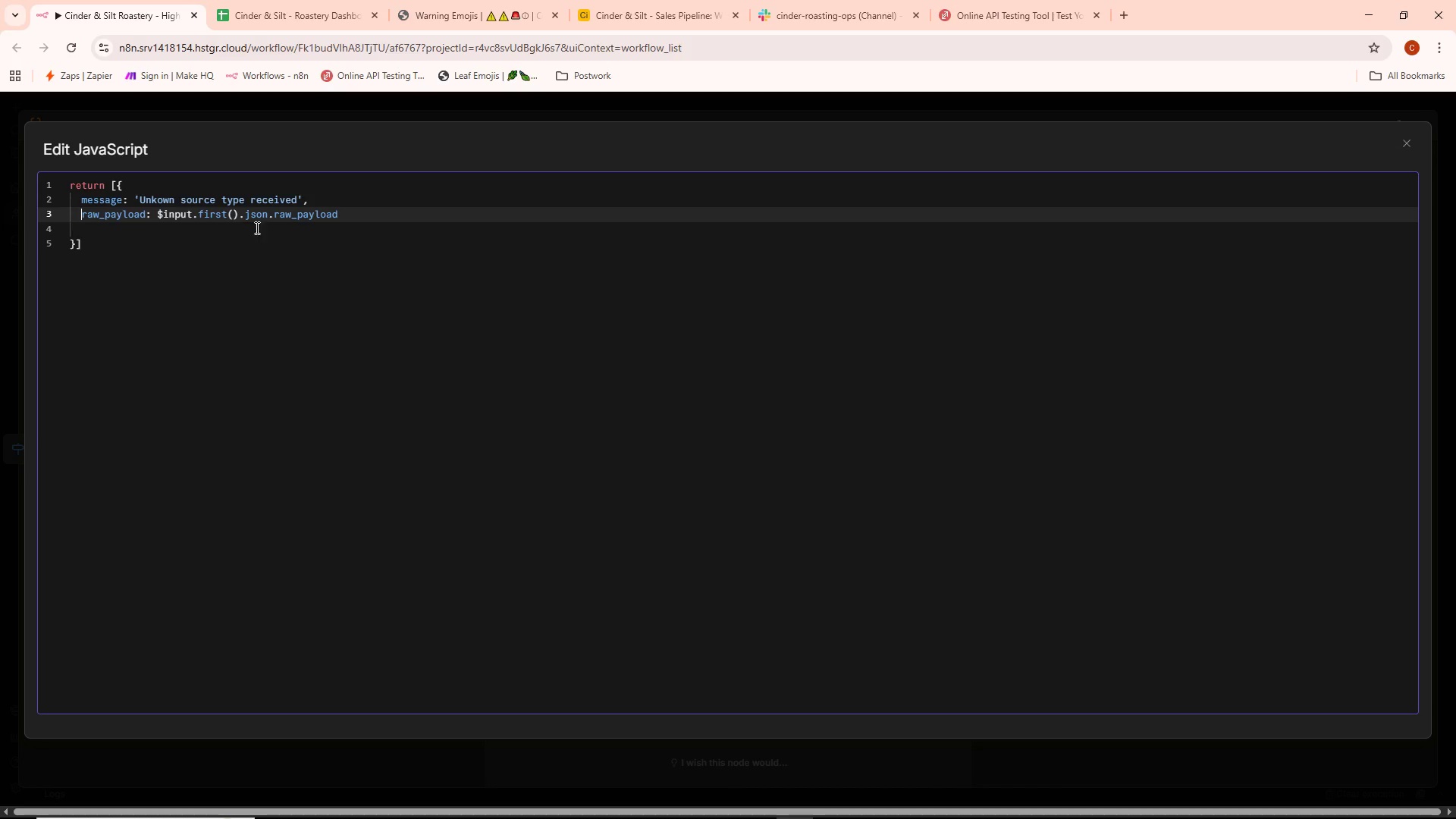 
wait(15.36)
 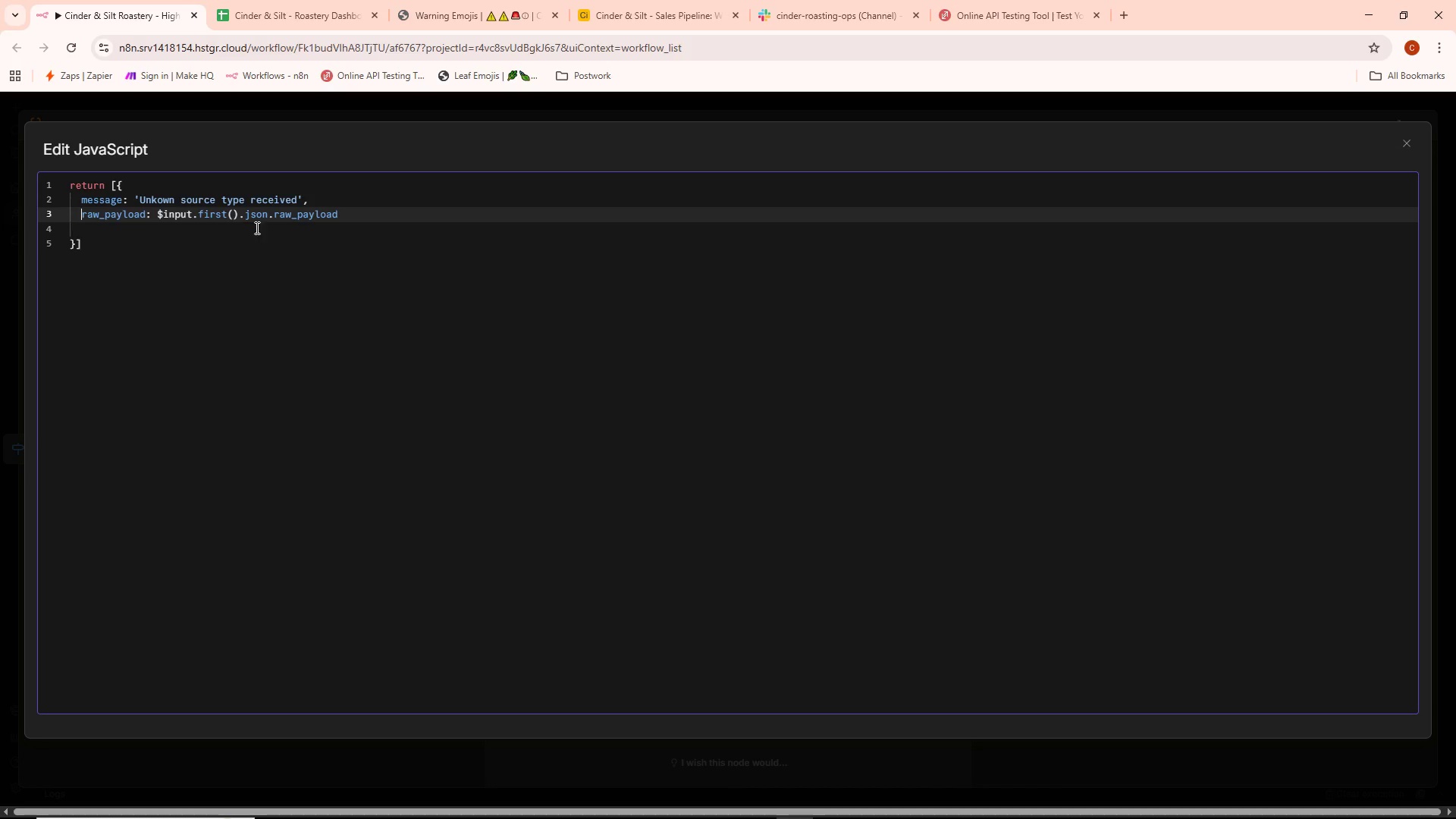 
left_click([132, 182])
 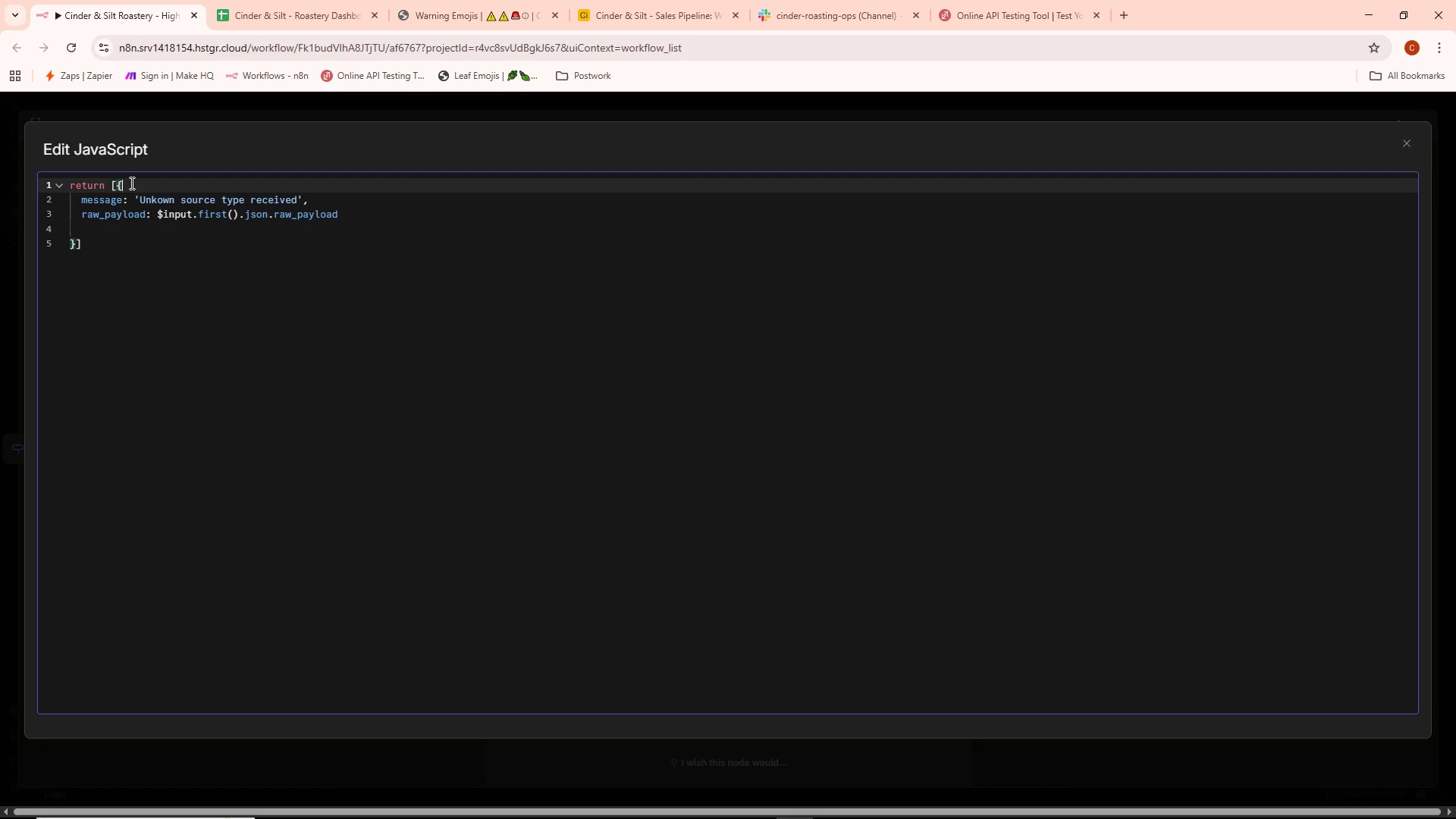 
key(Enter)
 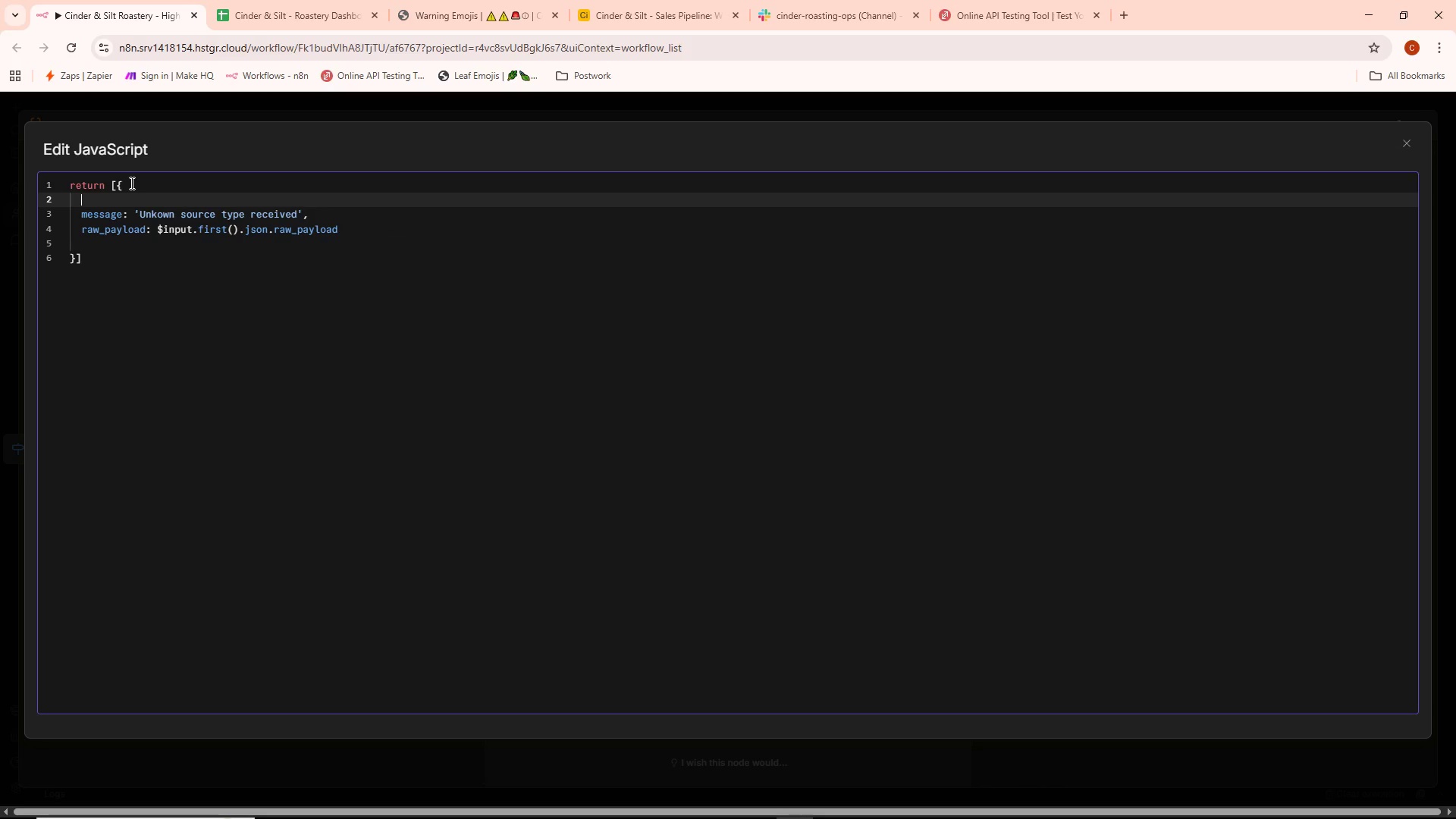 
type(json)
 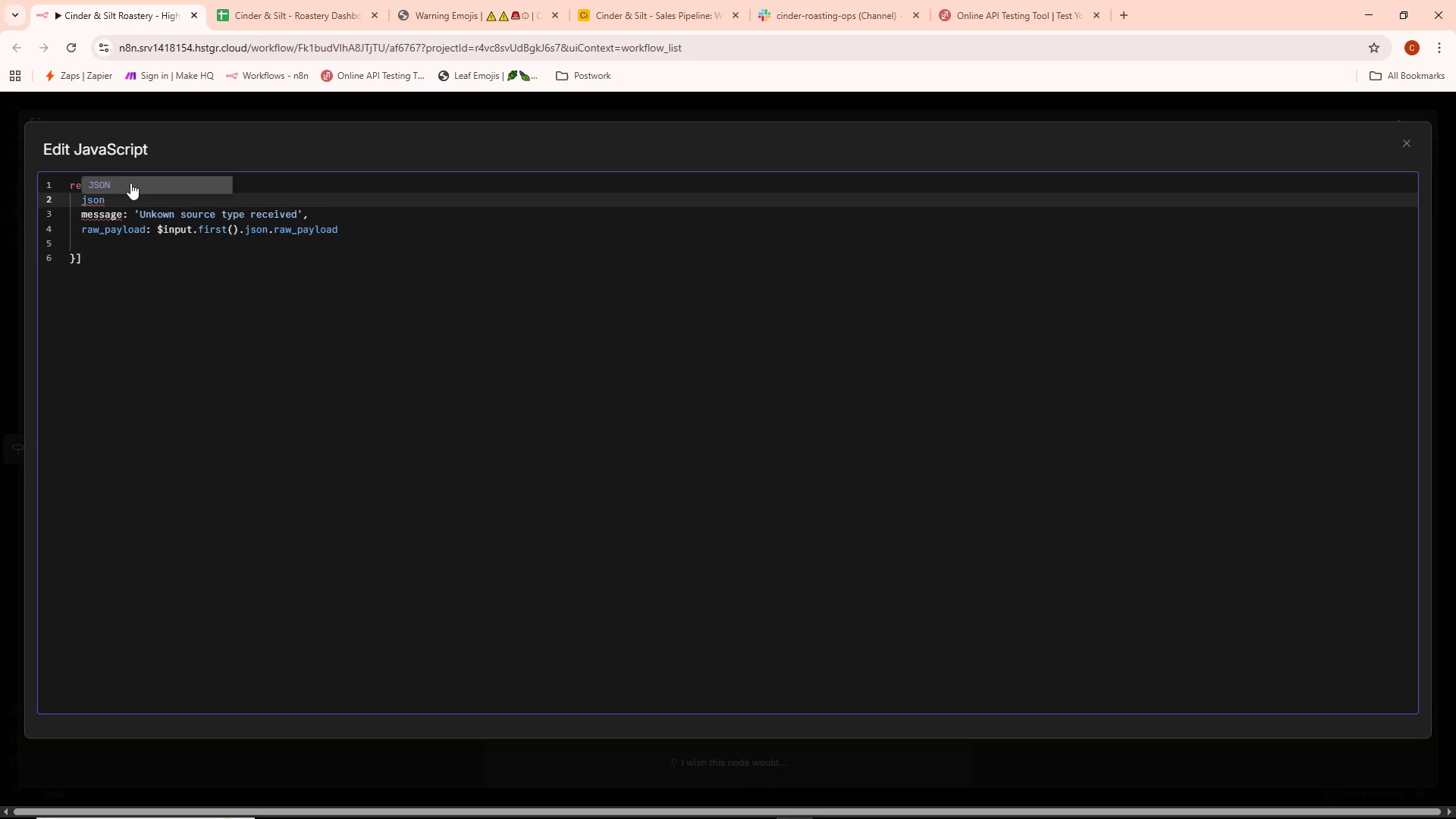 
key(Shift+Semicolon)
 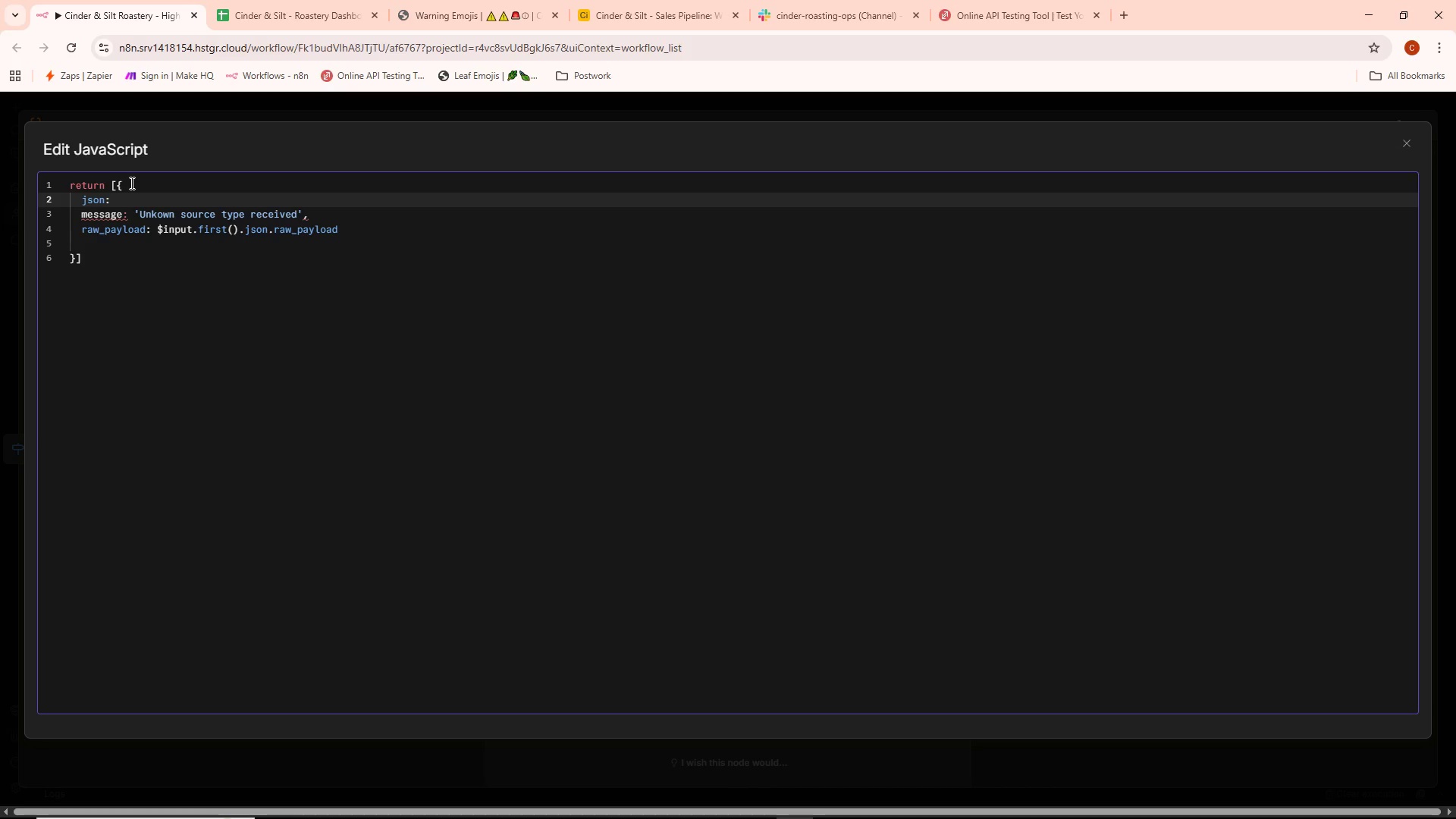 
key(Space)
 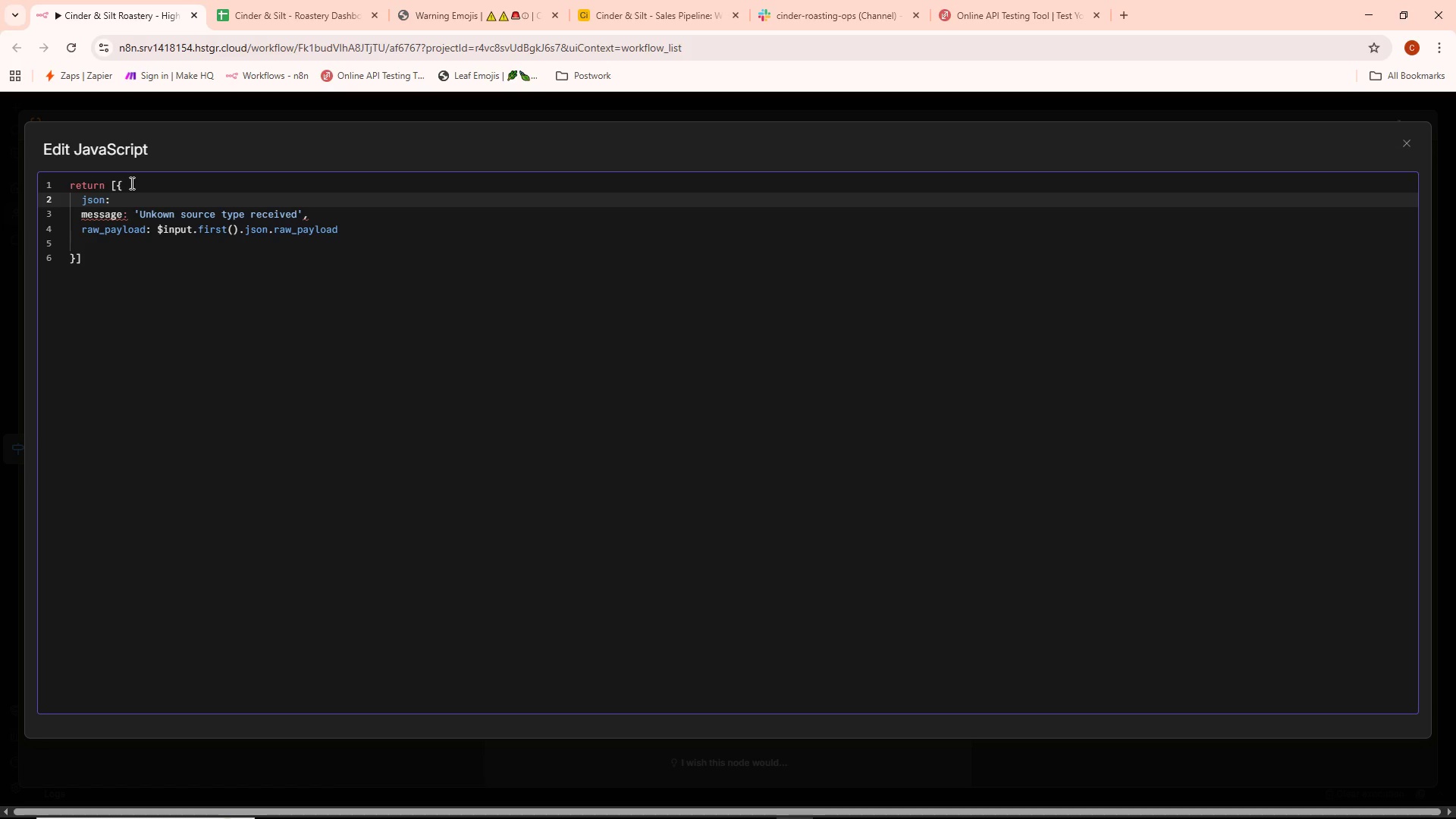 
key(Shift+BracketLeft)
 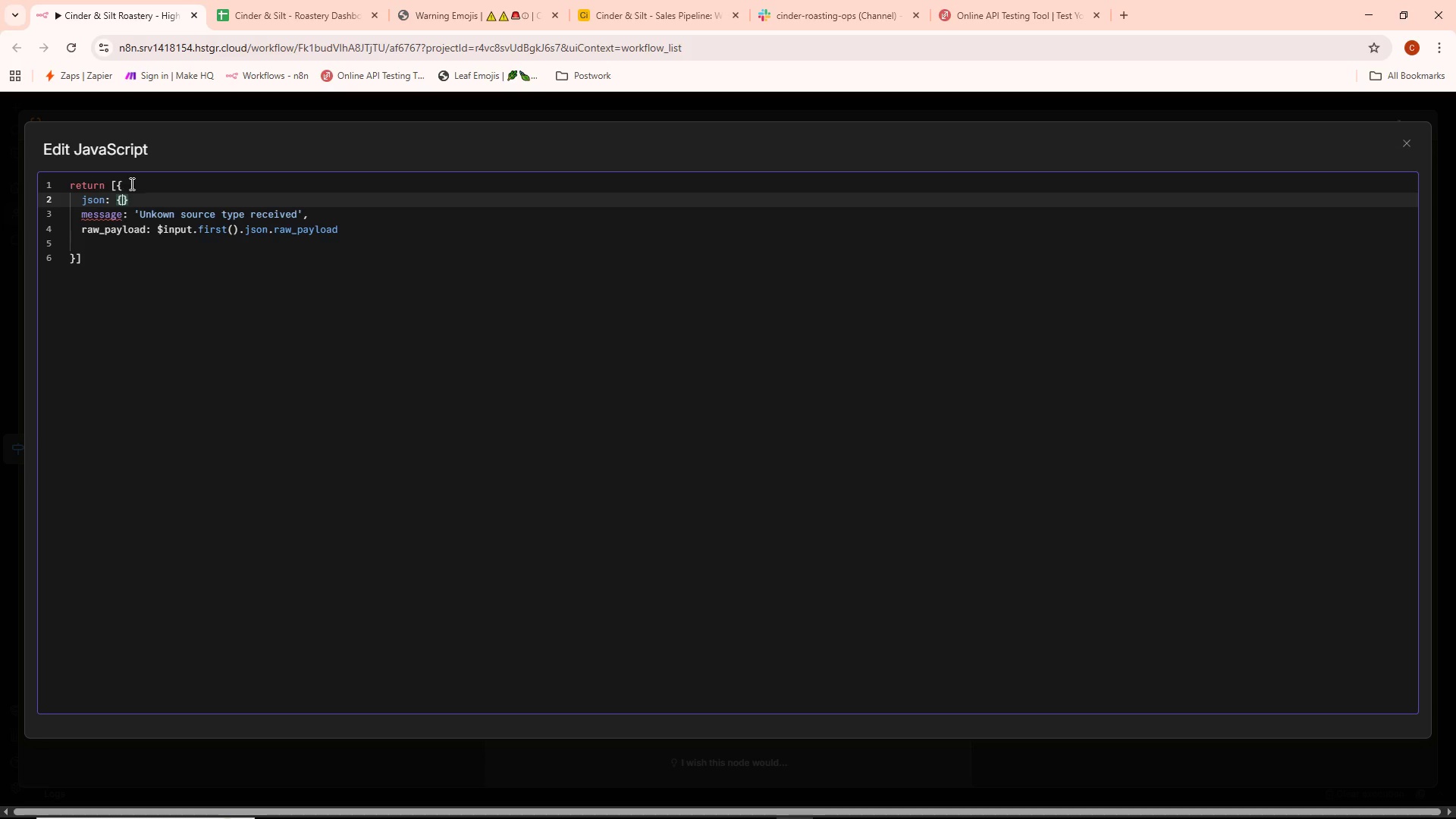 
left_click([131, 193])
 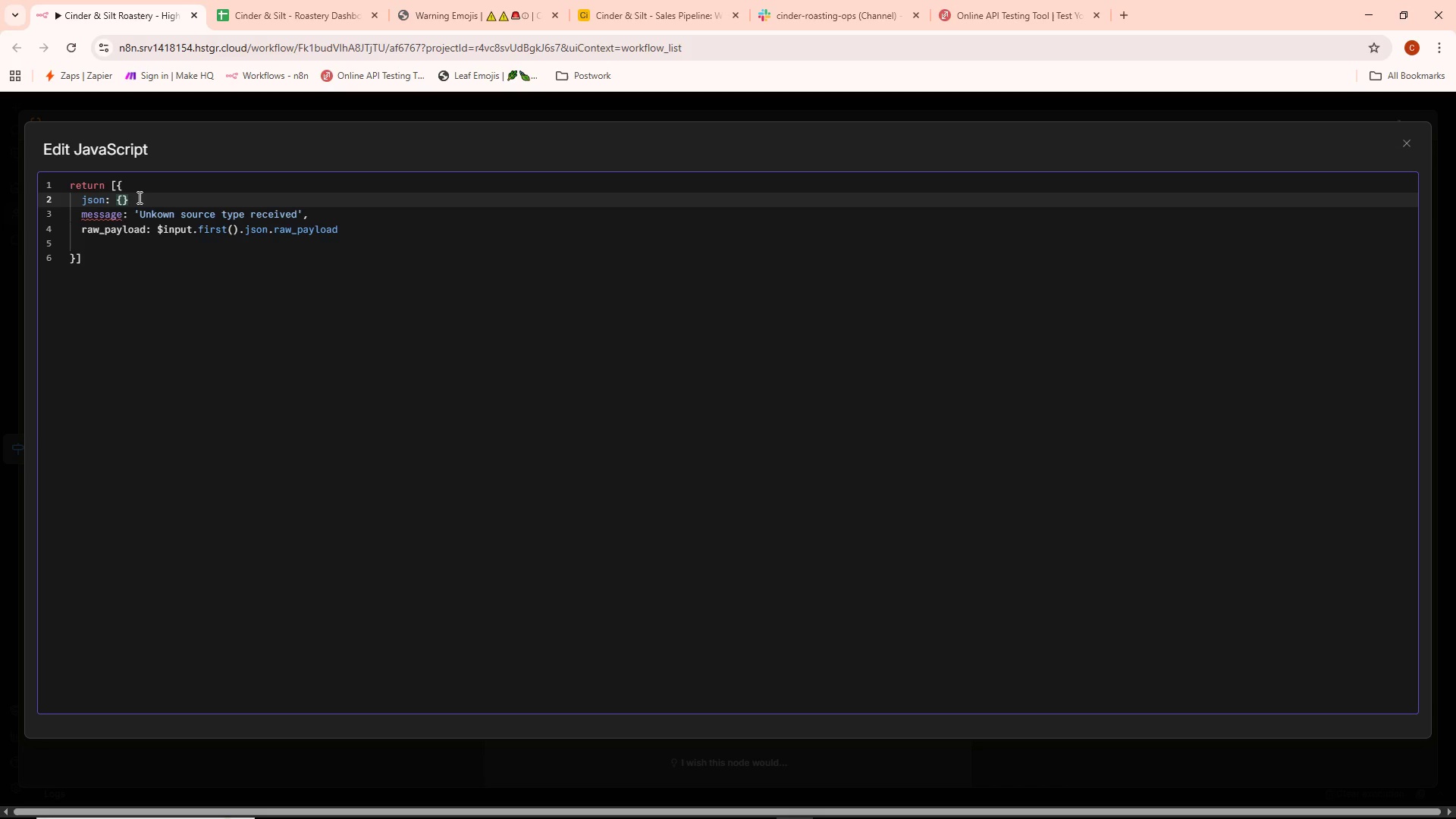 
left_click([138, 197])
 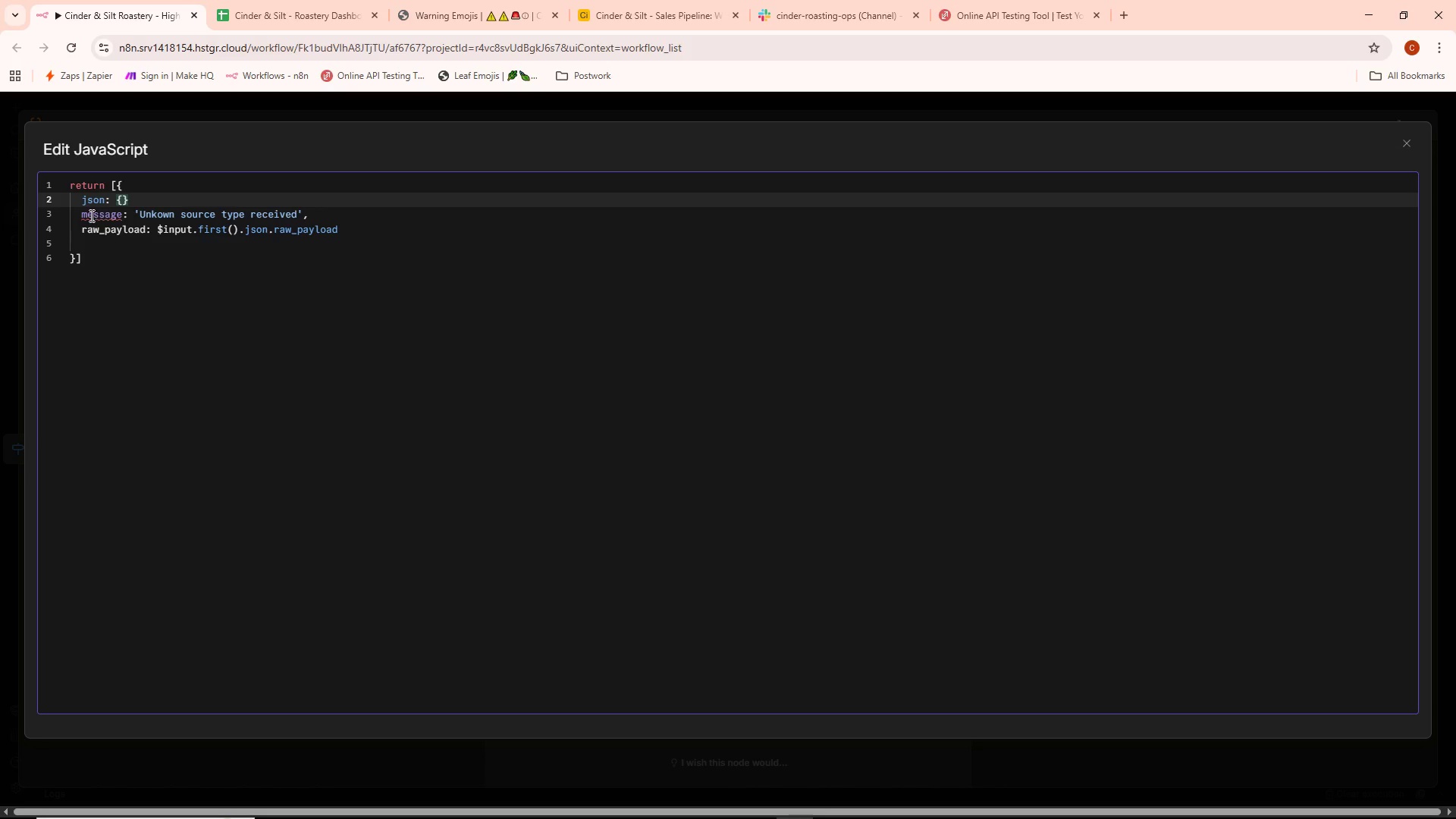 
left_click_drag(start_coordinate=[81, 215], to_coordinate=[347, 227])
 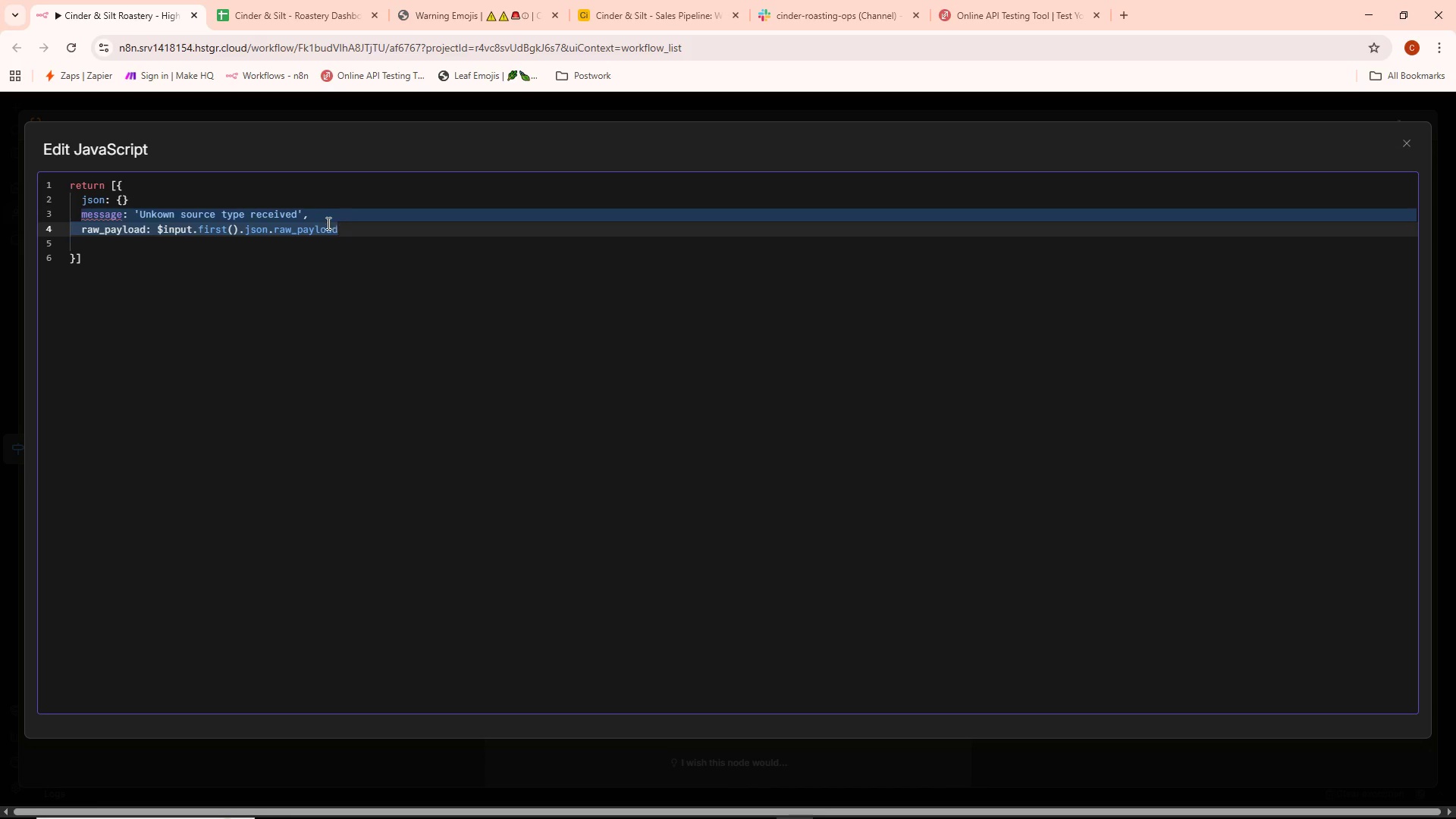 
key(Control+C)
 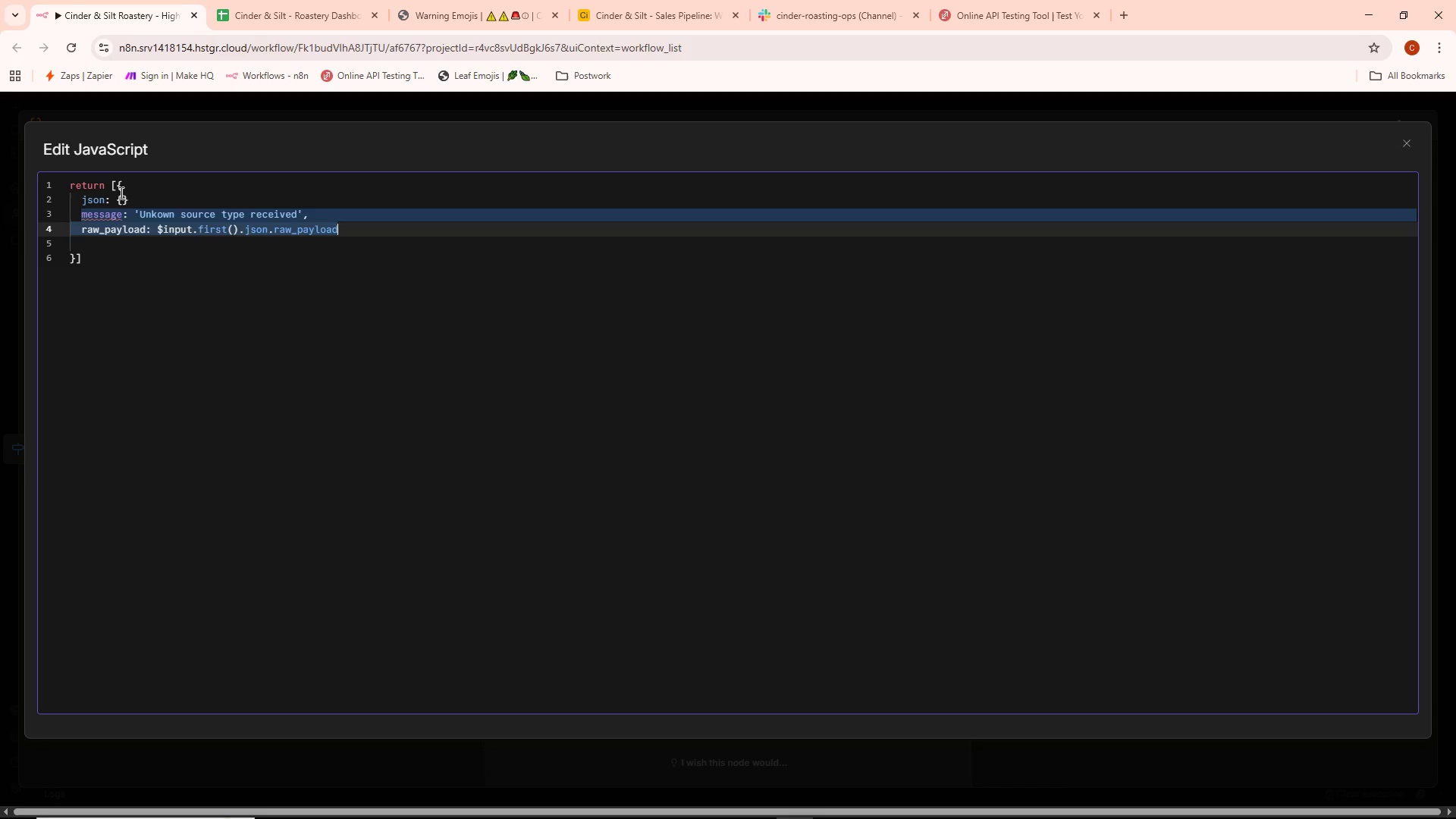 
left_click([121, 198])
 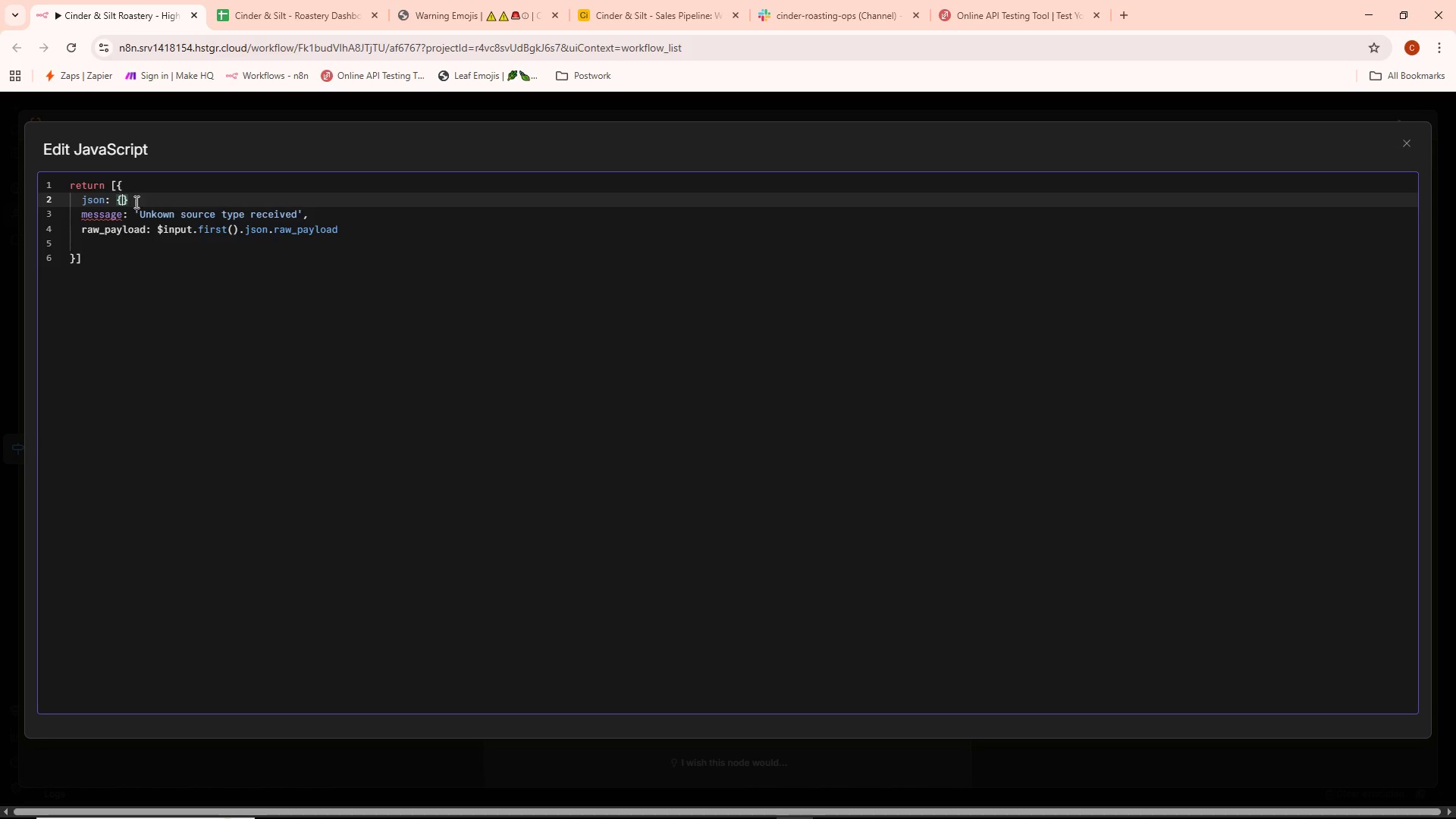 
key(Control+ControlLeft)
 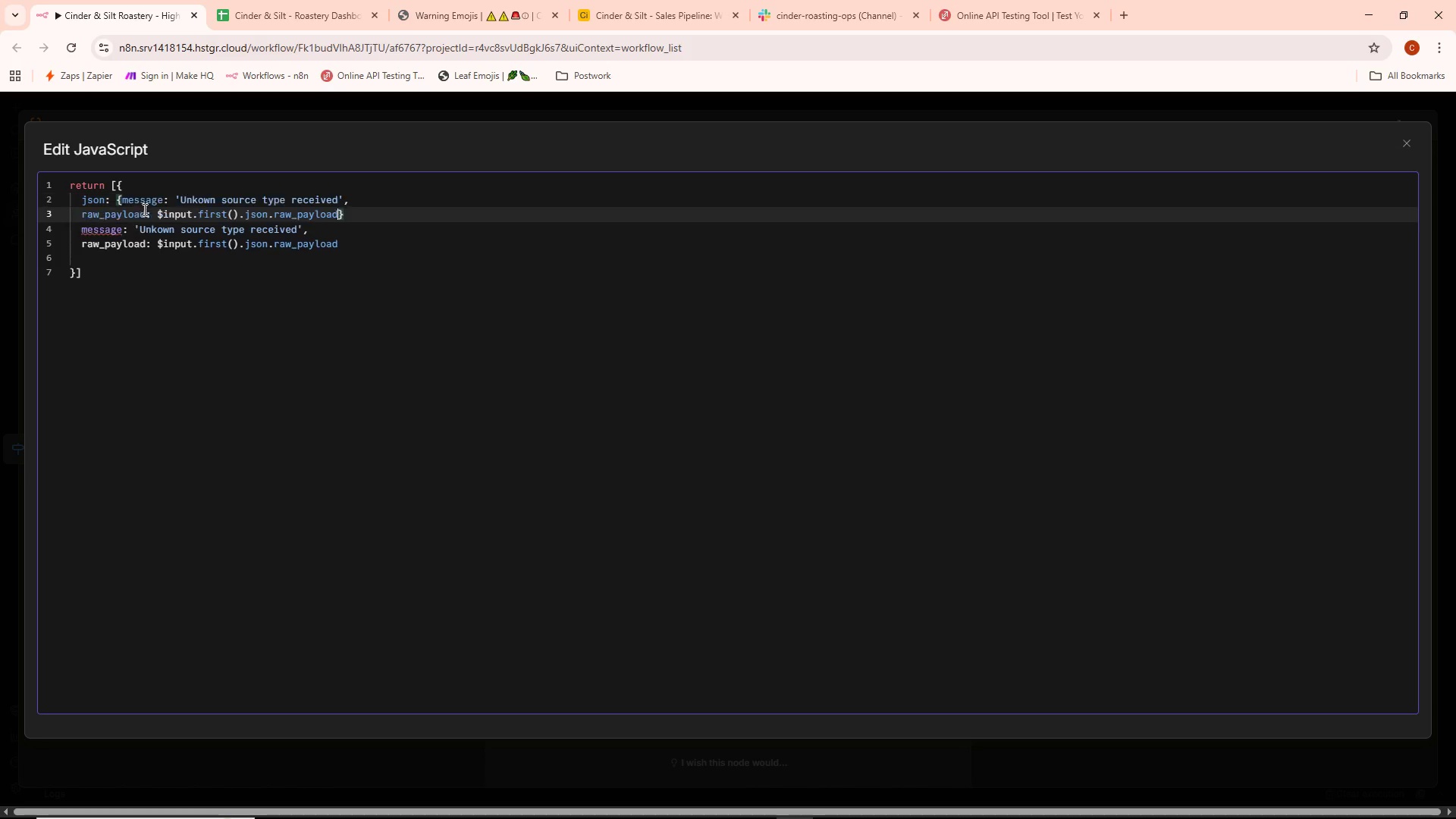 
key(Control+V)
 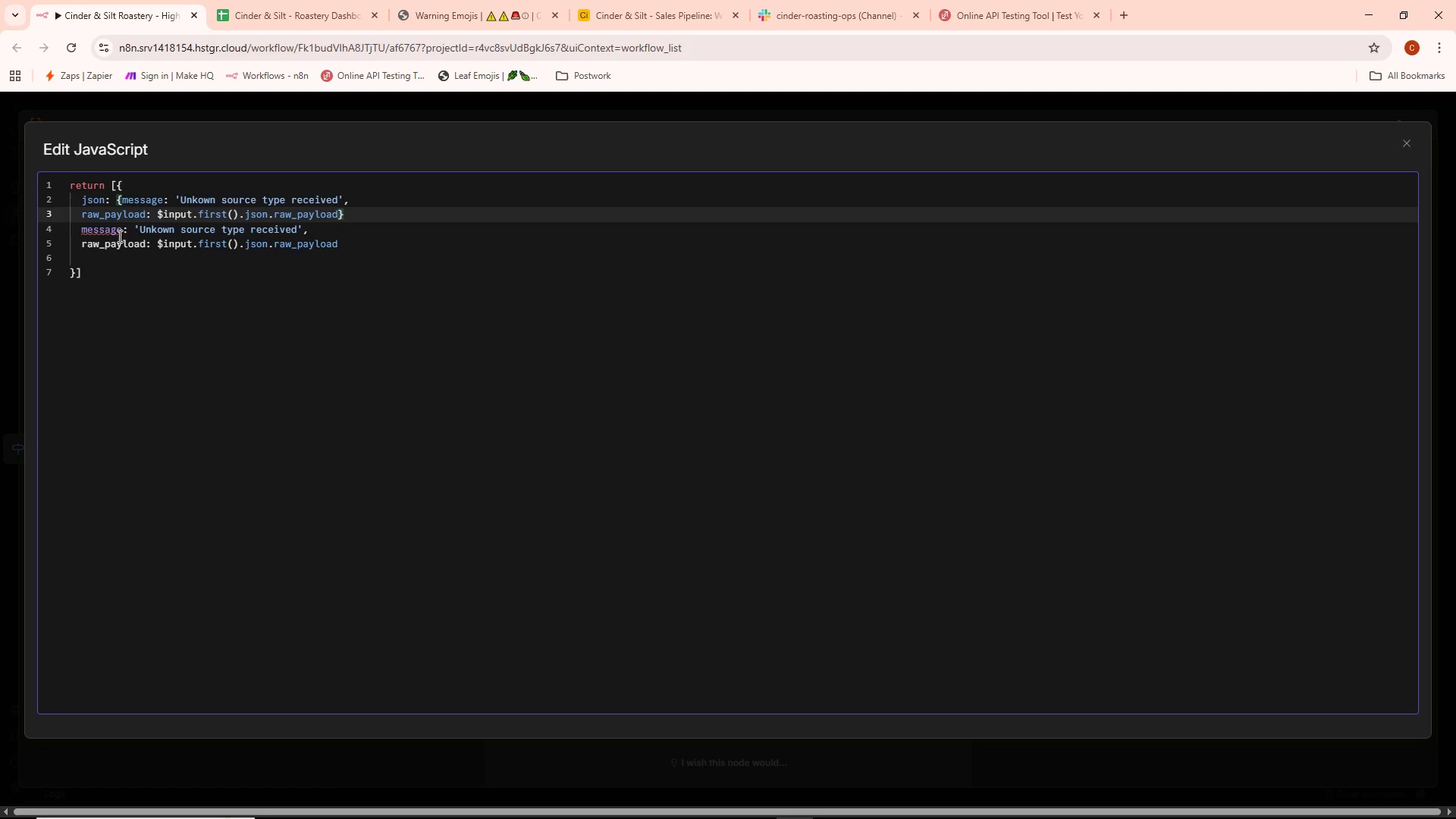 
left_click_drag(start_coordinate=[83, 229], to_coordinate=[340, 259])
 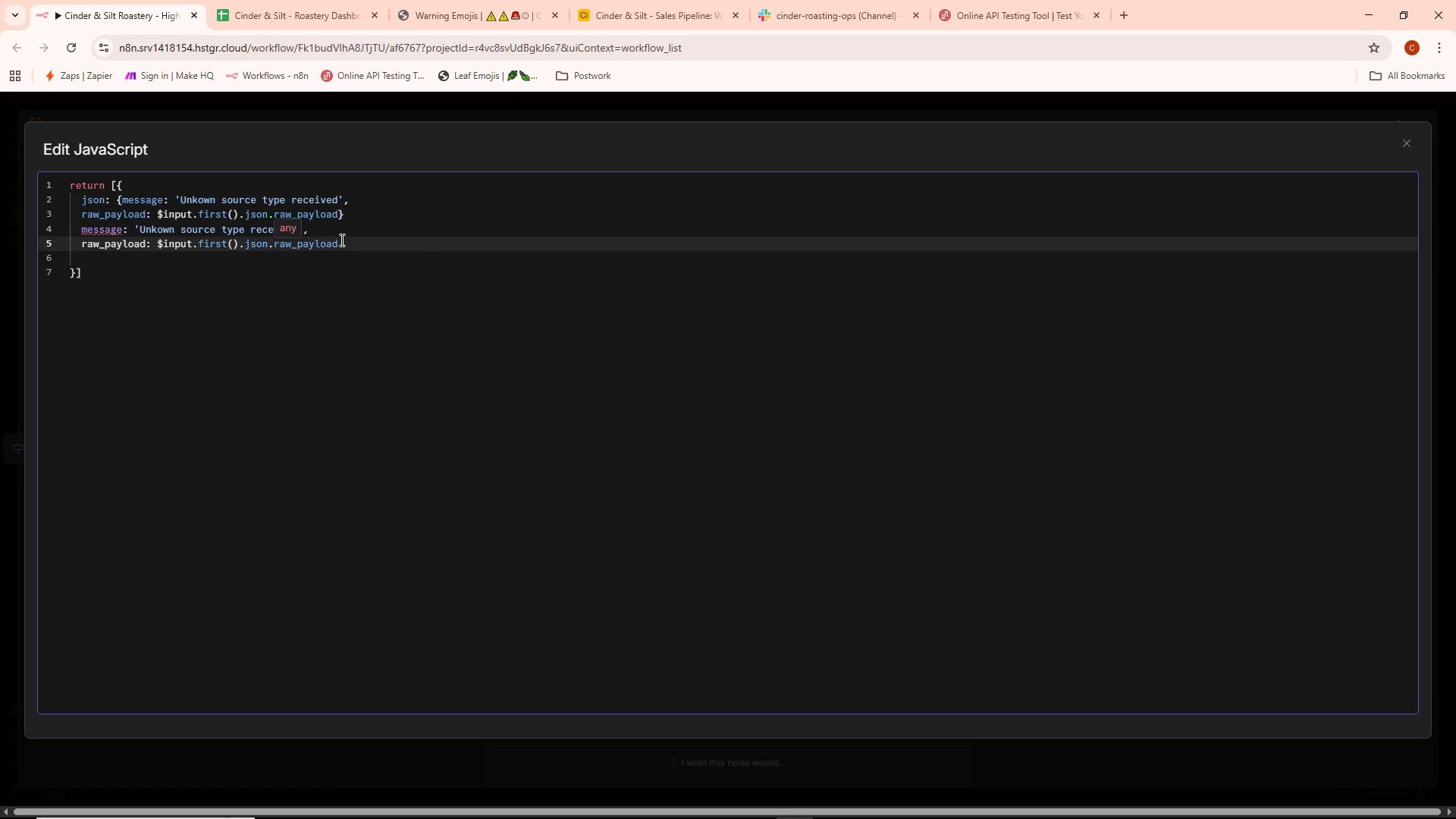 
key(Control+Backspace)
 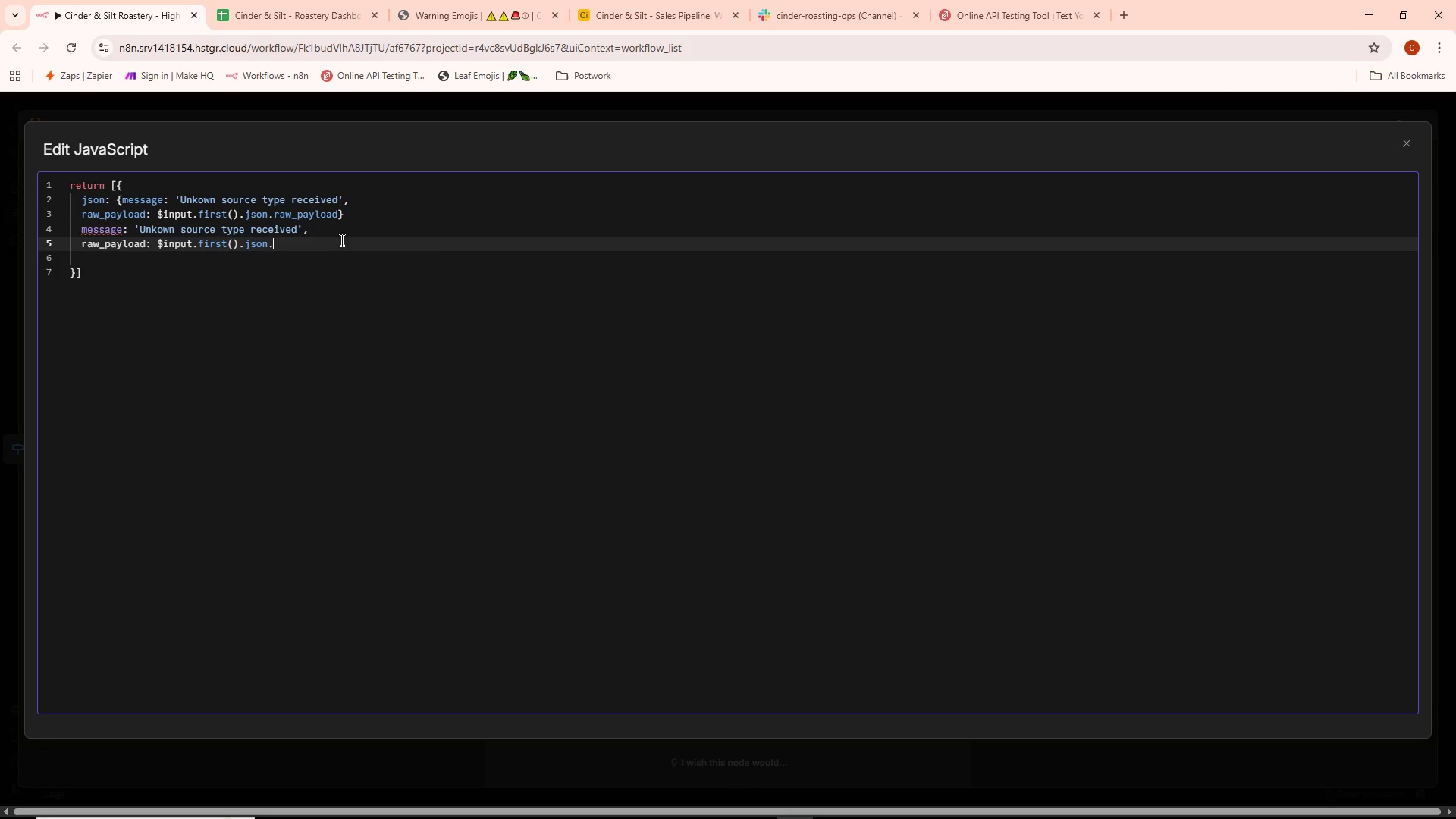 
key(Control+Backspace)
 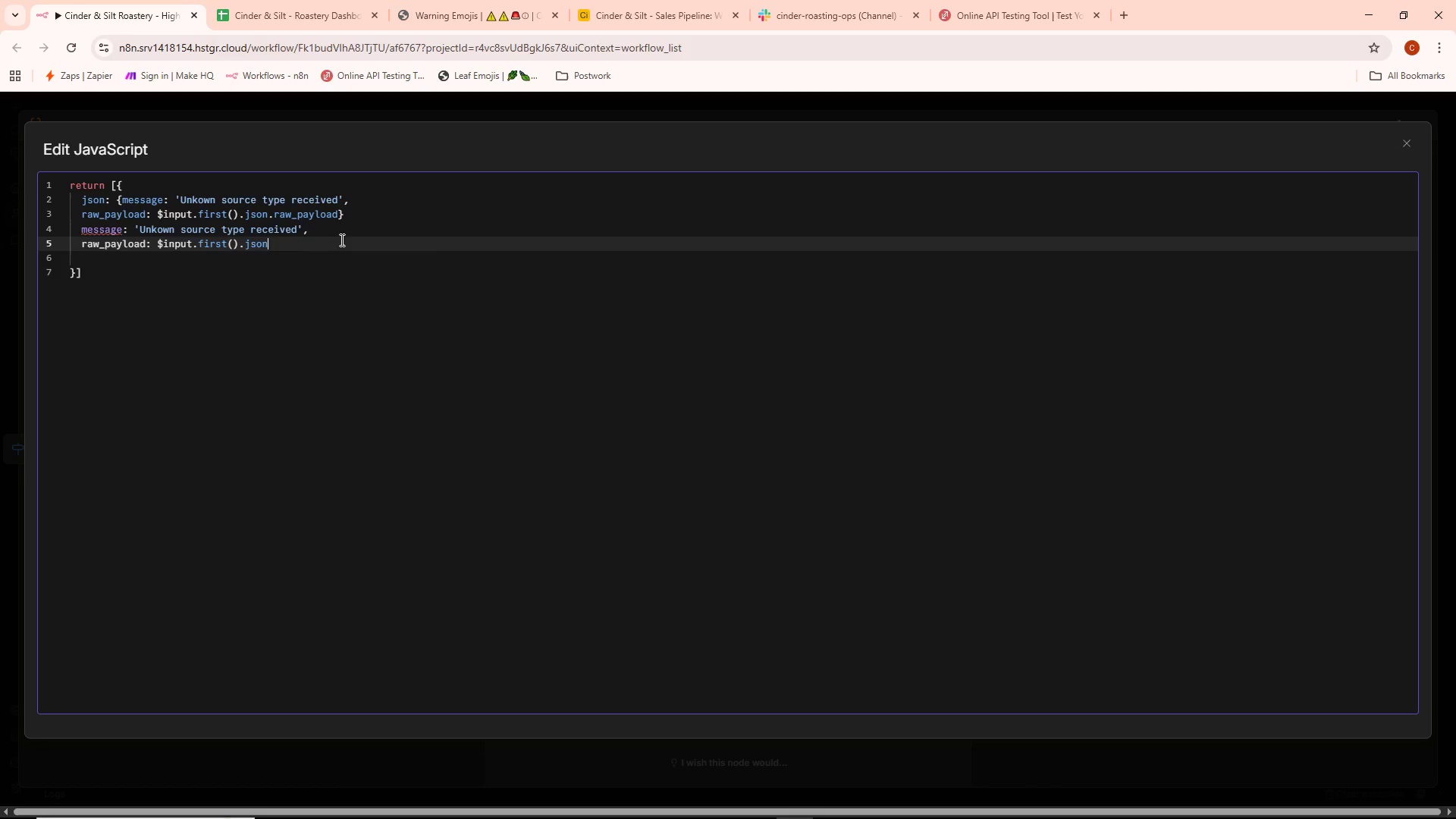 
key(Control+Backspace)
 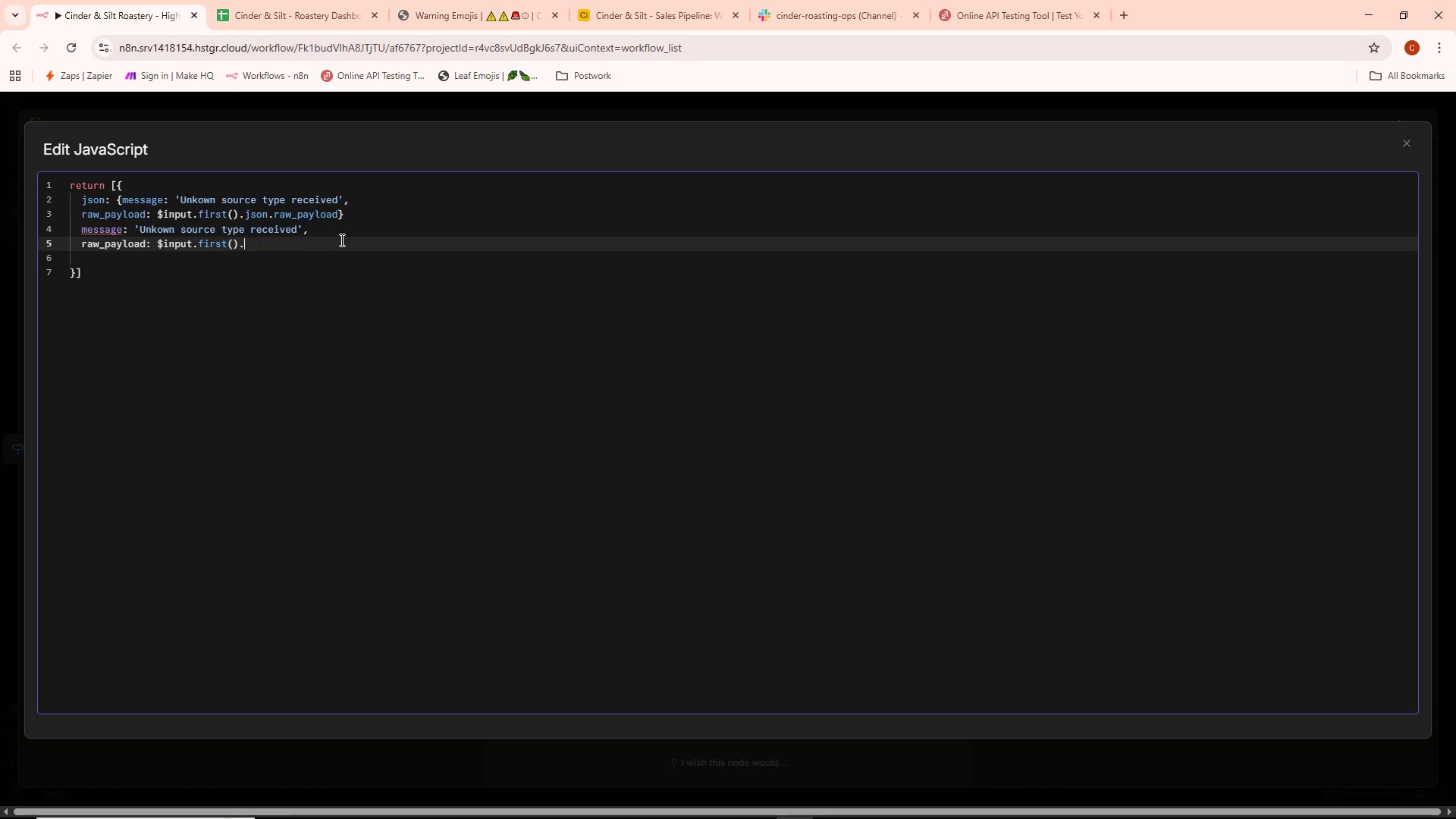 
key(Control+Backspace)
 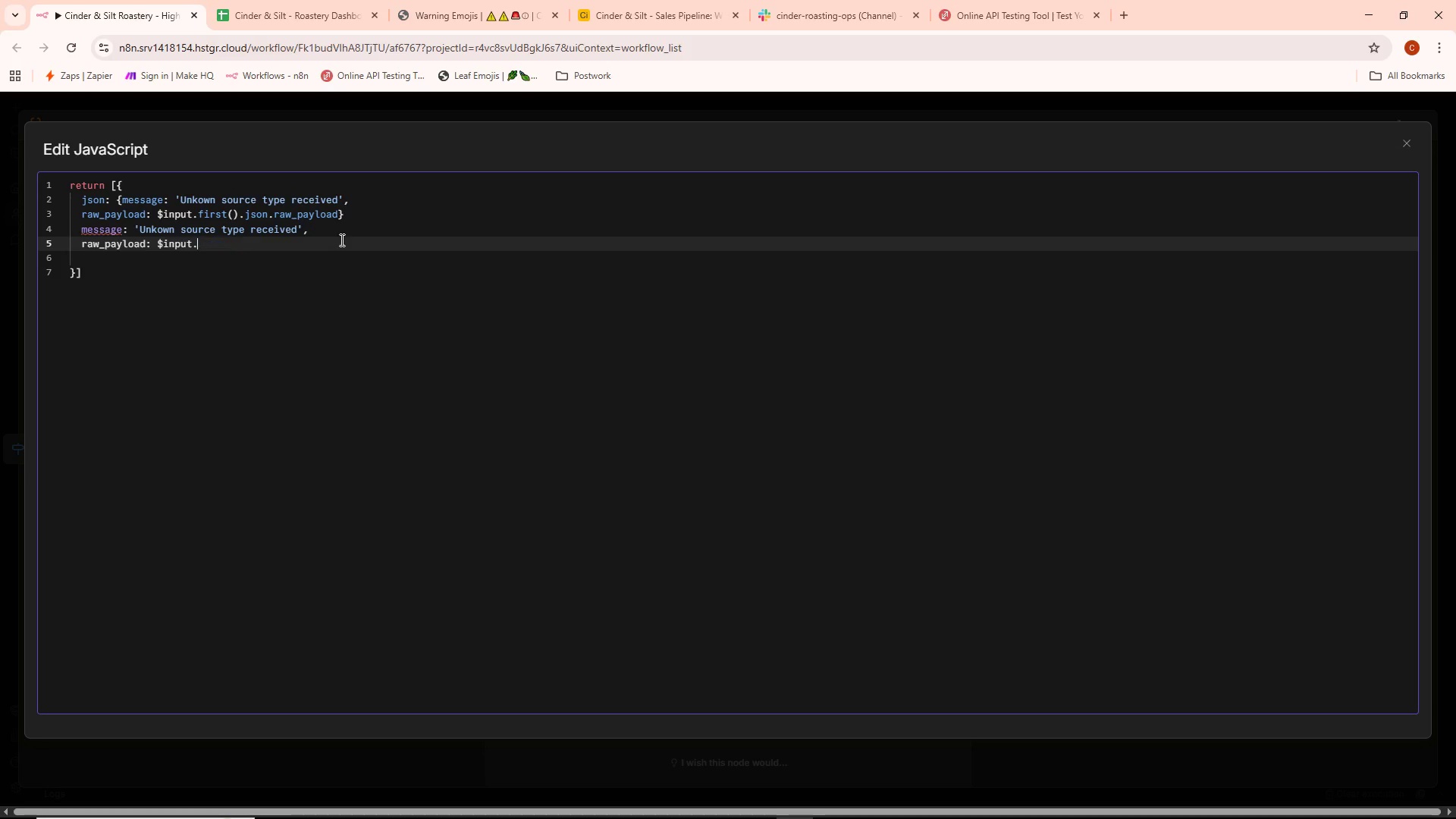 
key(Control+Backspace)
 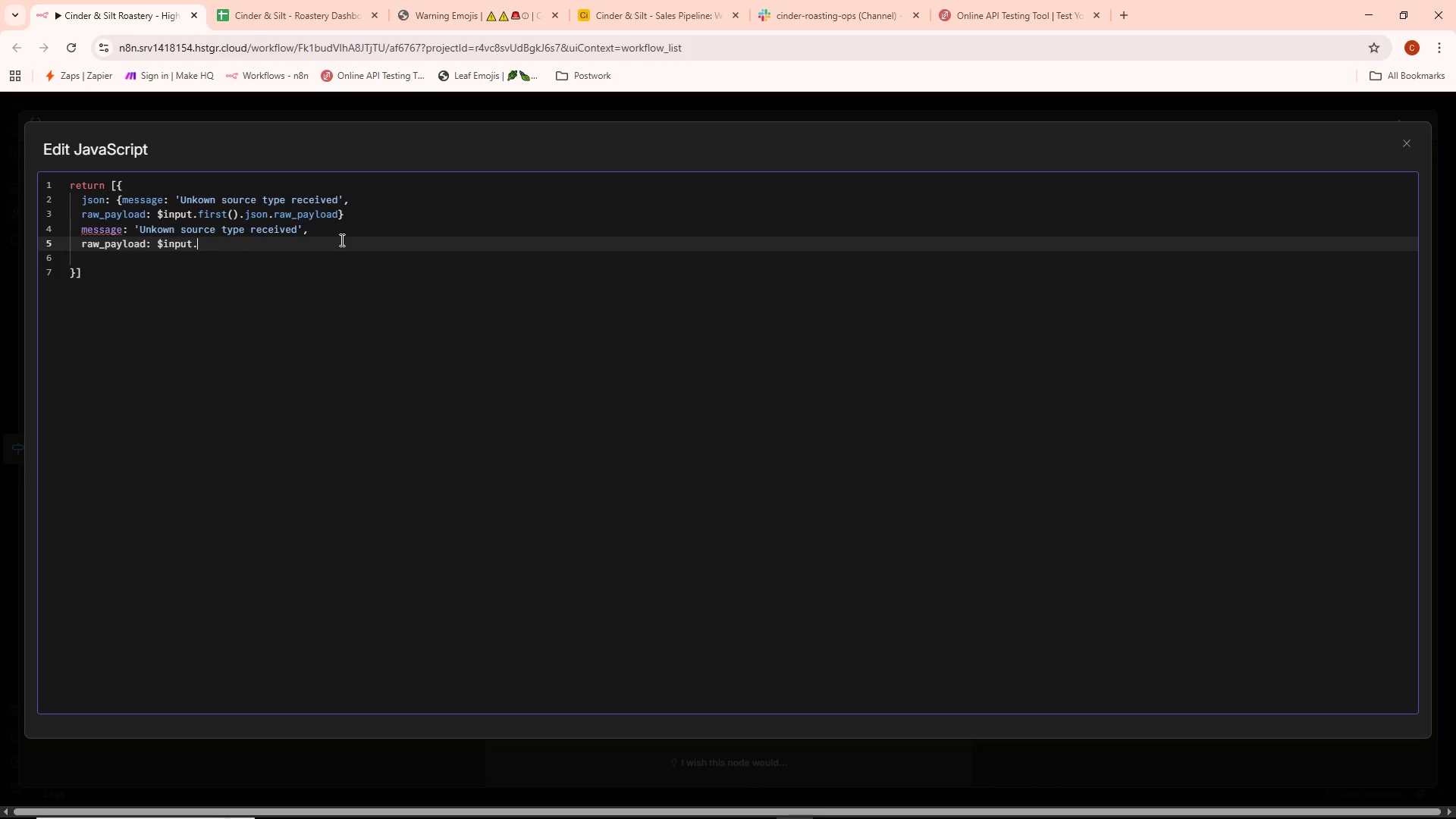 
key(Control+Backspace)
 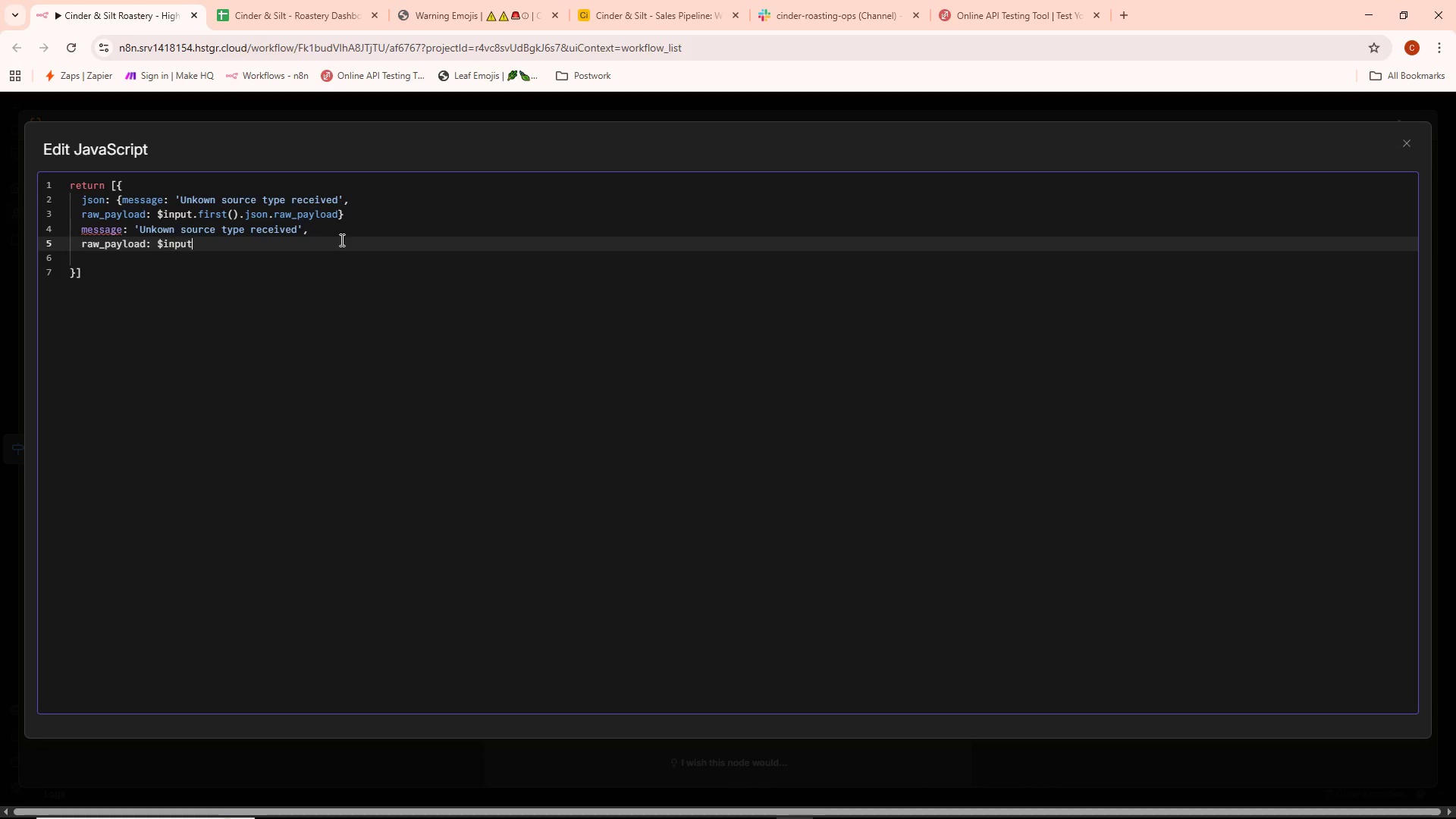 
key(Control+Backspace)
 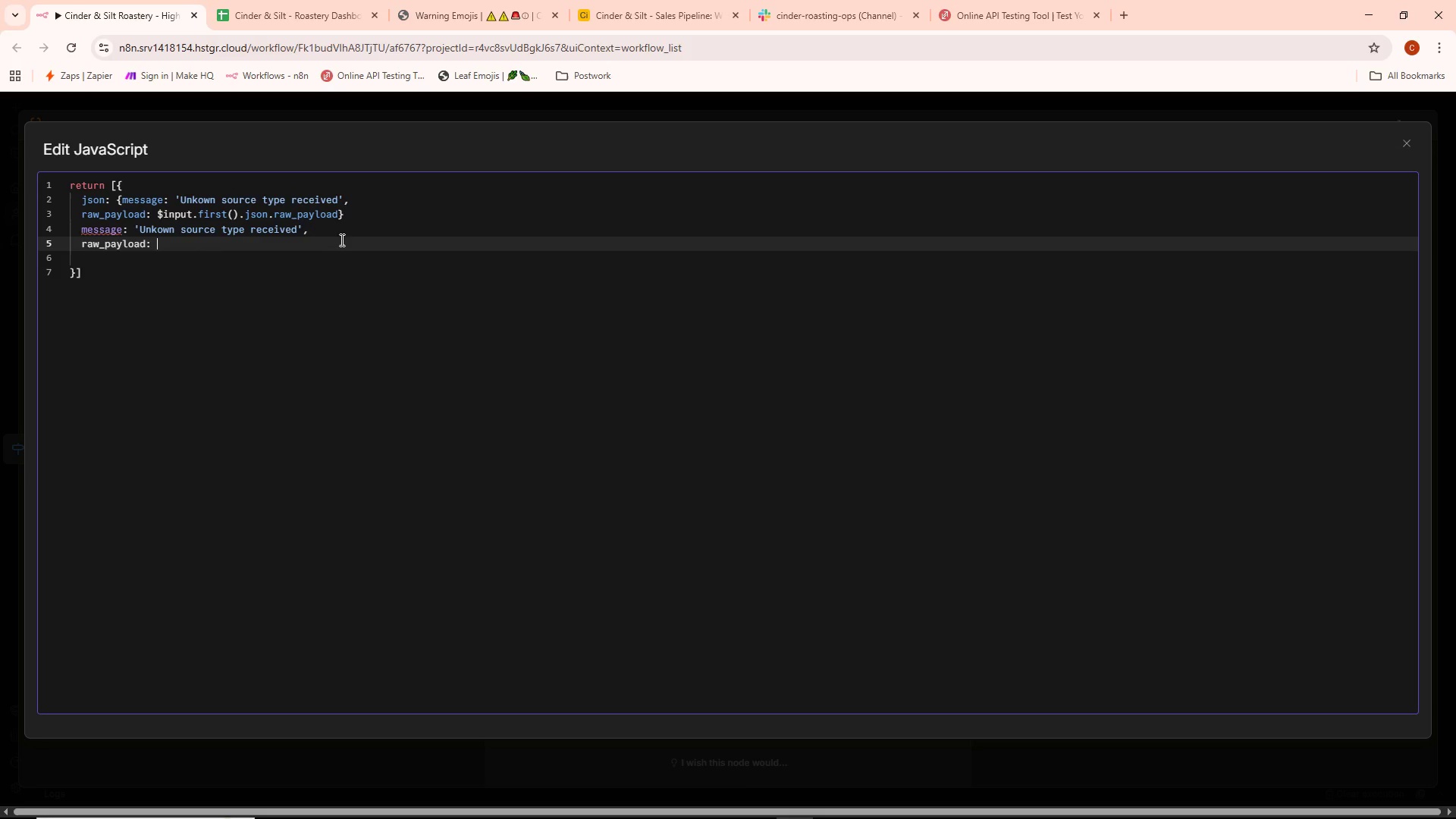 
key(Control+Backspace)
 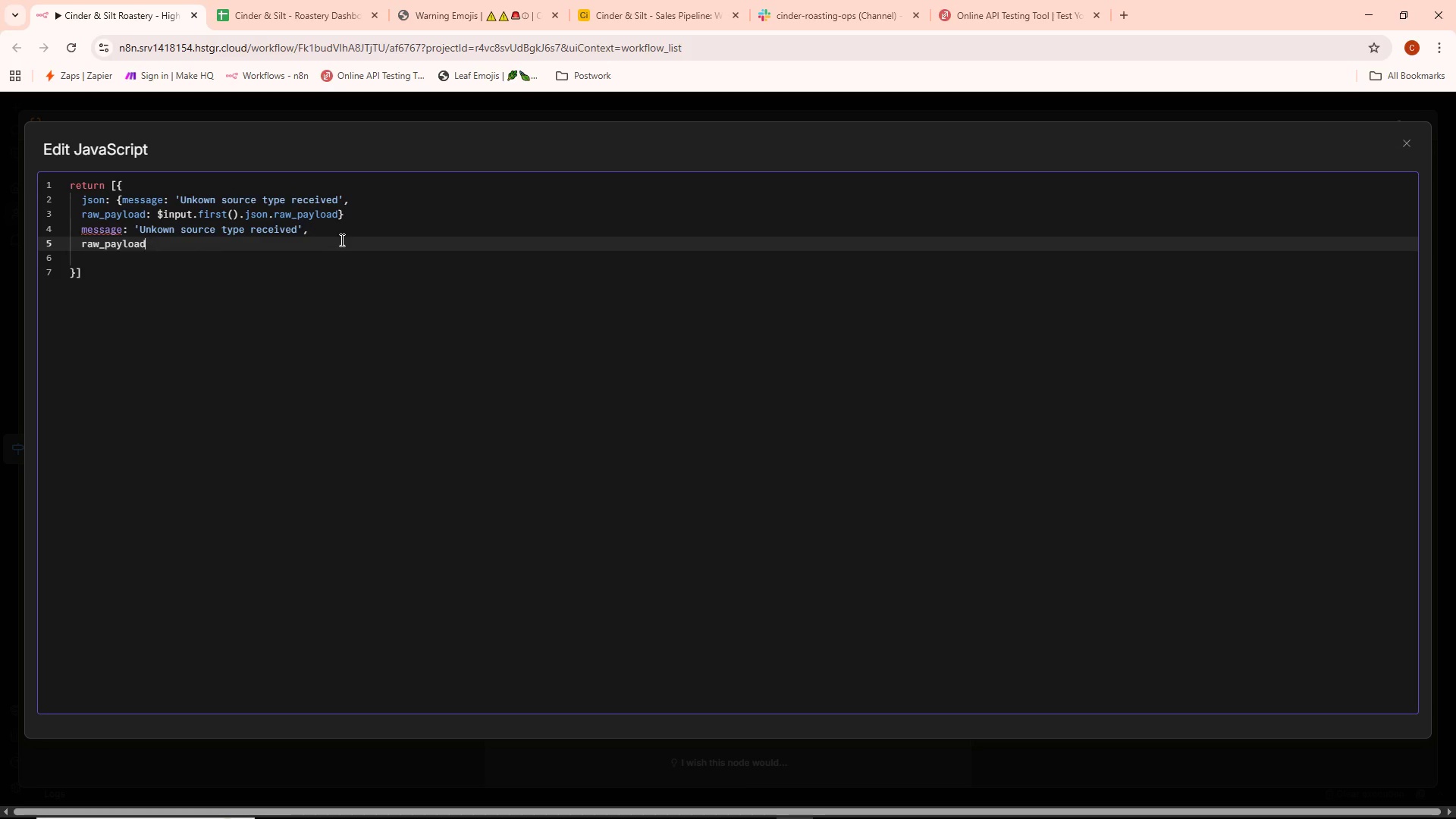 
key(Control+Backspace)
 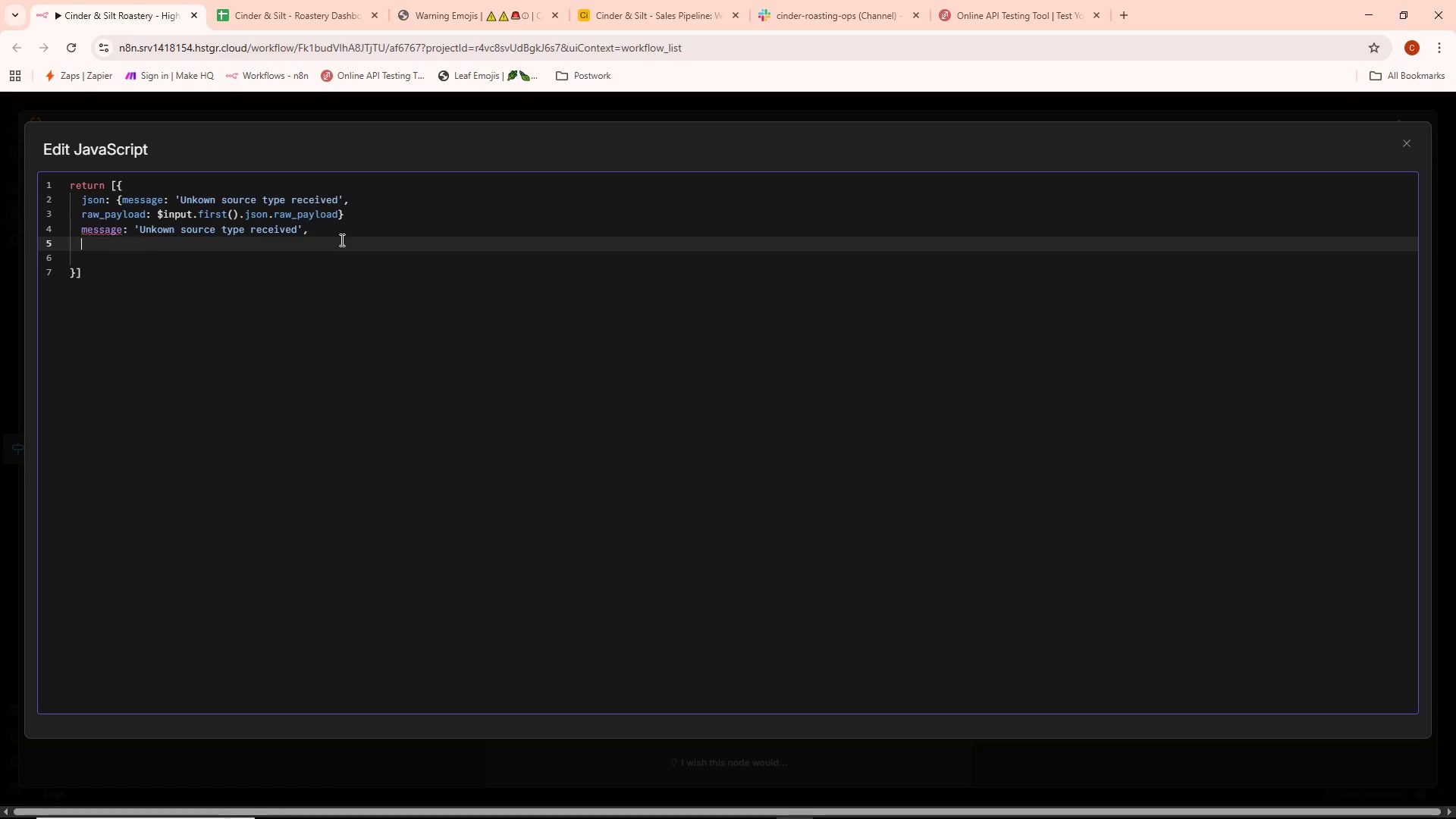 
key(Control+Backspace)
 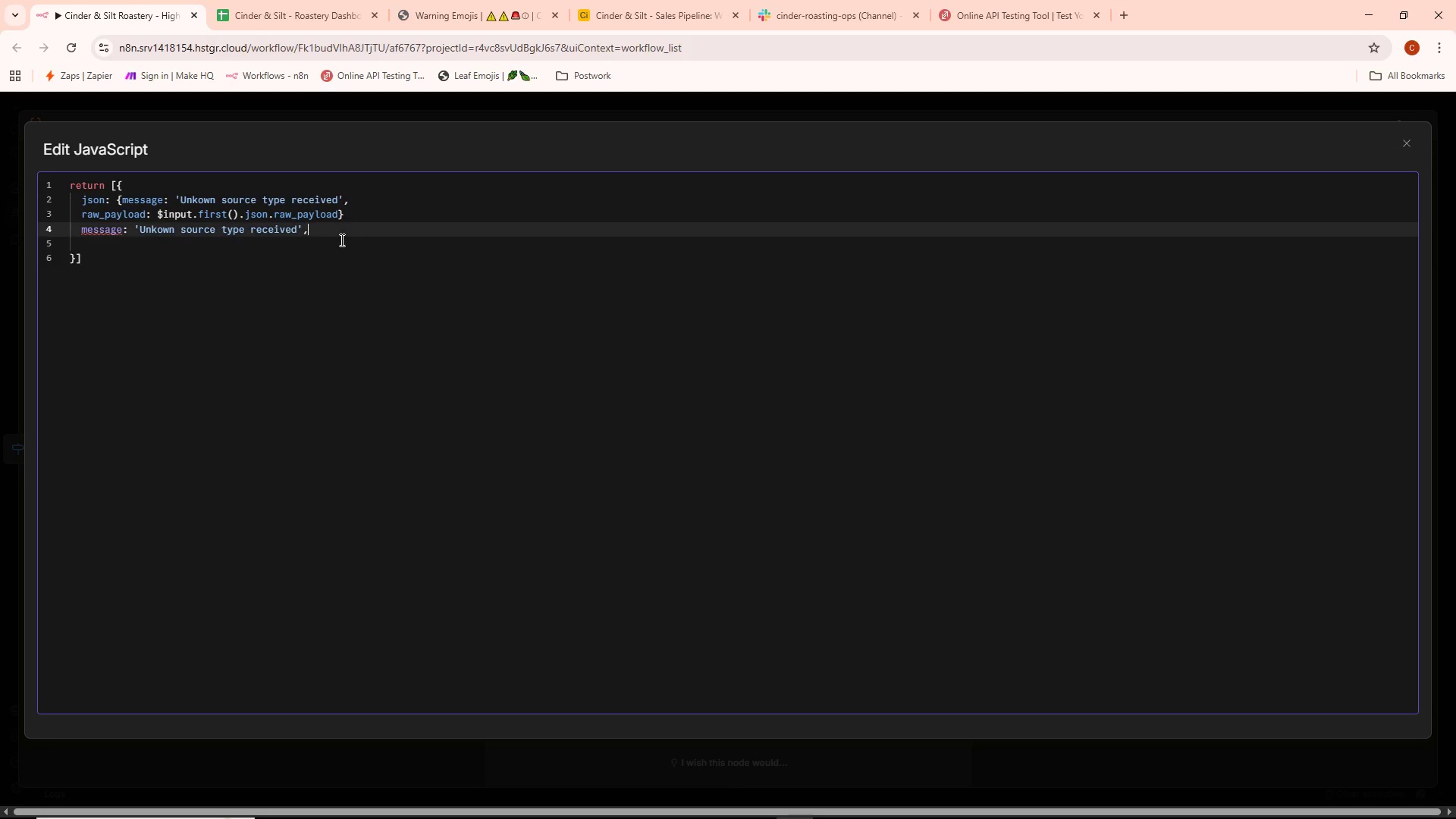 
key(Control+Backspace)
 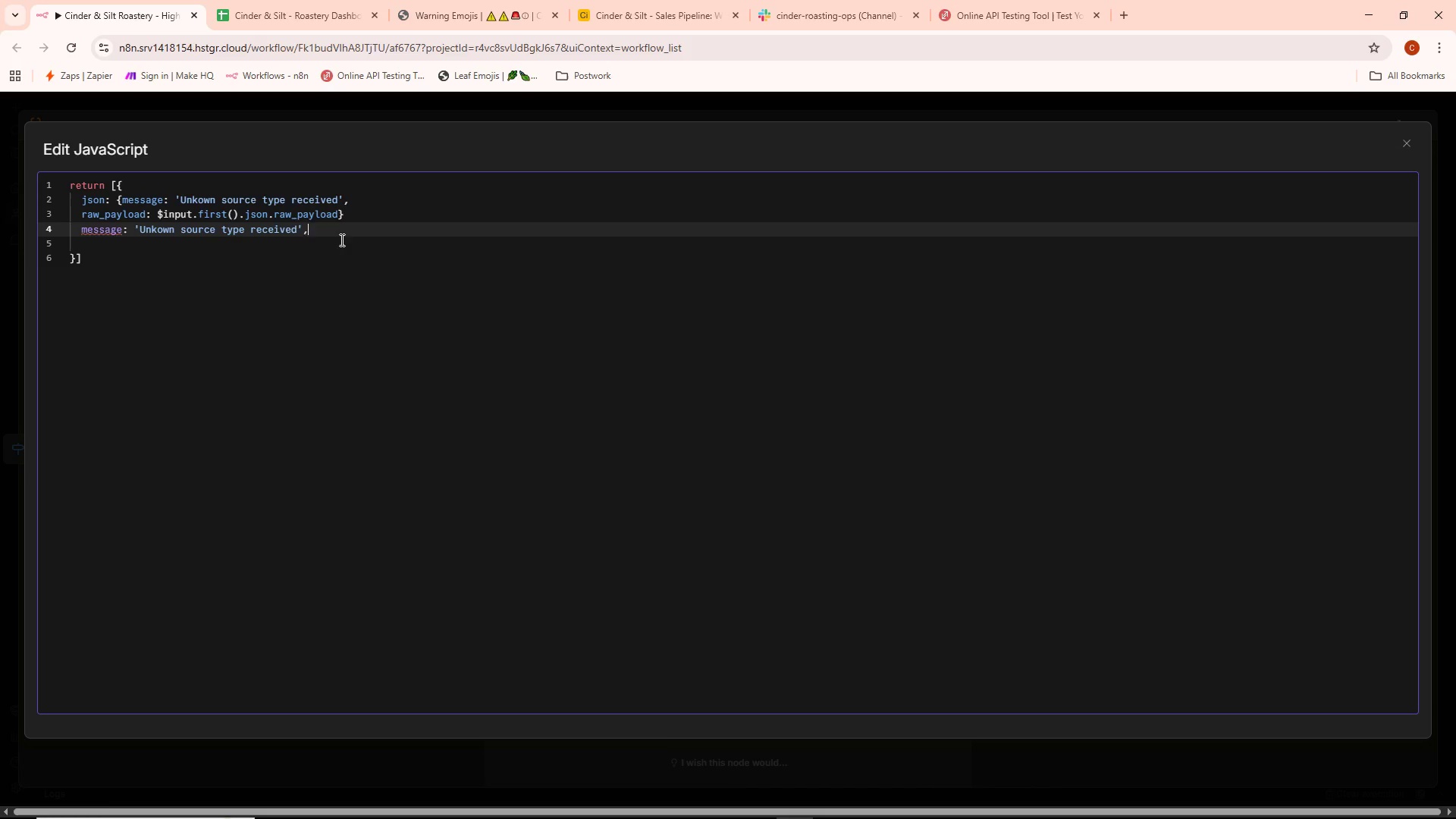 
key(Control+Backspace)
 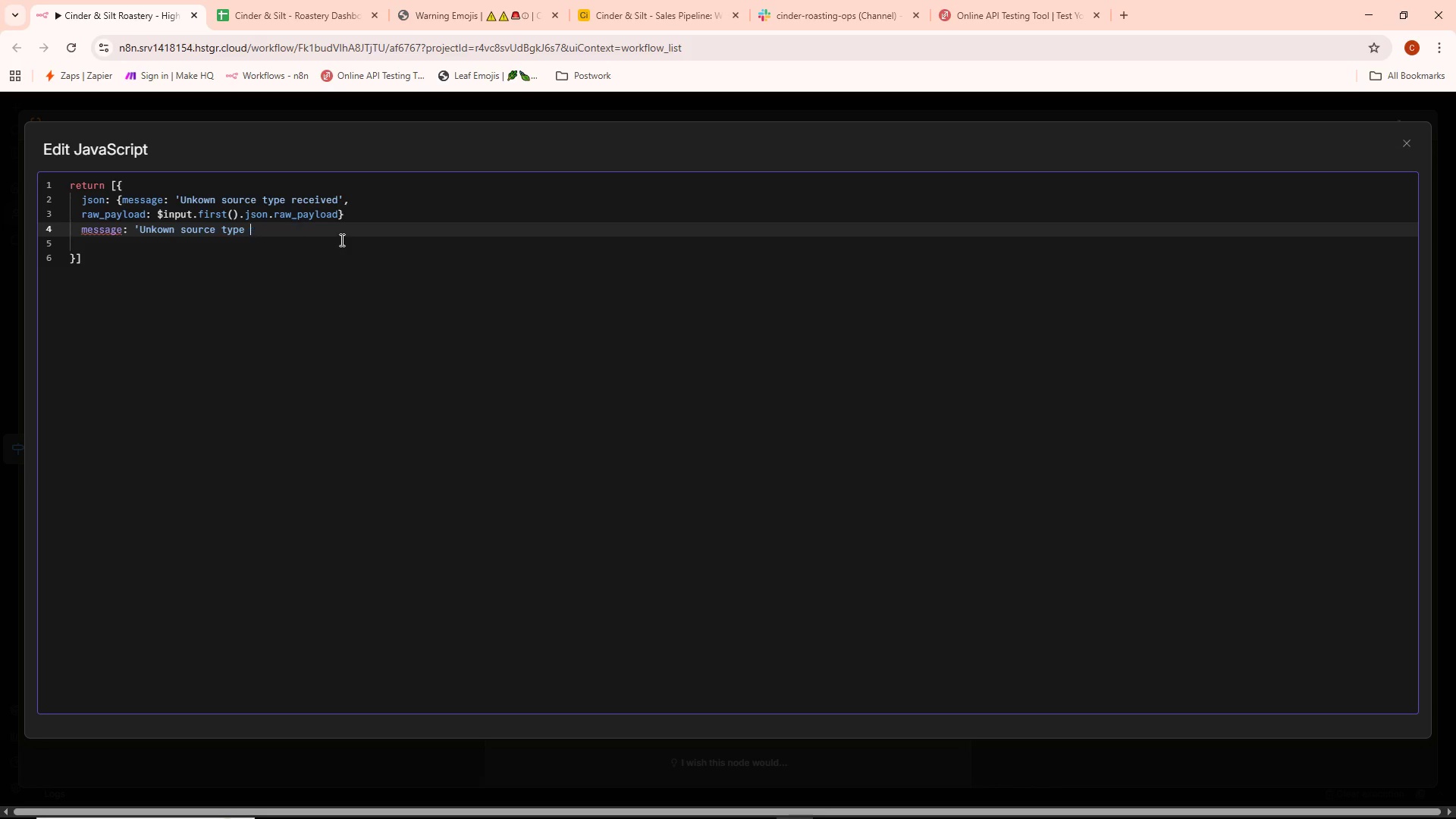 
key(Control+Backspace)
 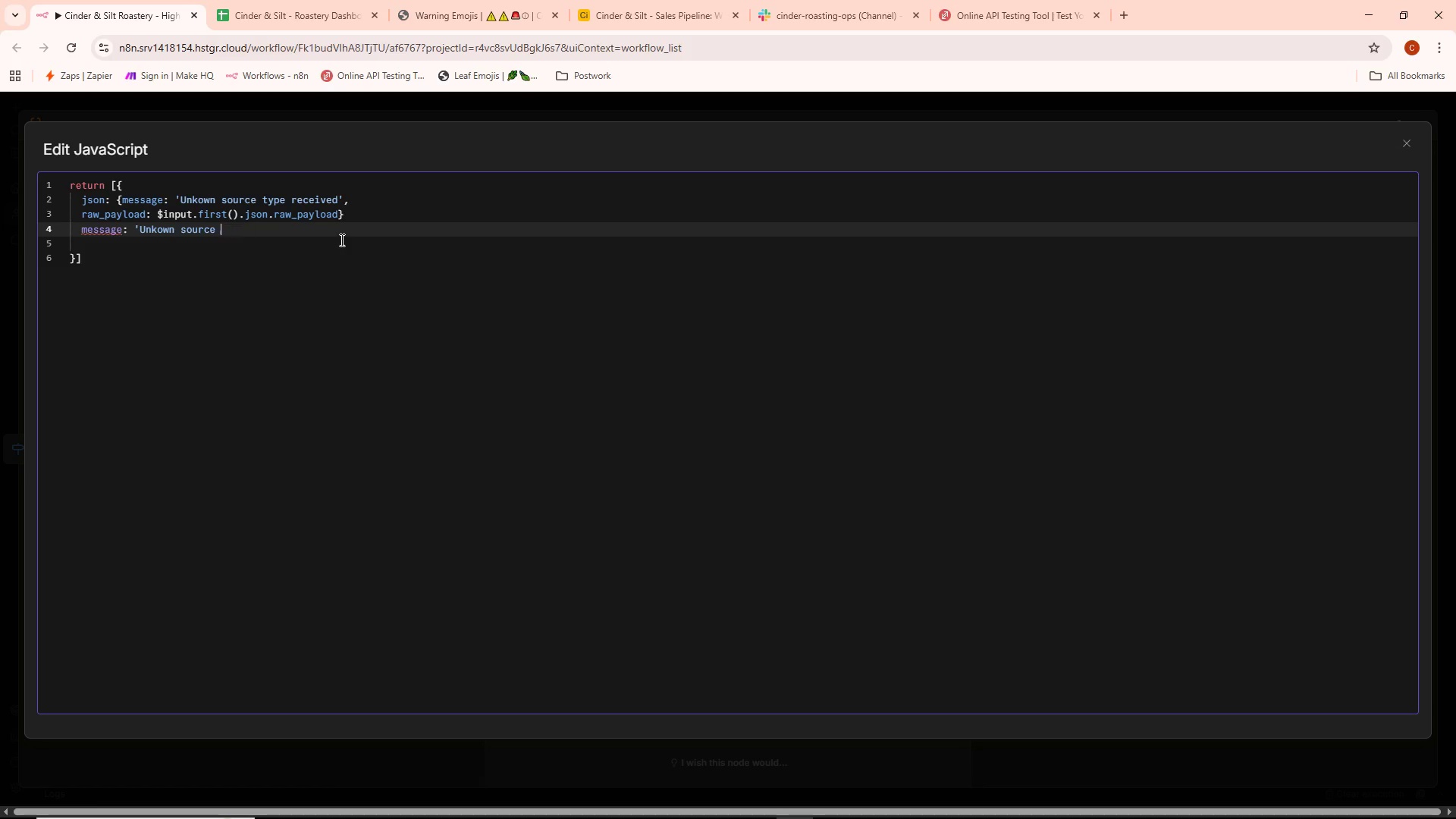 
key(Control+Backspace)
 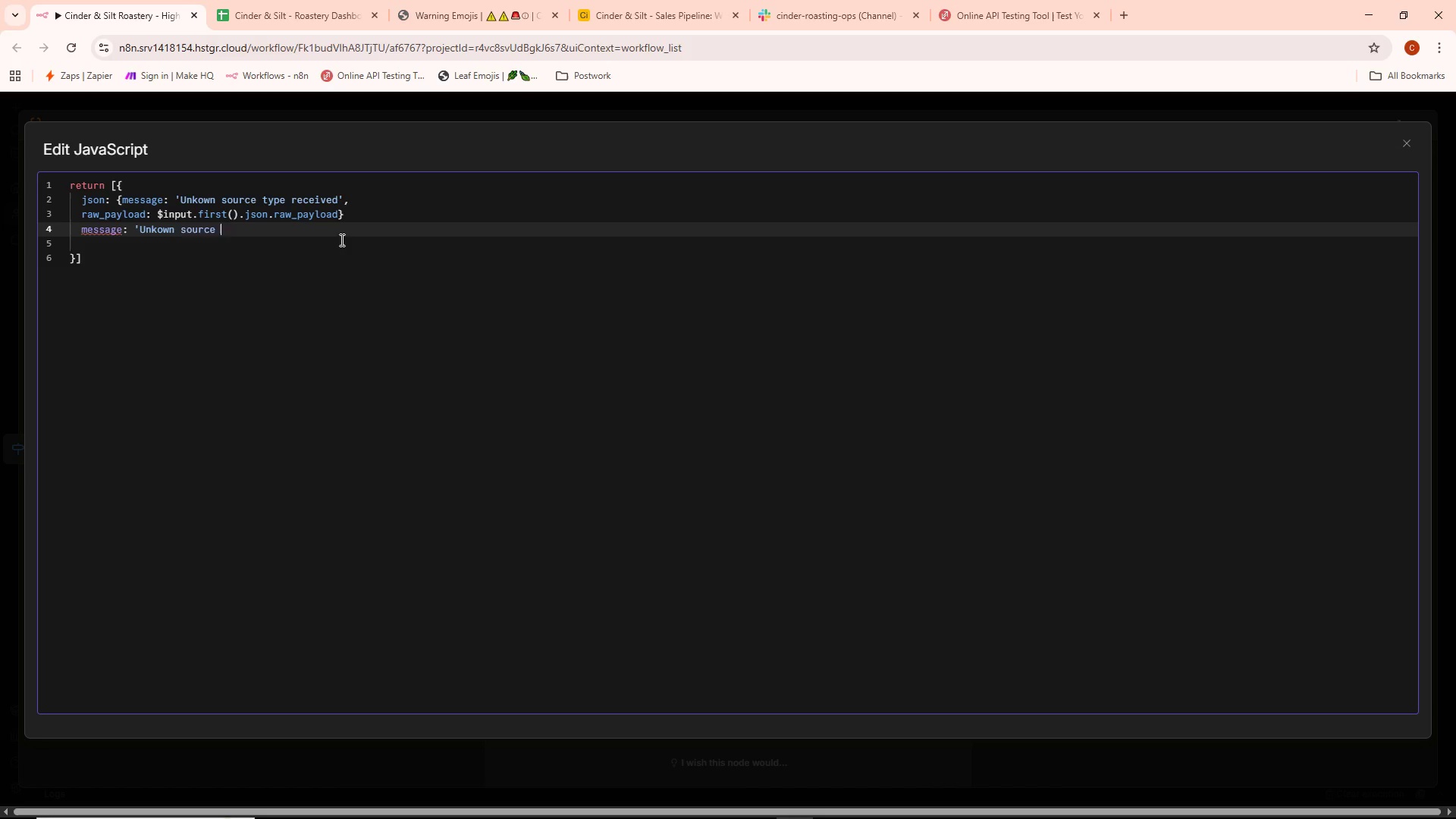 
key(Control+Backspace)
 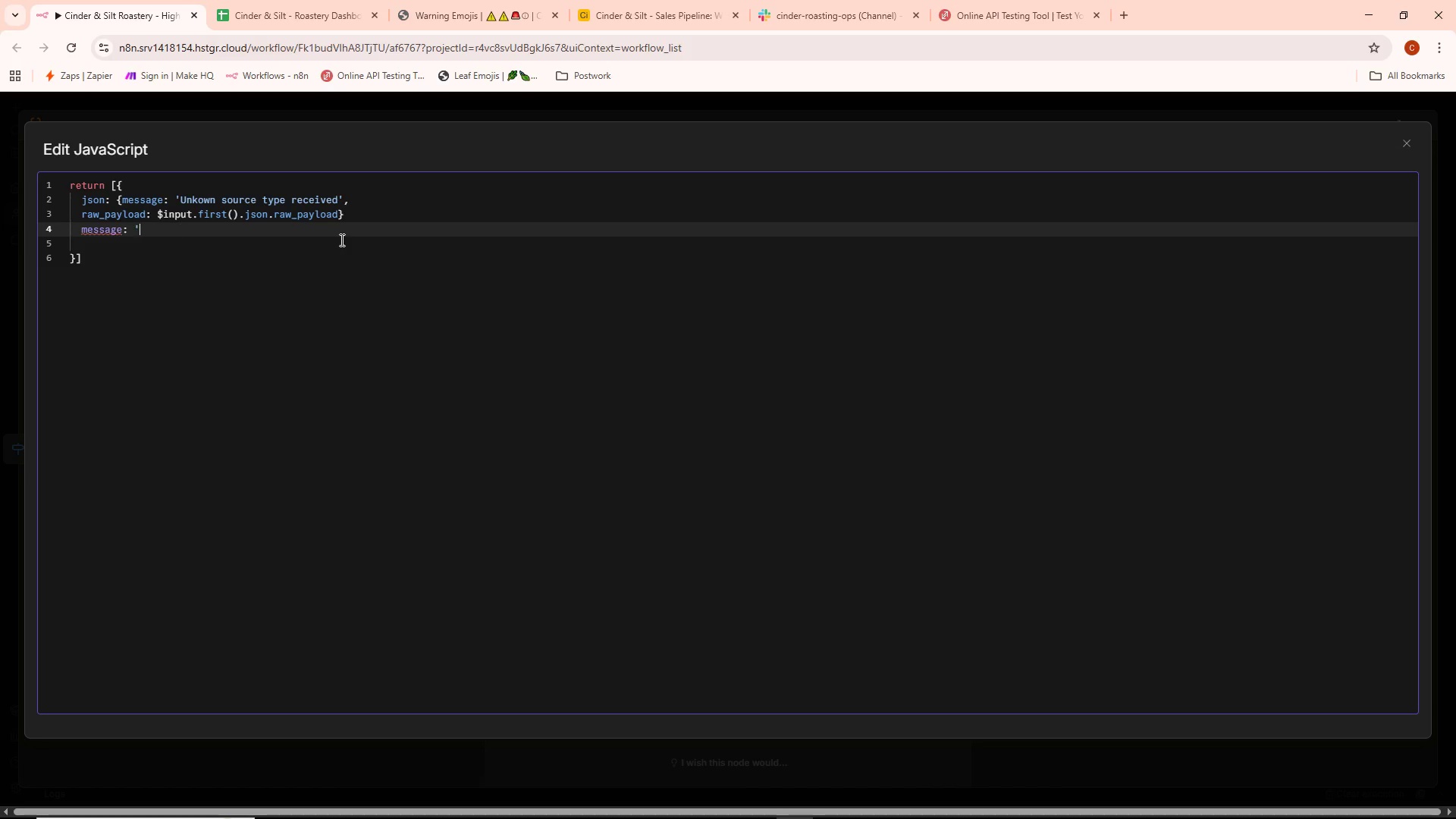 
key(Control+Backspace)
 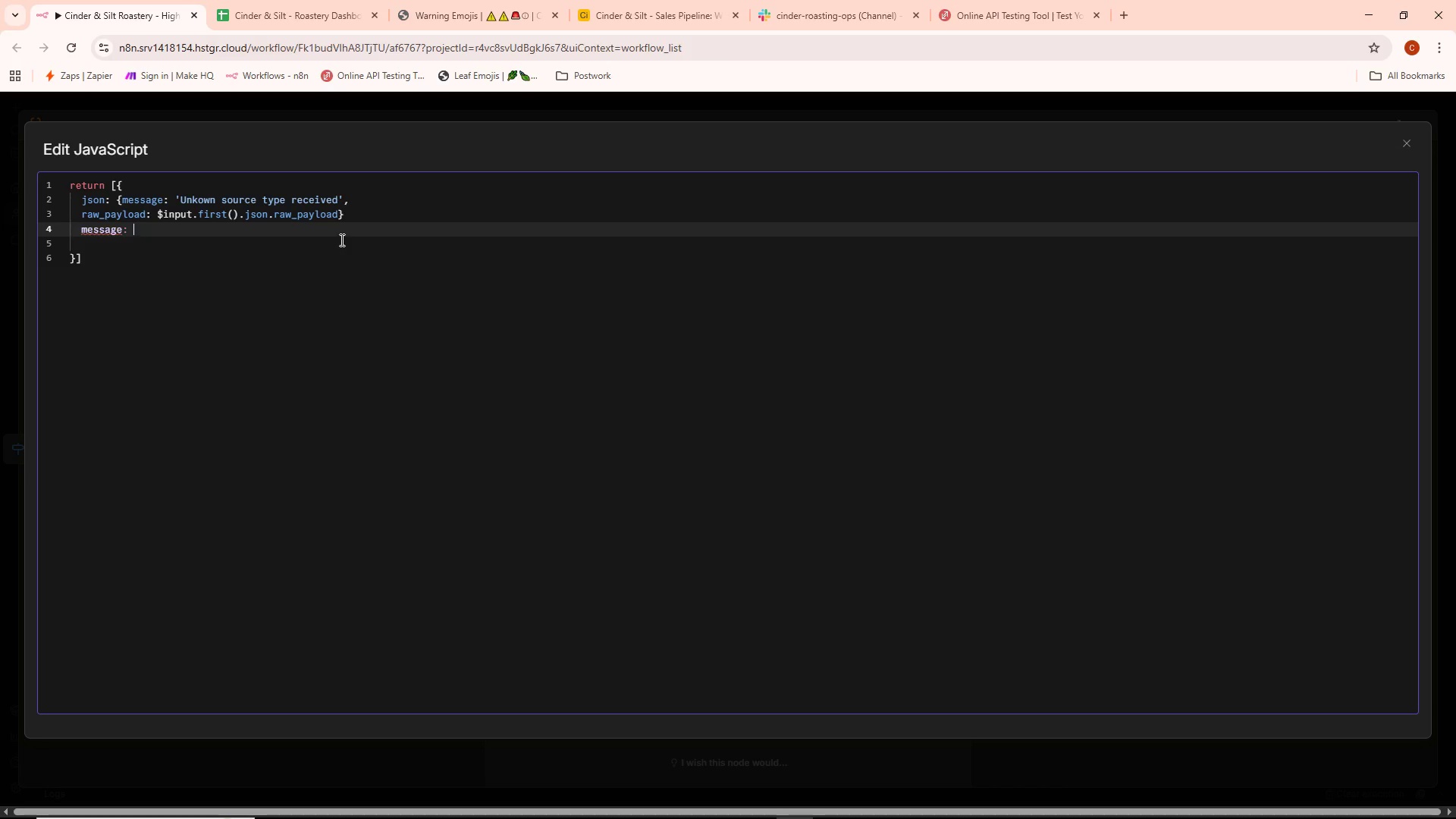 
key(Control+Backspace)
 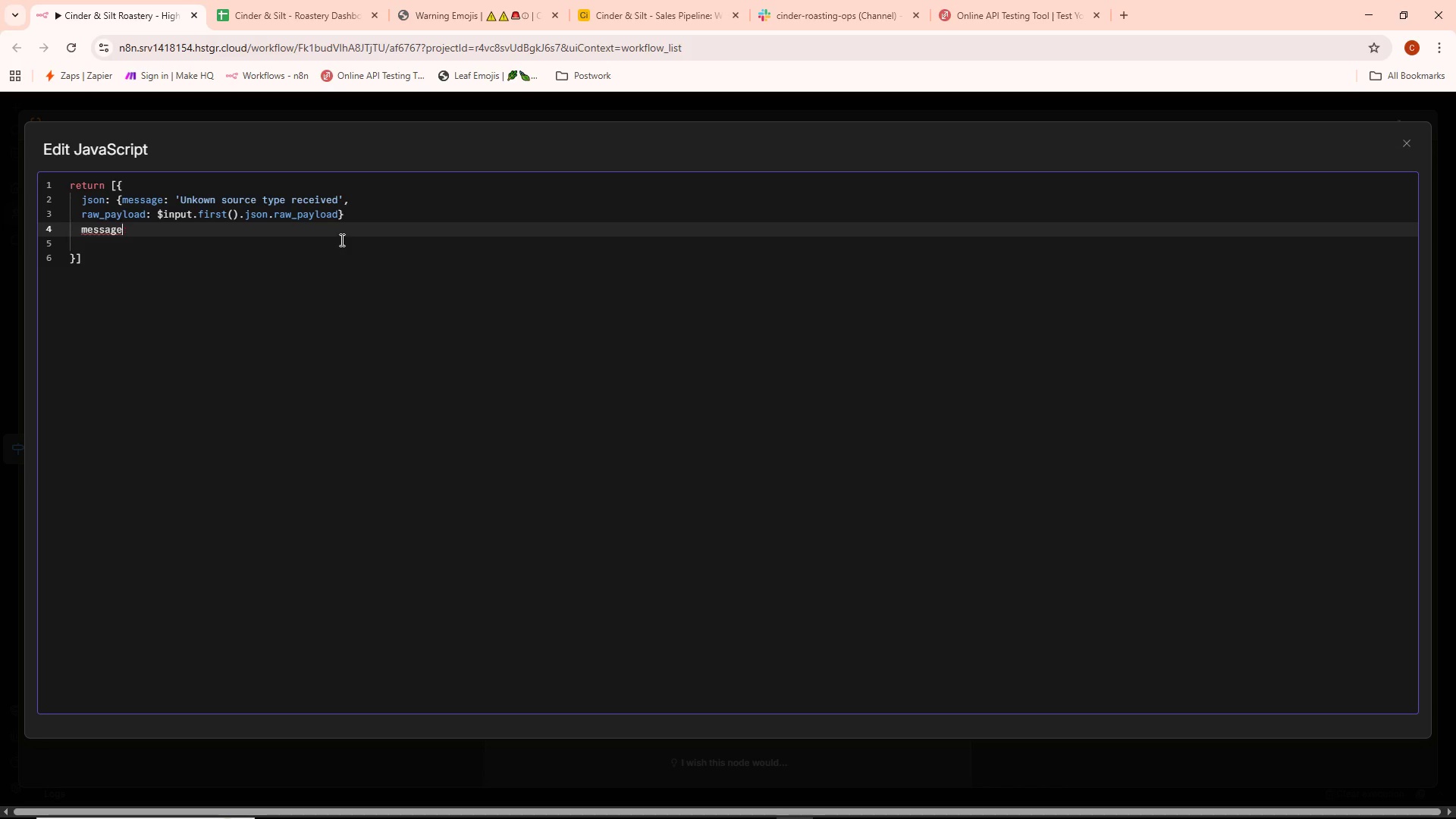 
key(Control+Backspace)
 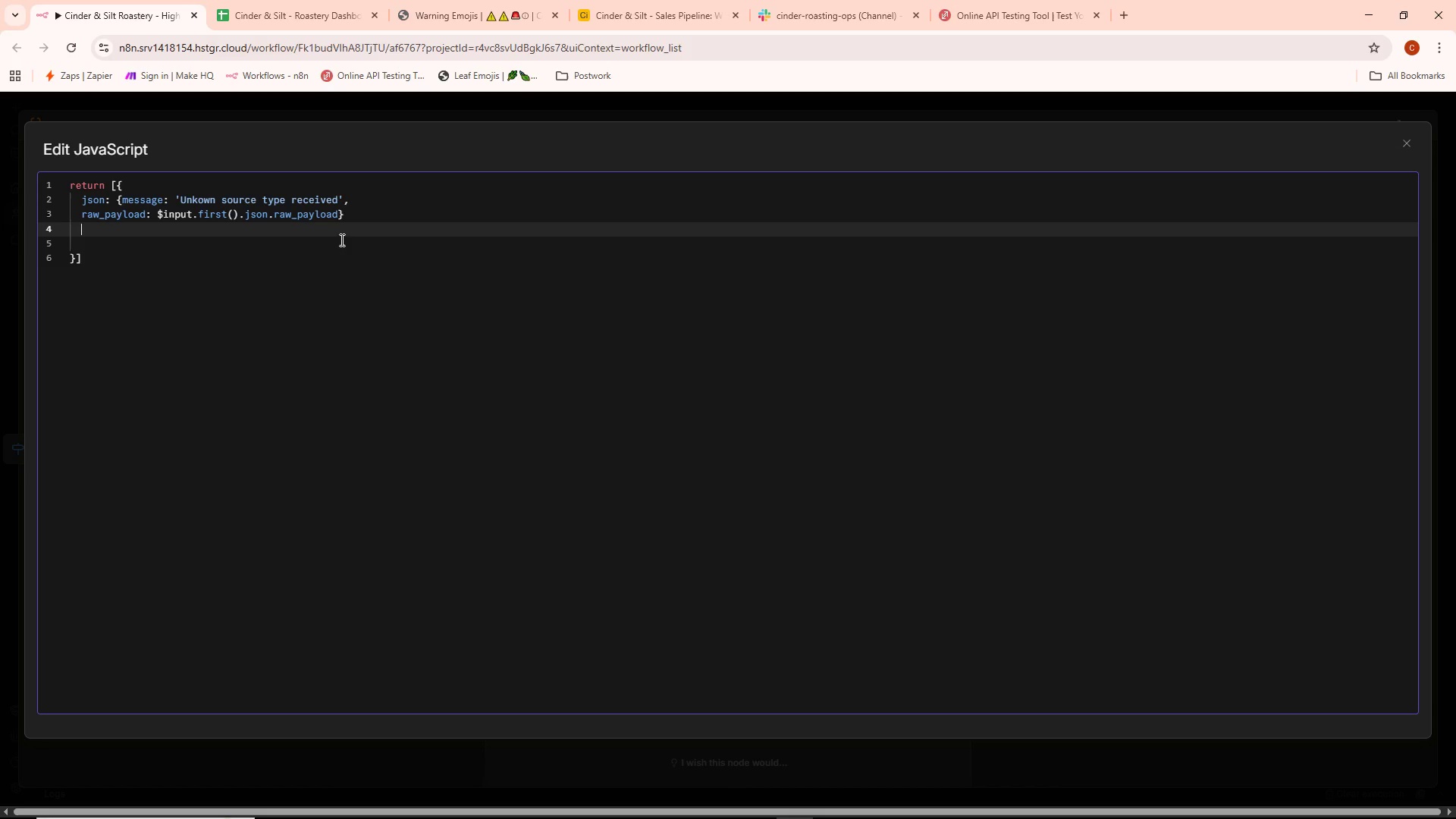 
key(Control+Backspace)
 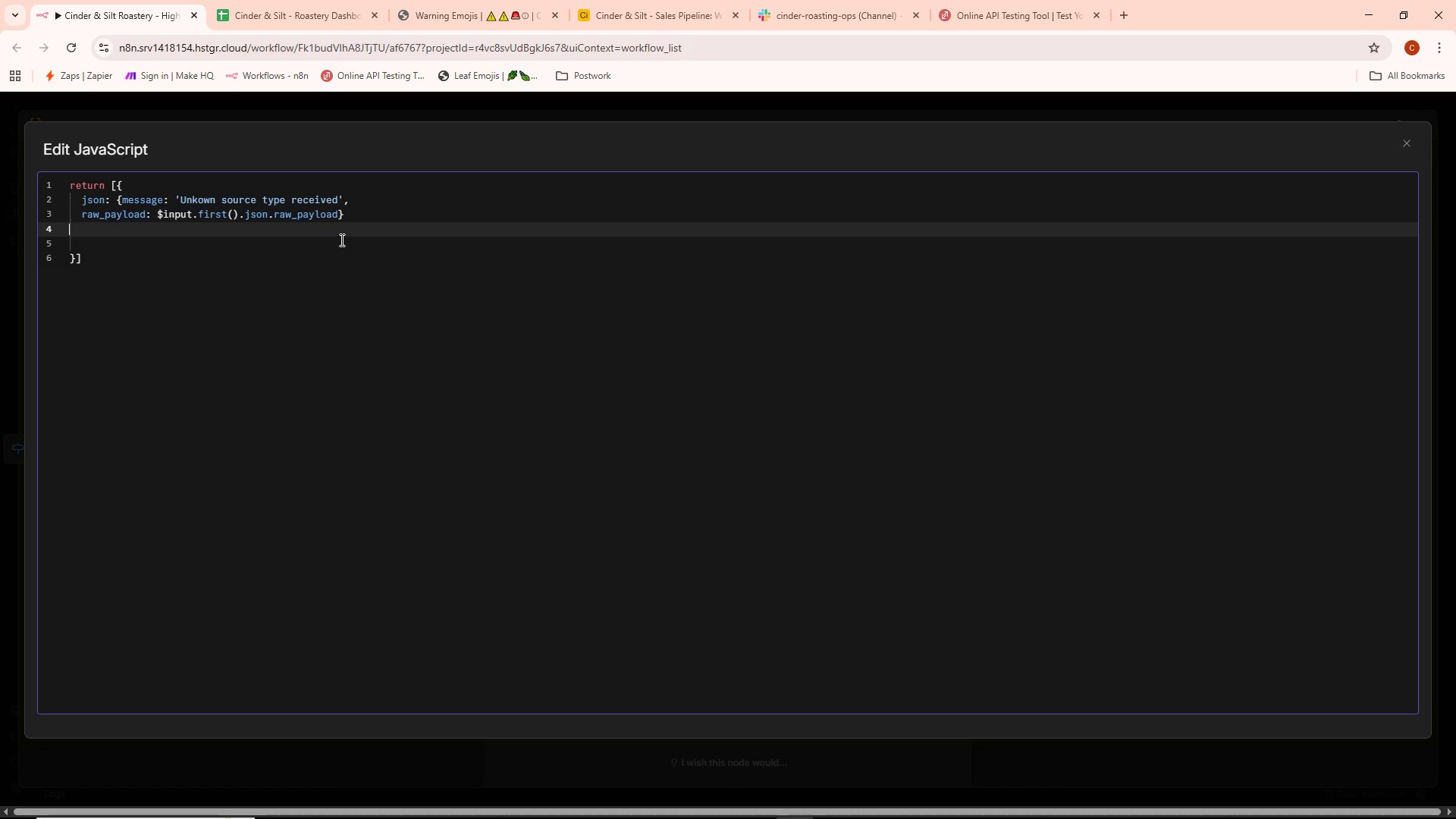 
key(Control+Backspace)
 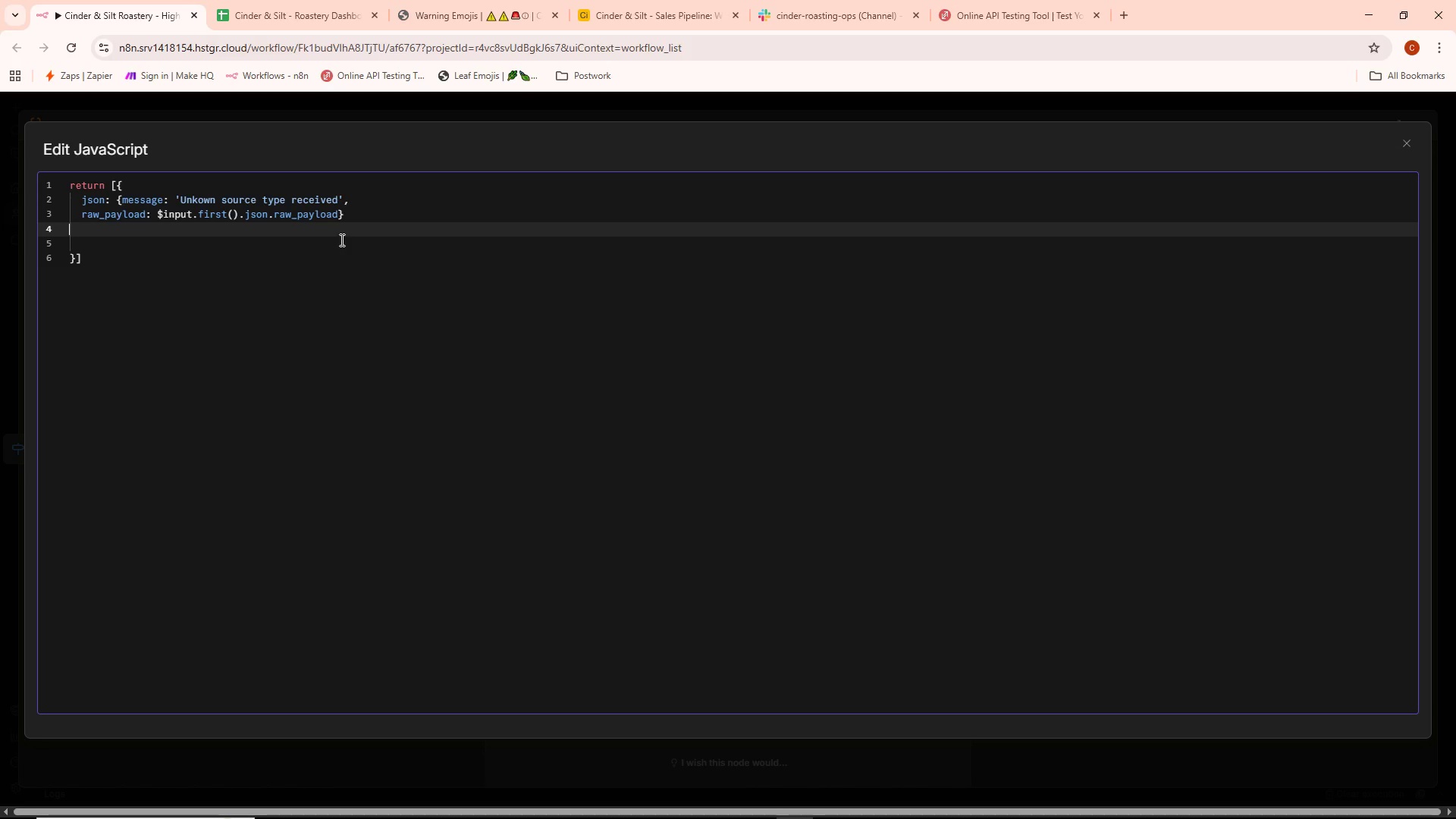 
key(Backspace)
 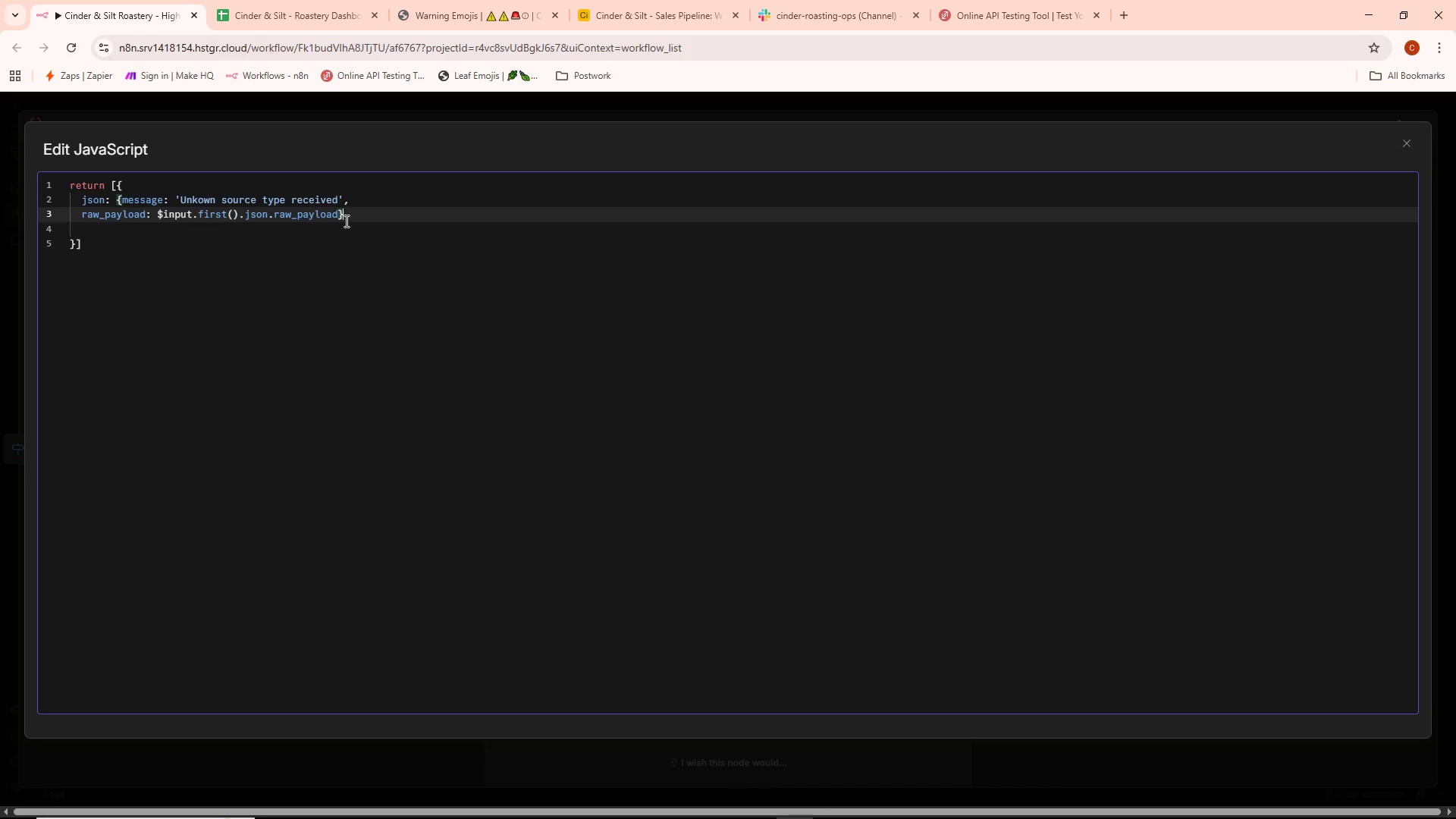 
left_click([337, 217])
 